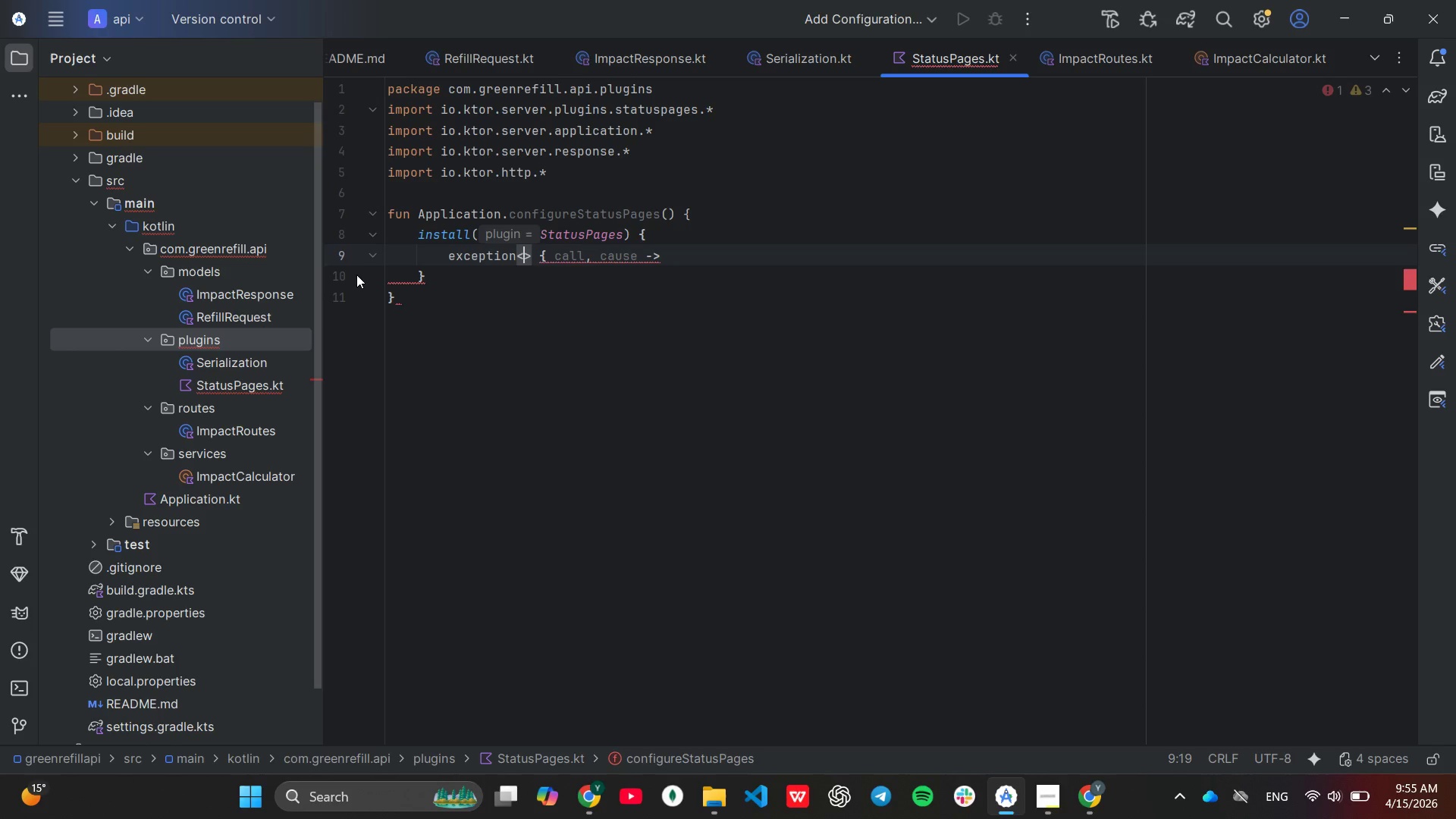 
key(Shift+I)
 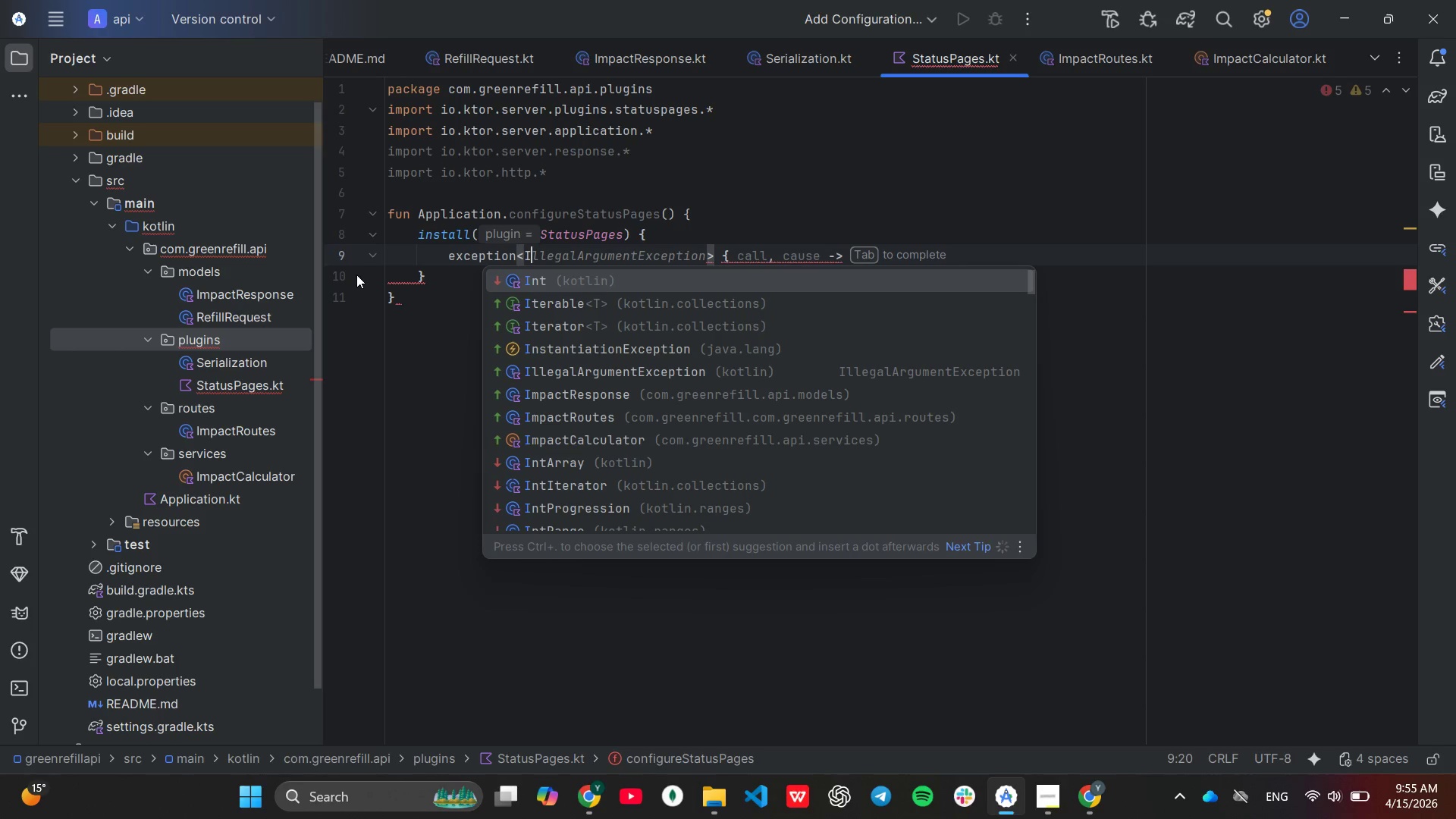 
type(ll)
 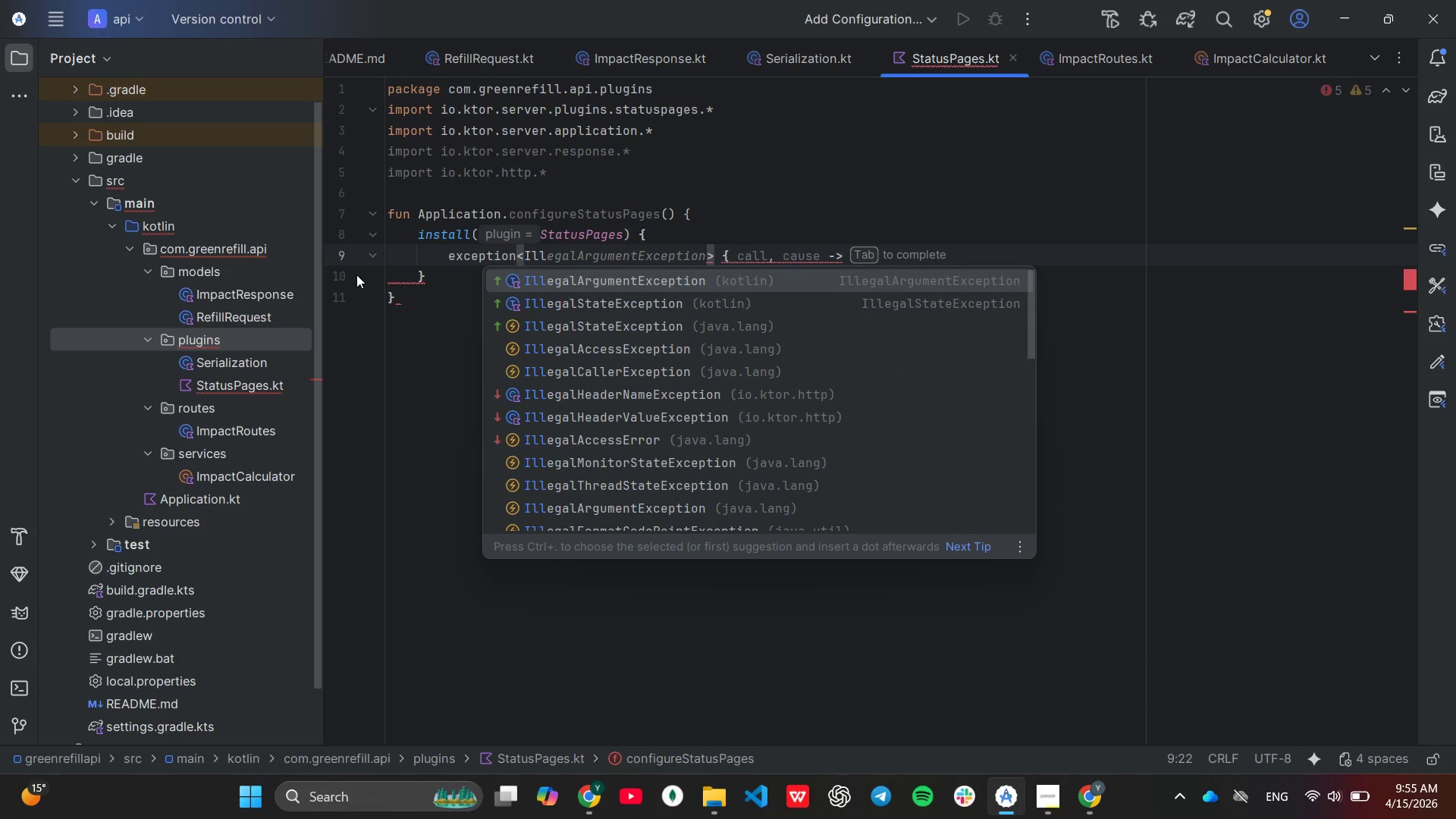 
key(Enter)
 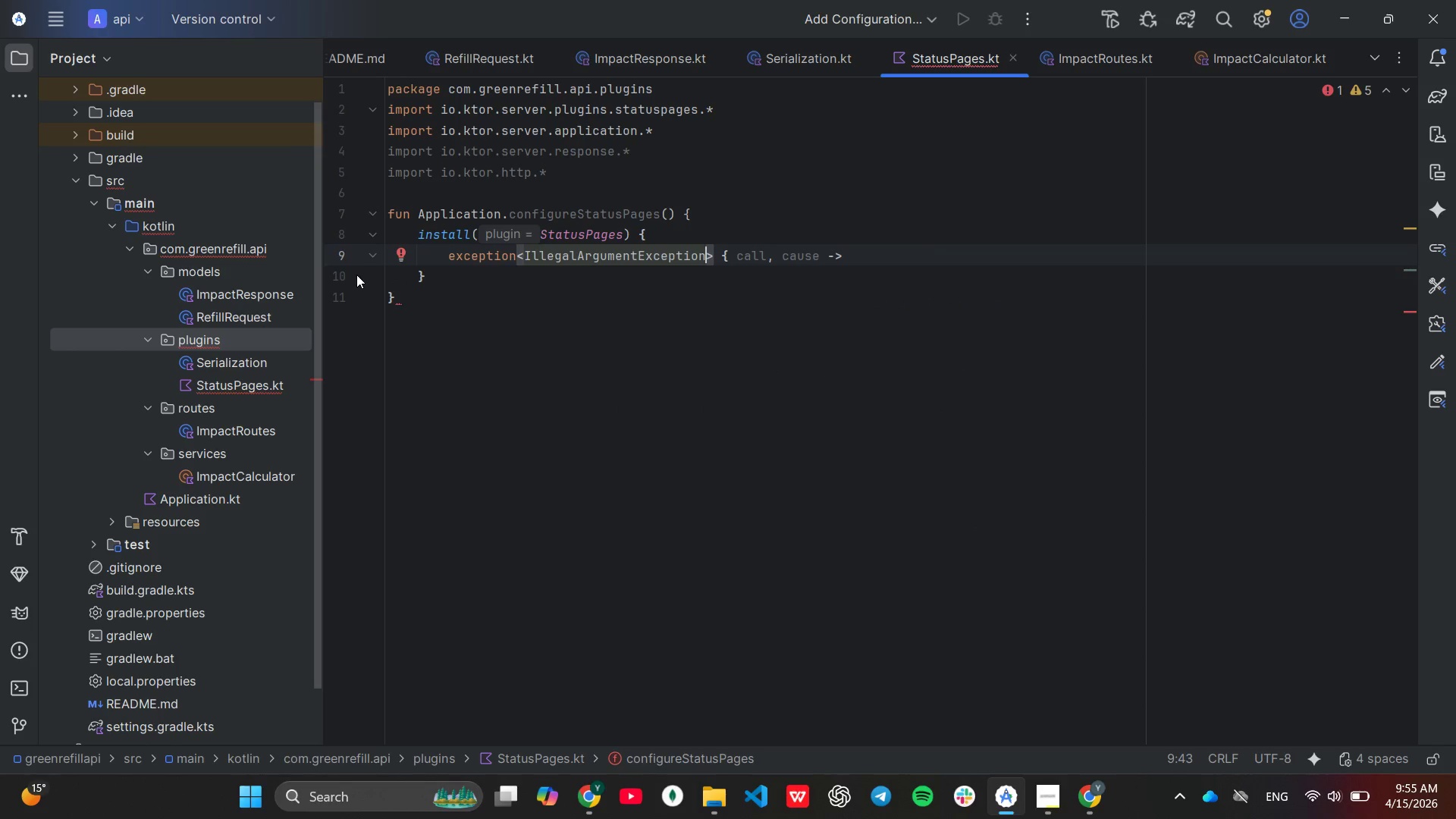 
hold_key(key=ArrowRight, duration=0.5)
 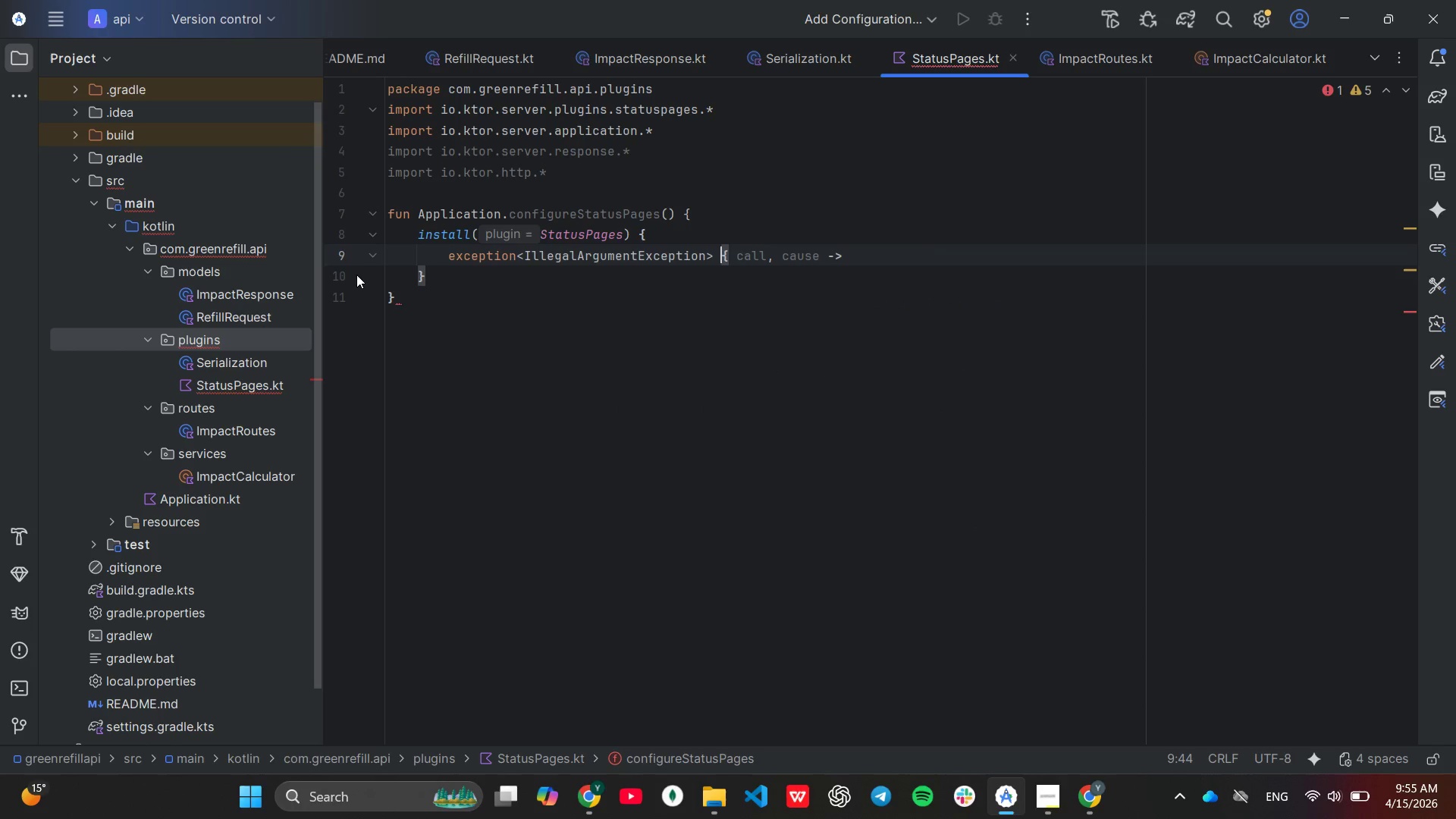 
hold_key(key=ArrowRight, duration=0.73)
 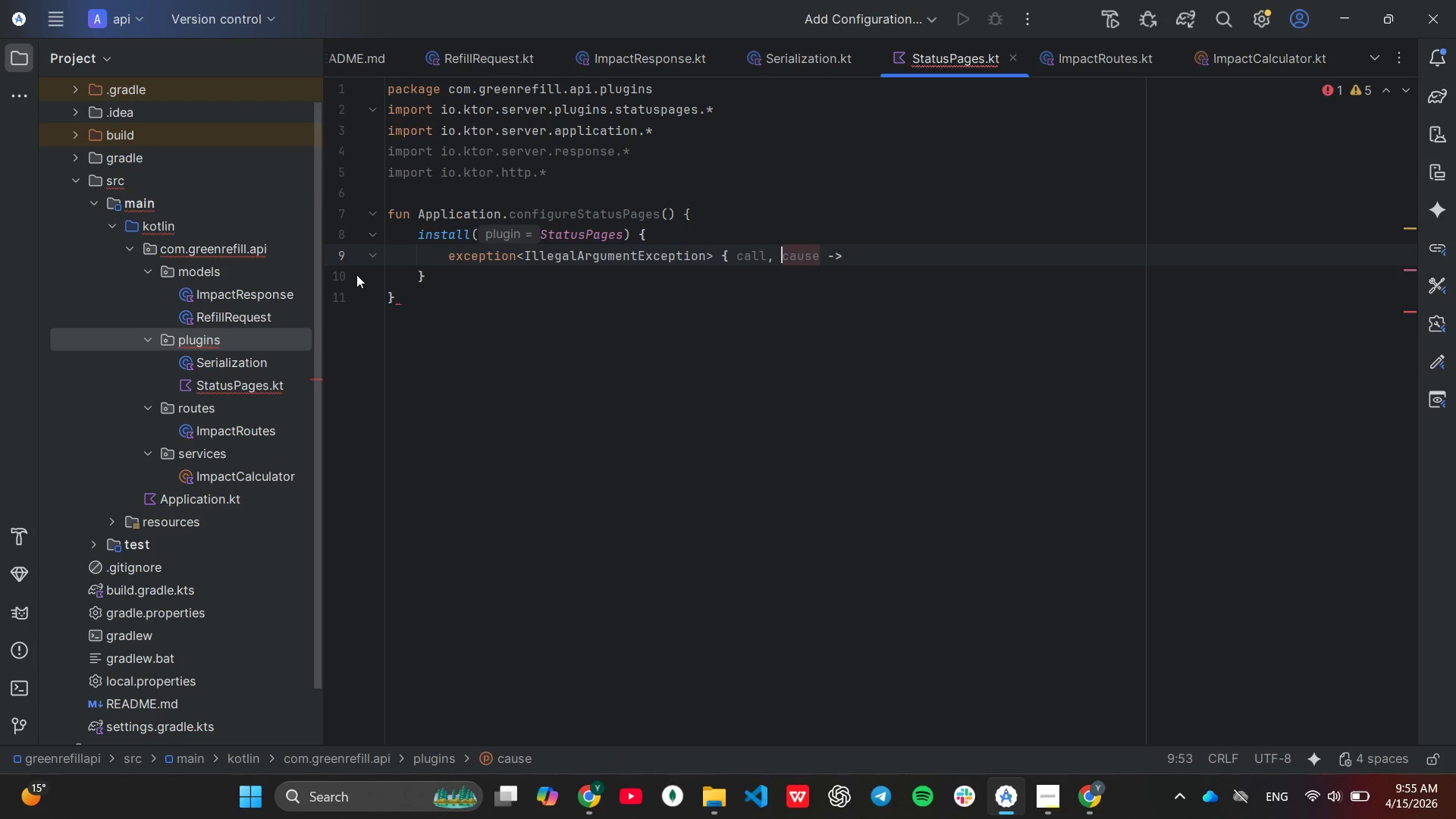 
hold_key(key=ArrowRight, duration=0.95)
 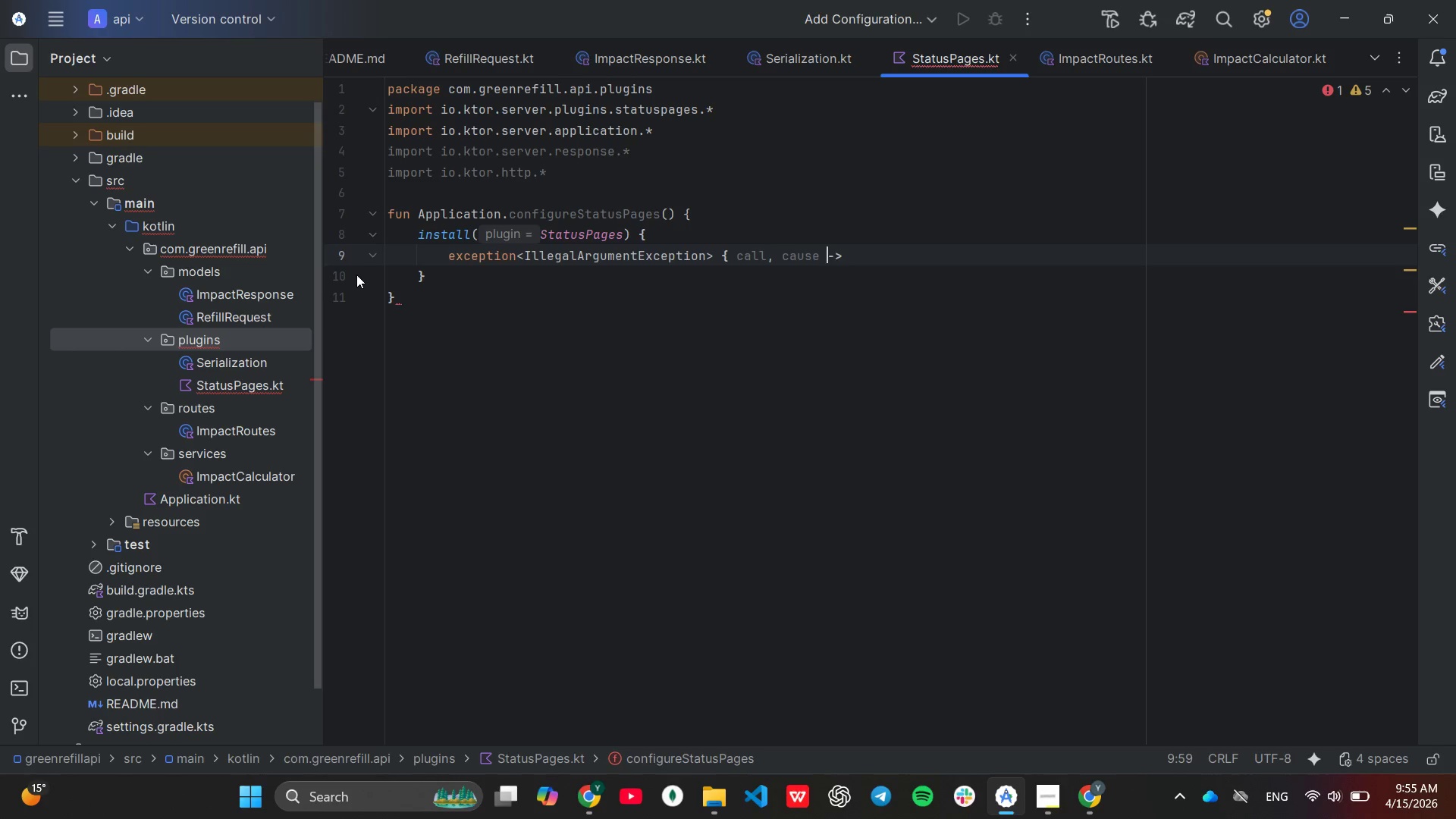 
key(ArrowRight)
 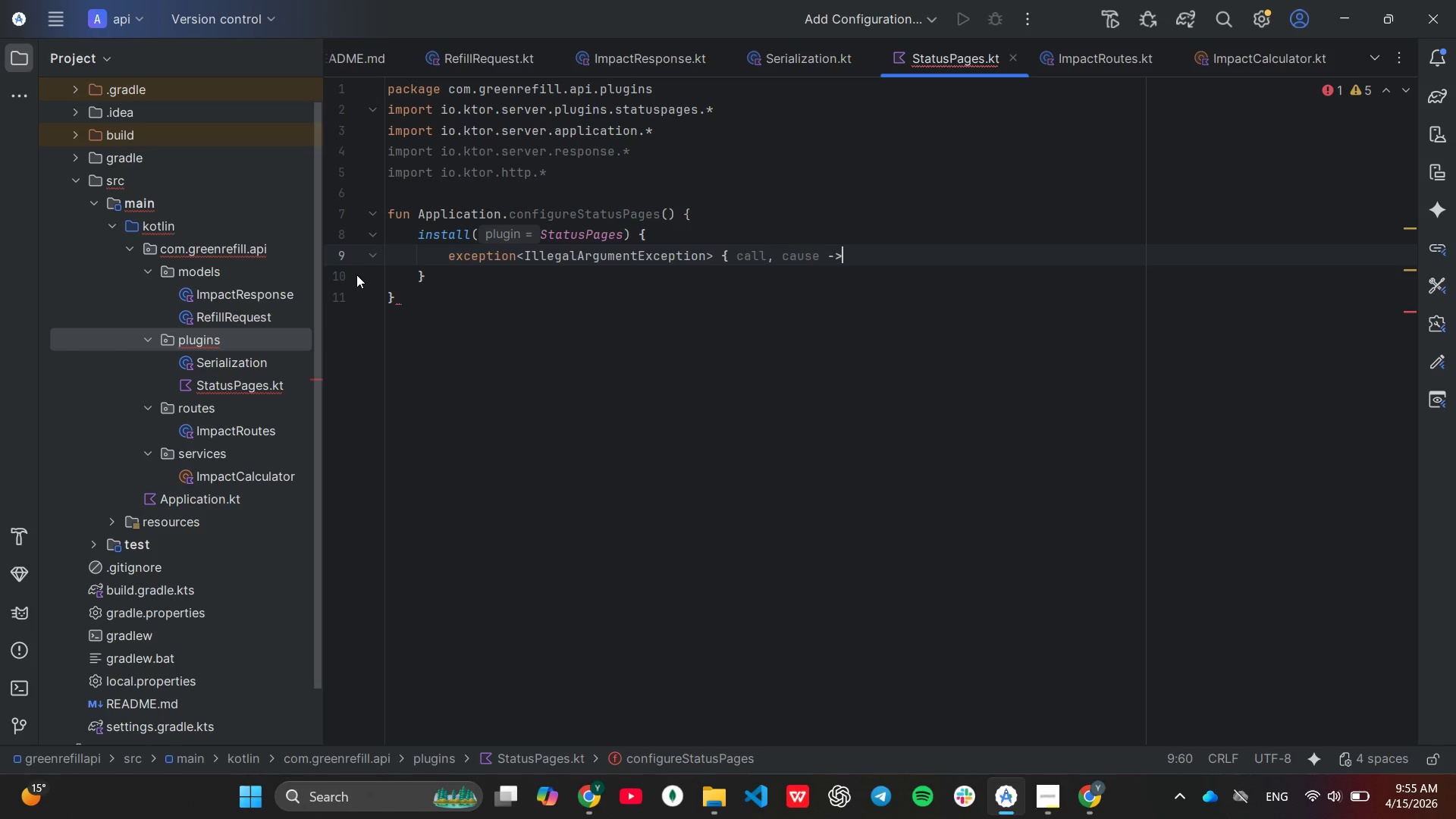 
key(ArrowRight)
 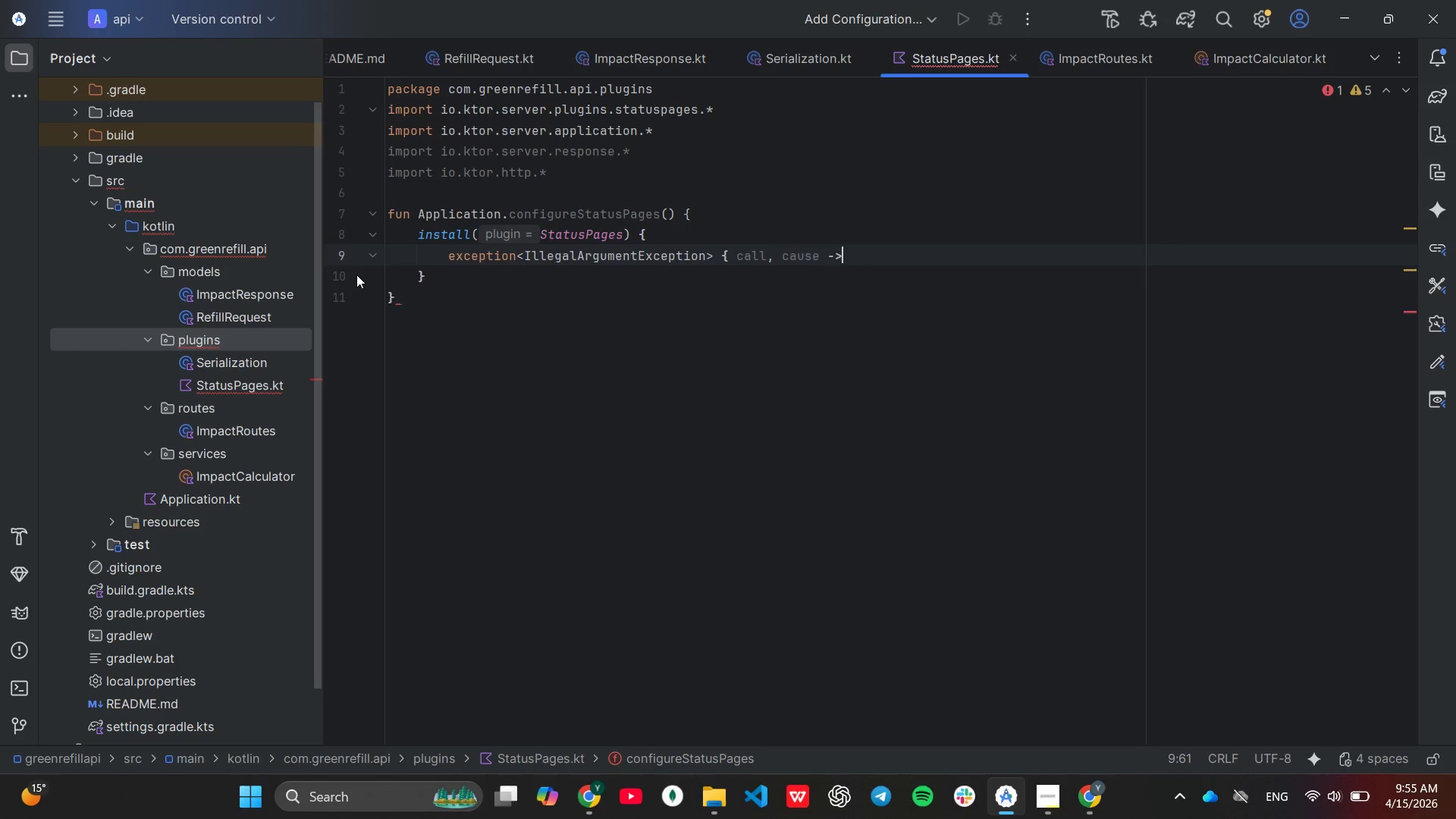 
key(Enter)
 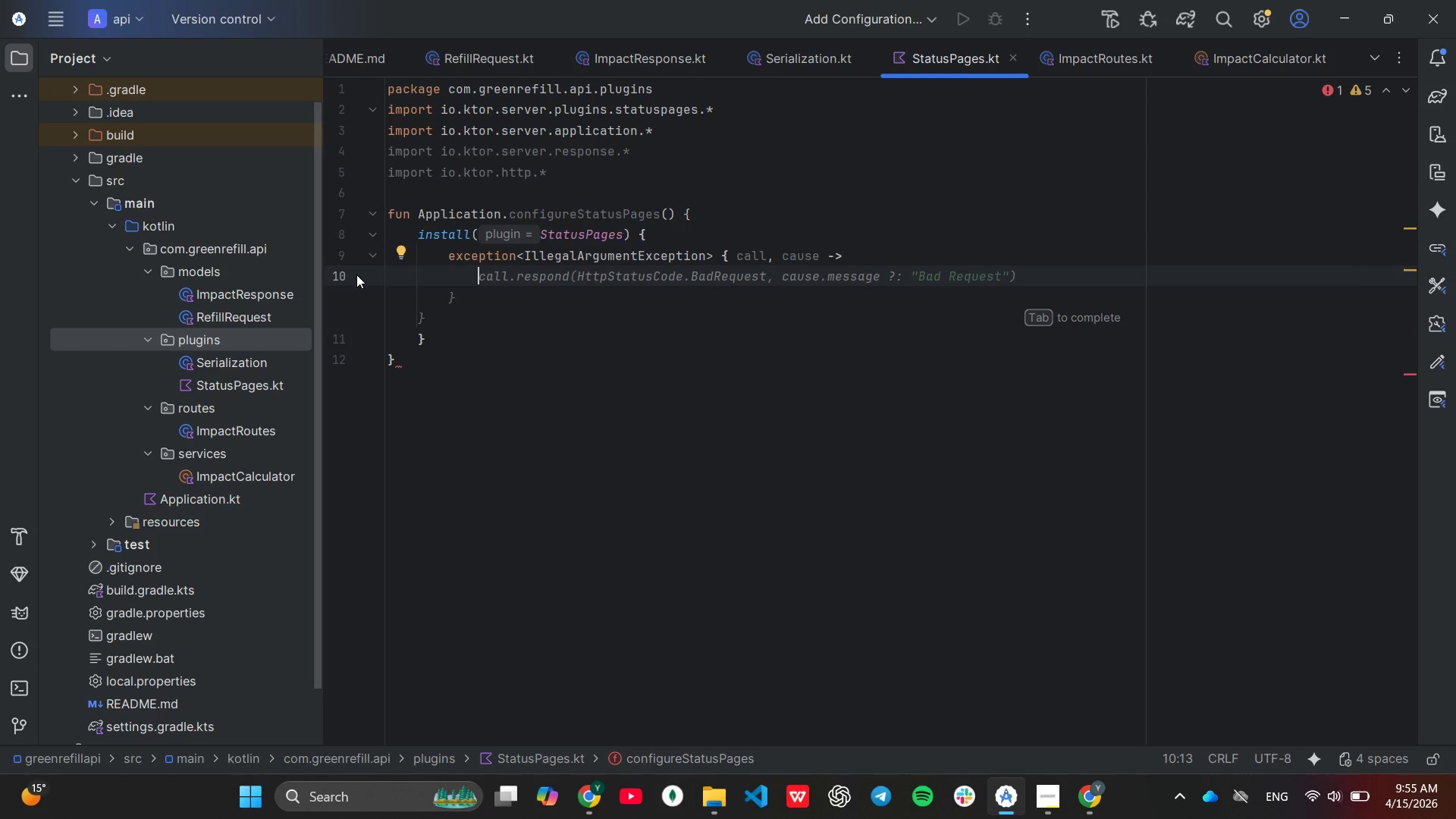 
wait(5.78)
 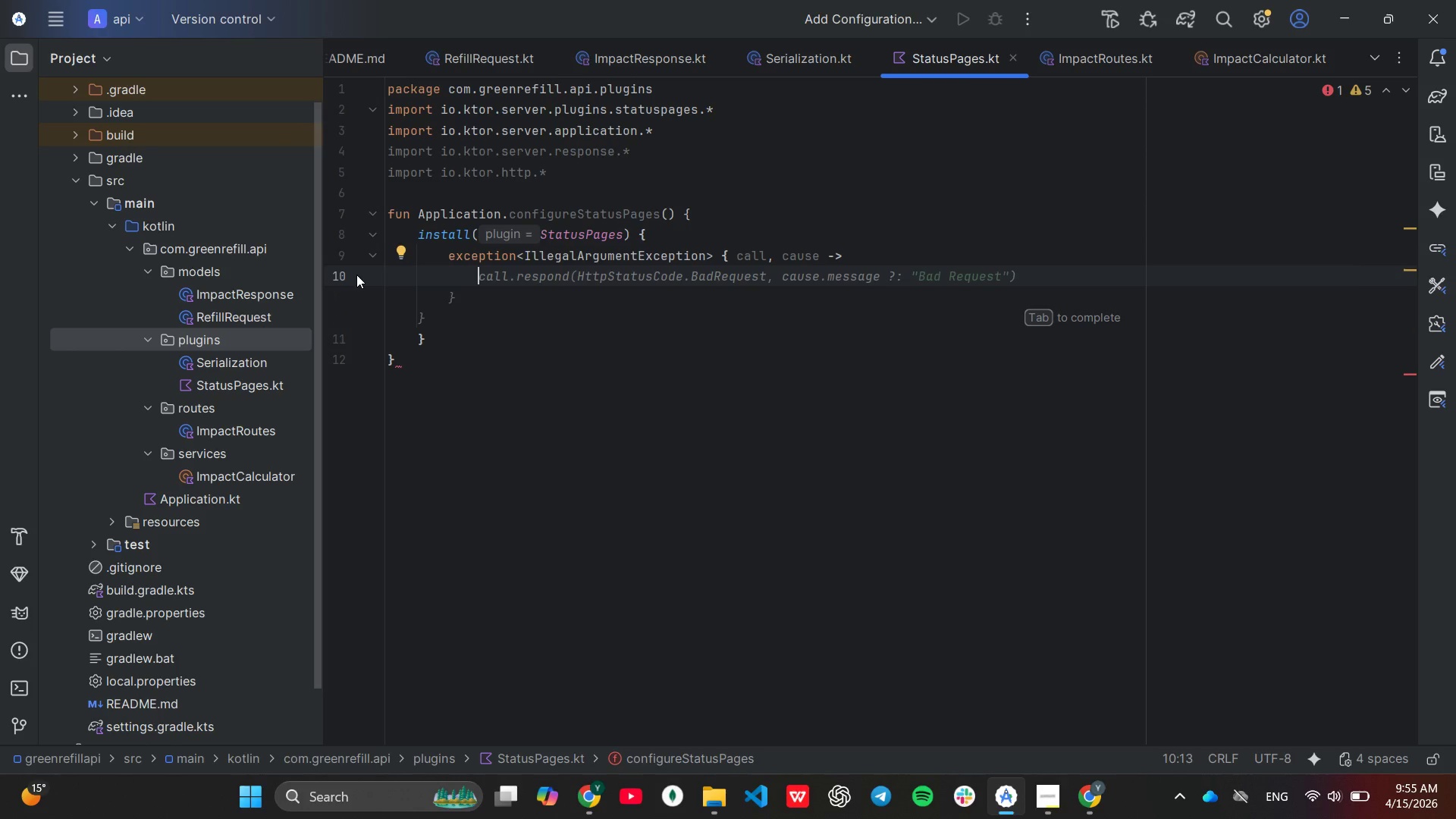 
key(Tab)
 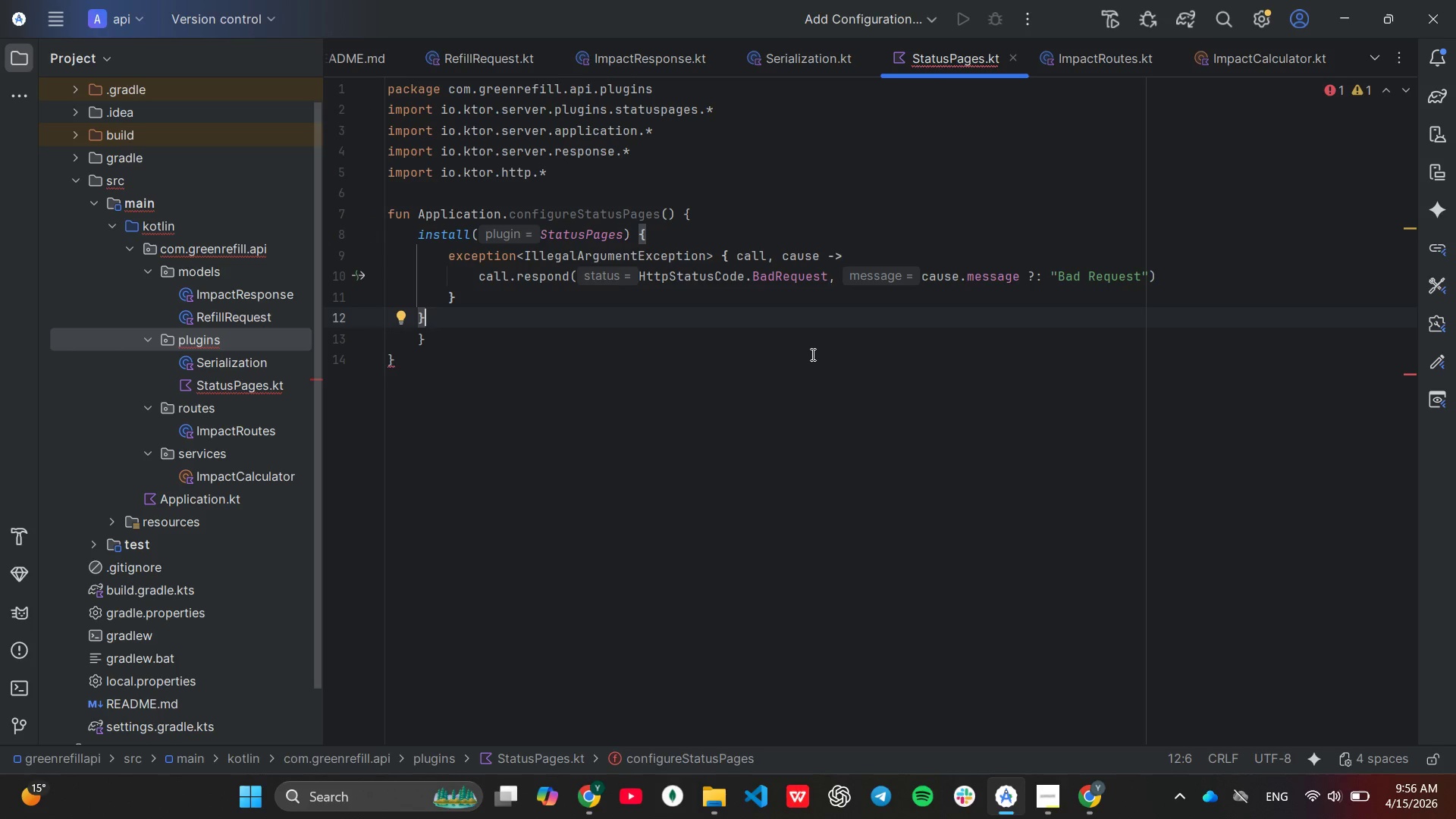 
wait(14.98)
 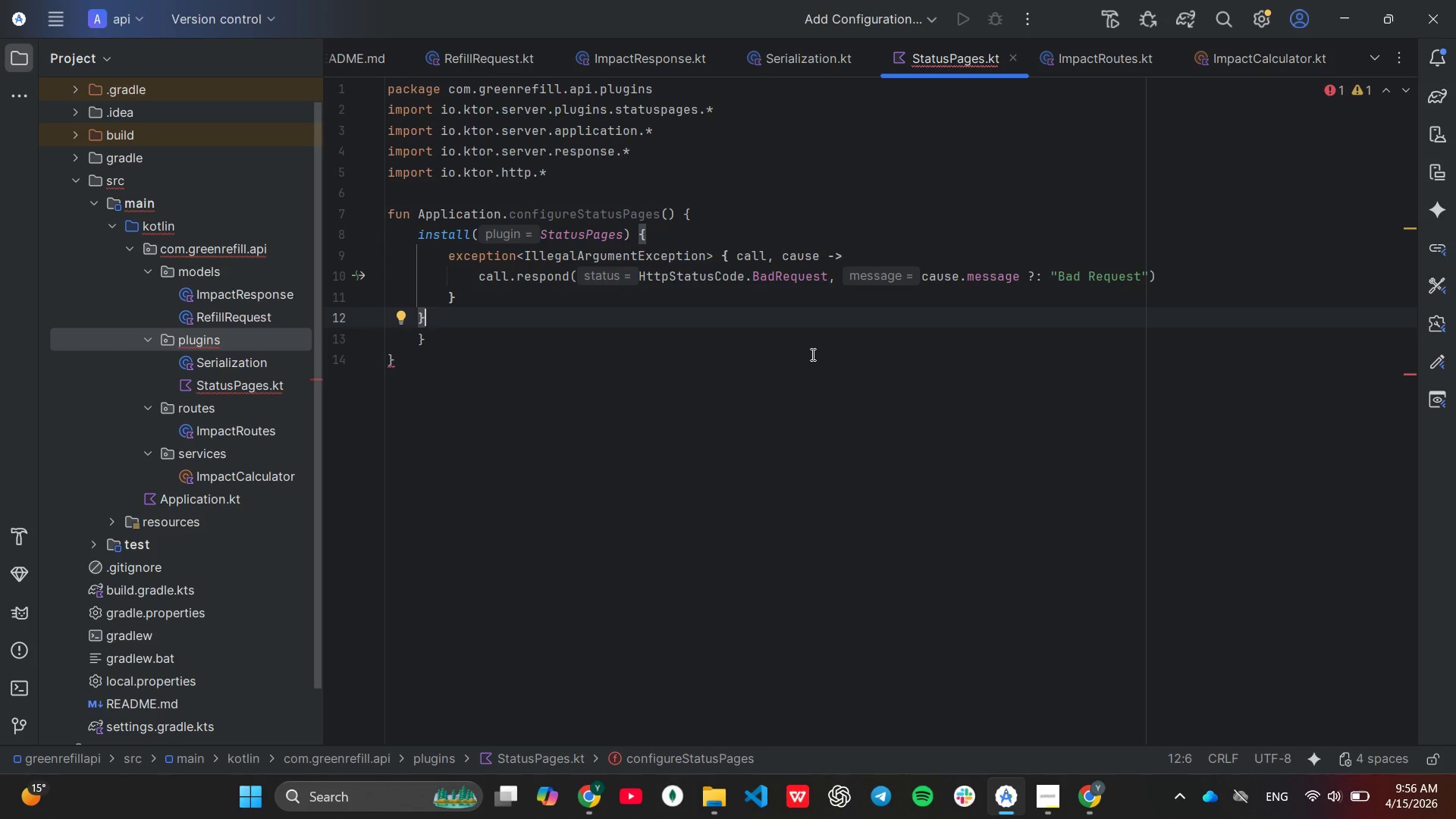 
left_click_drag(start_coordinate=[1149, 278], to_coordinate=[907, 273])
 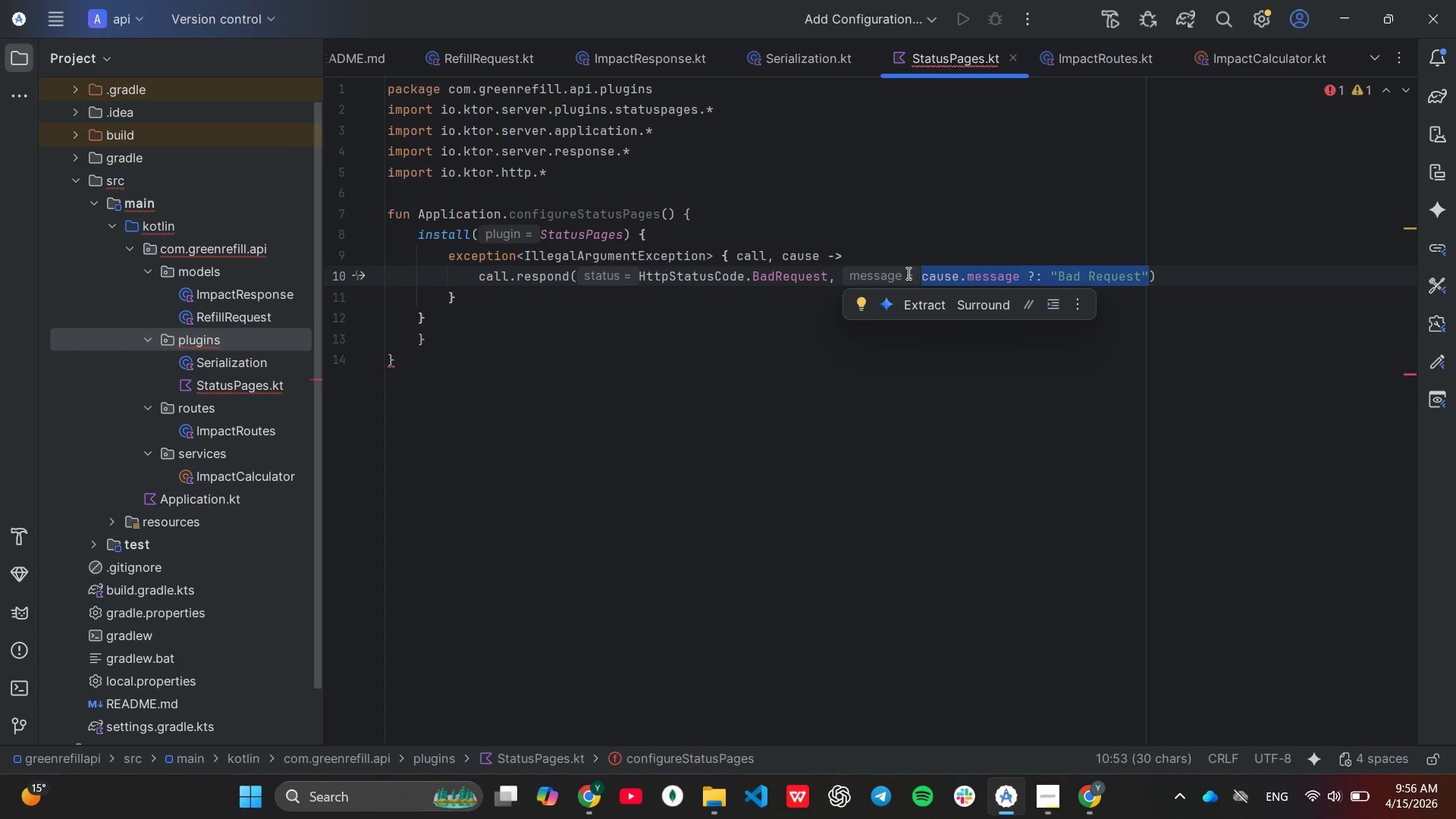 
key(Backspace)
 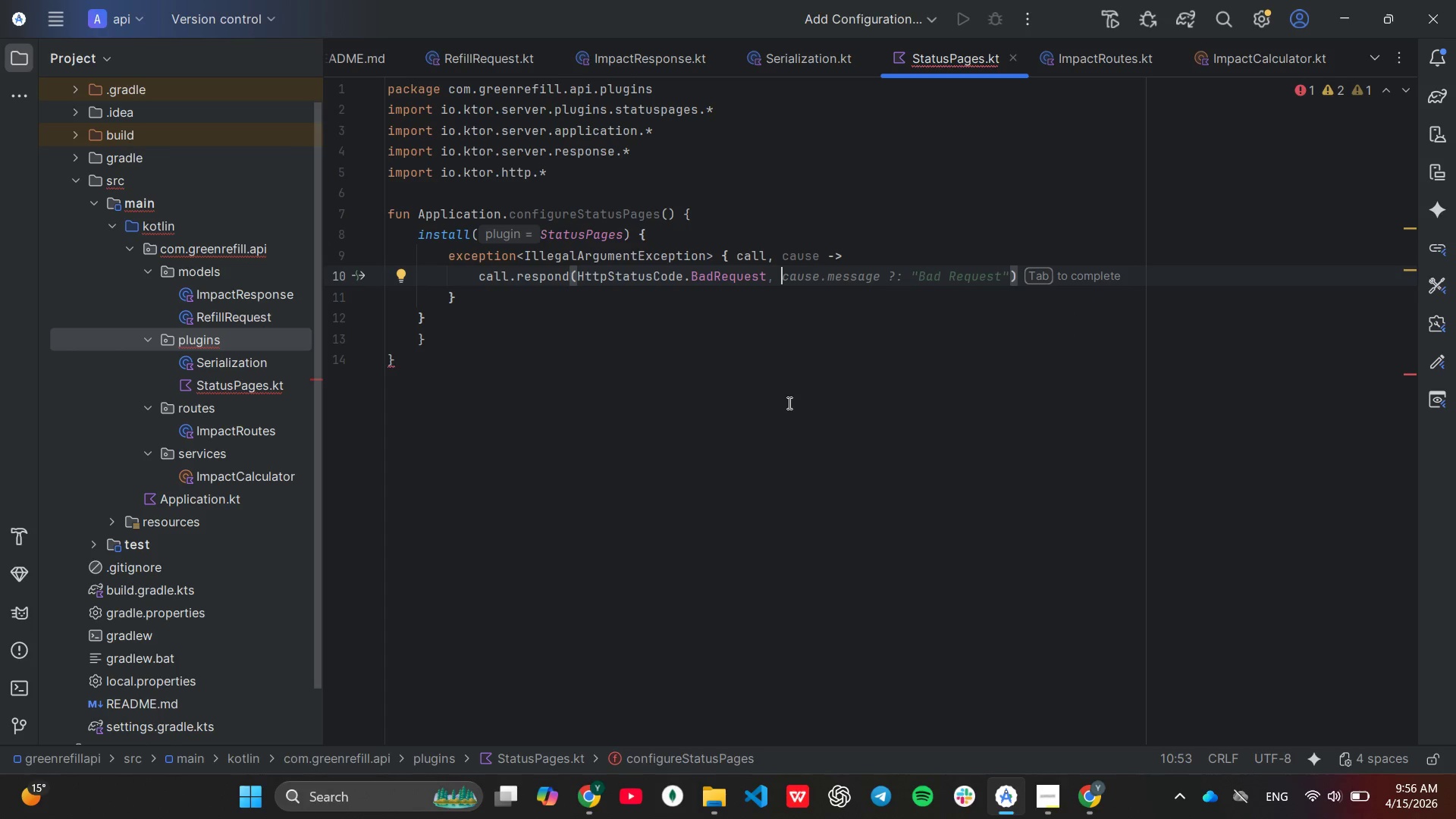 
type(map)
 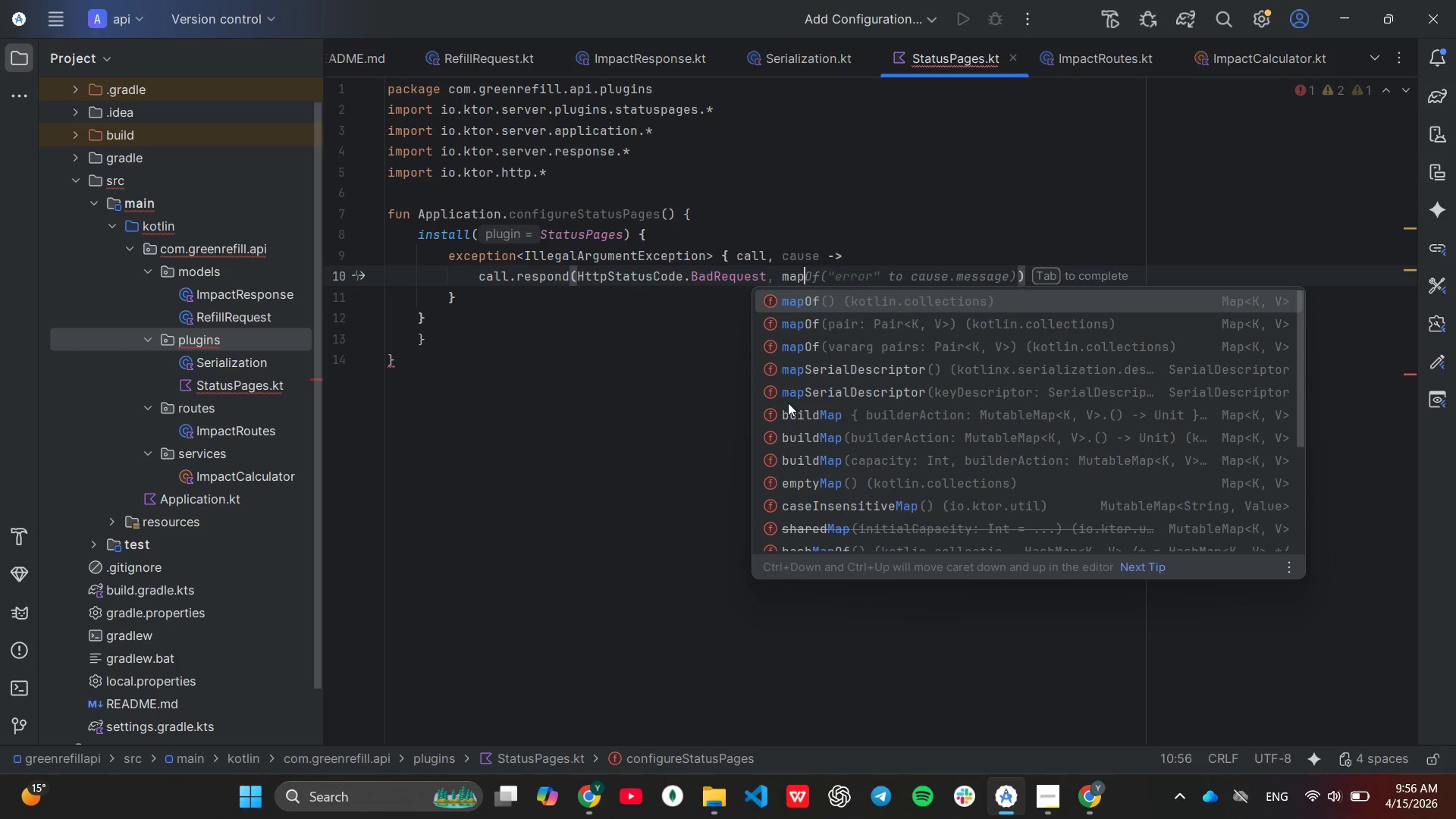 
key(Enter)
 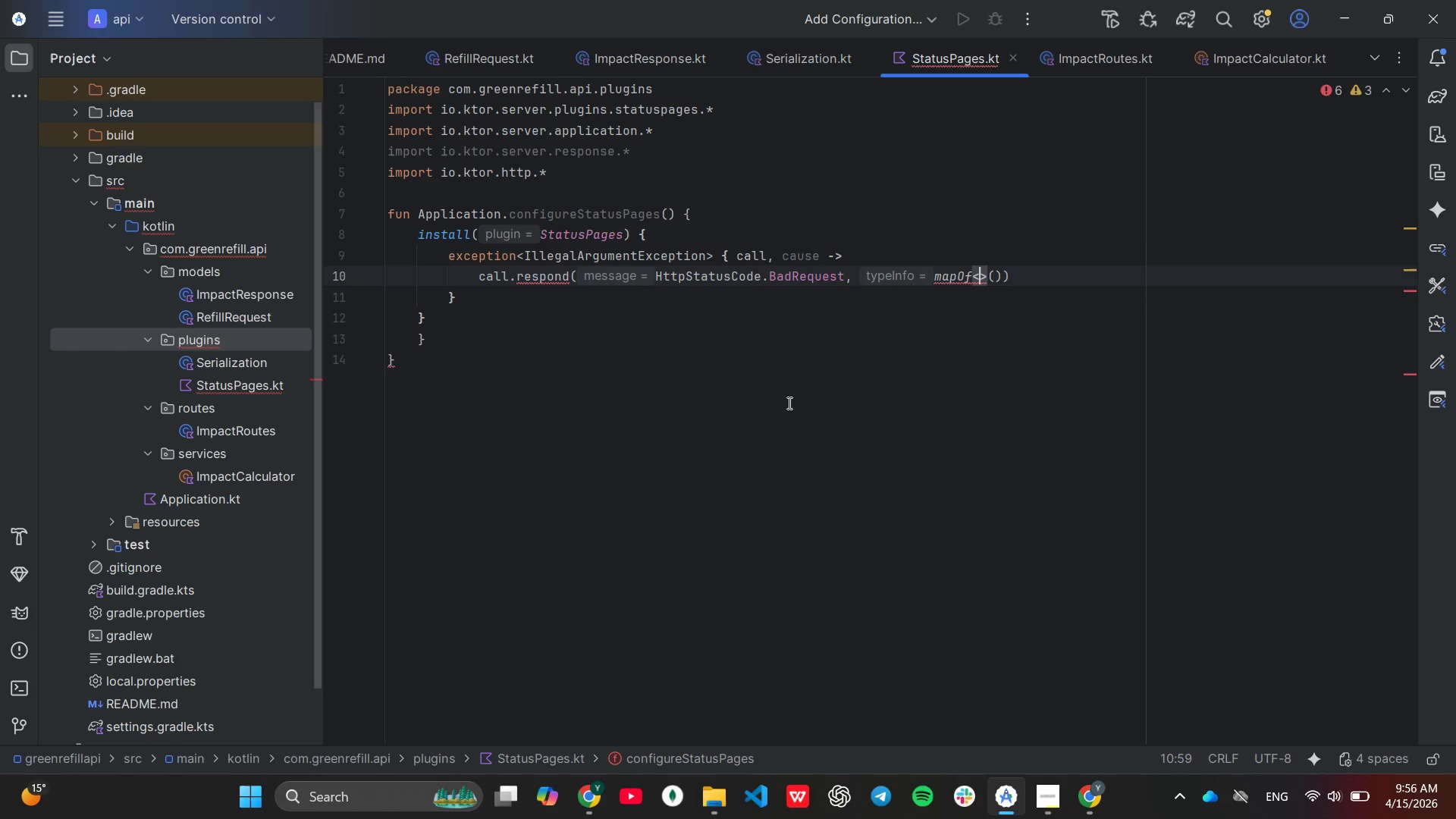 
key(ArrowRight)
 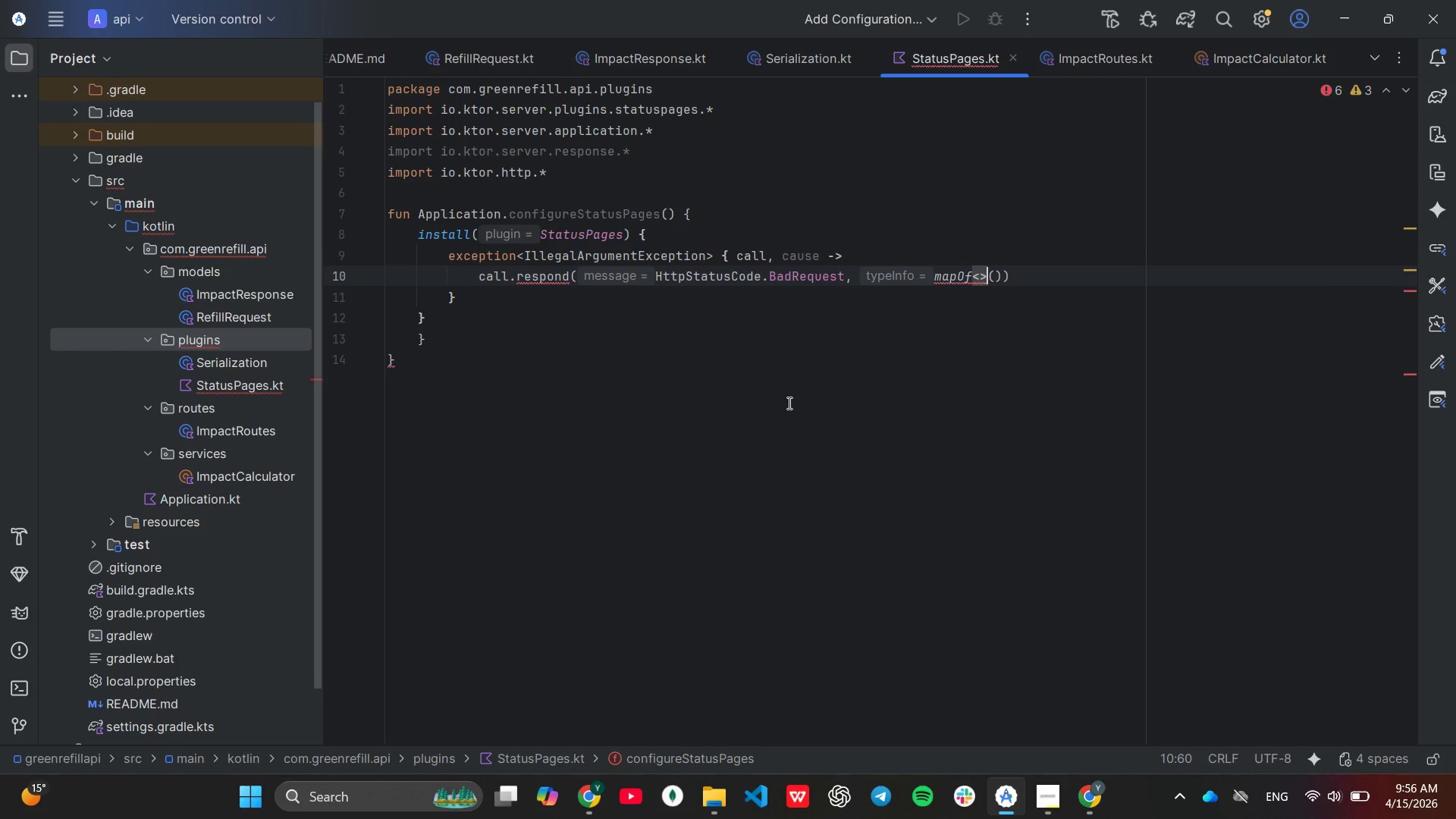 
key(Backspace)
 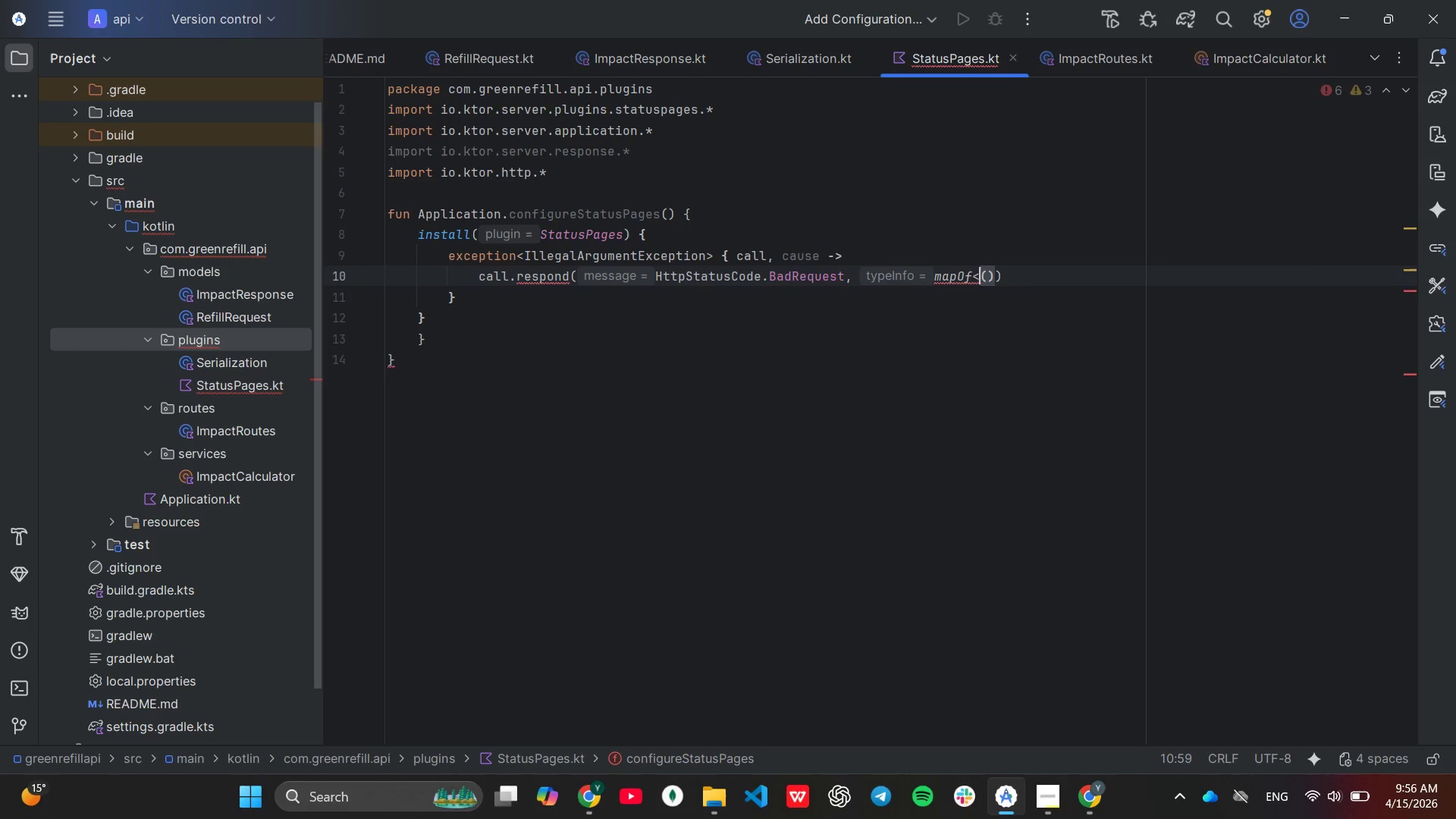 
key(Backspace)
 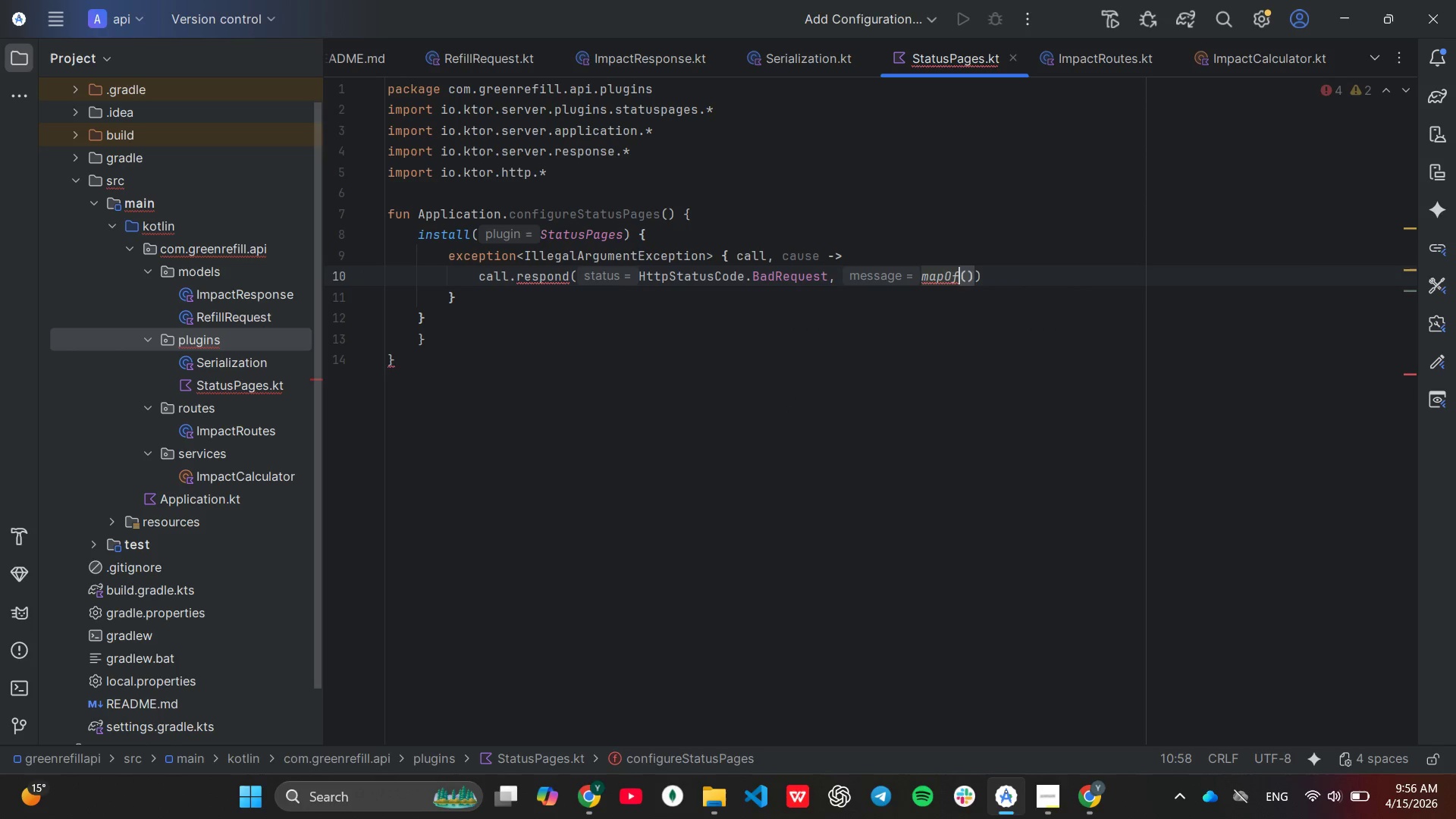 
key(ArrowRight)
 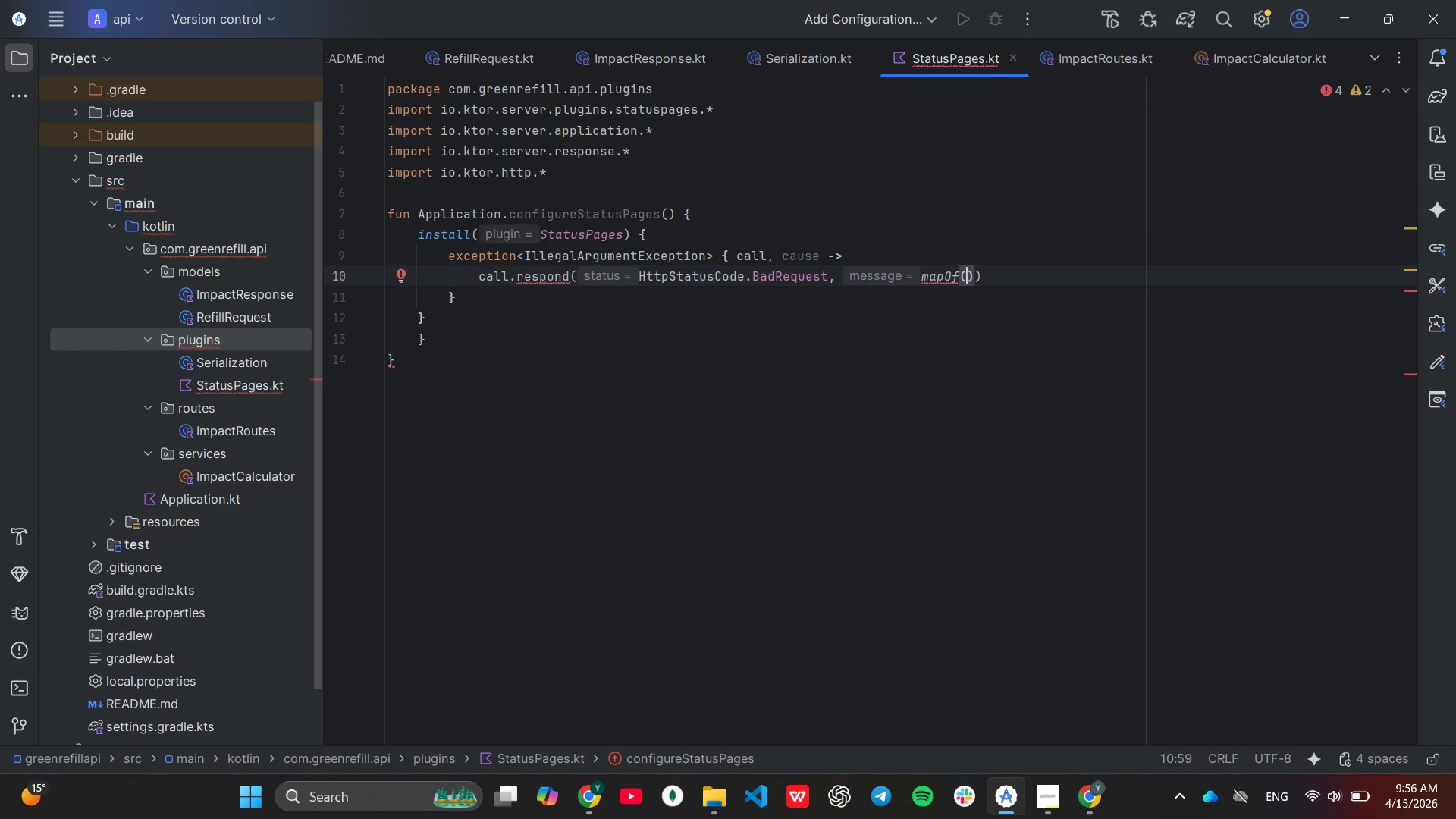 
type("error)
 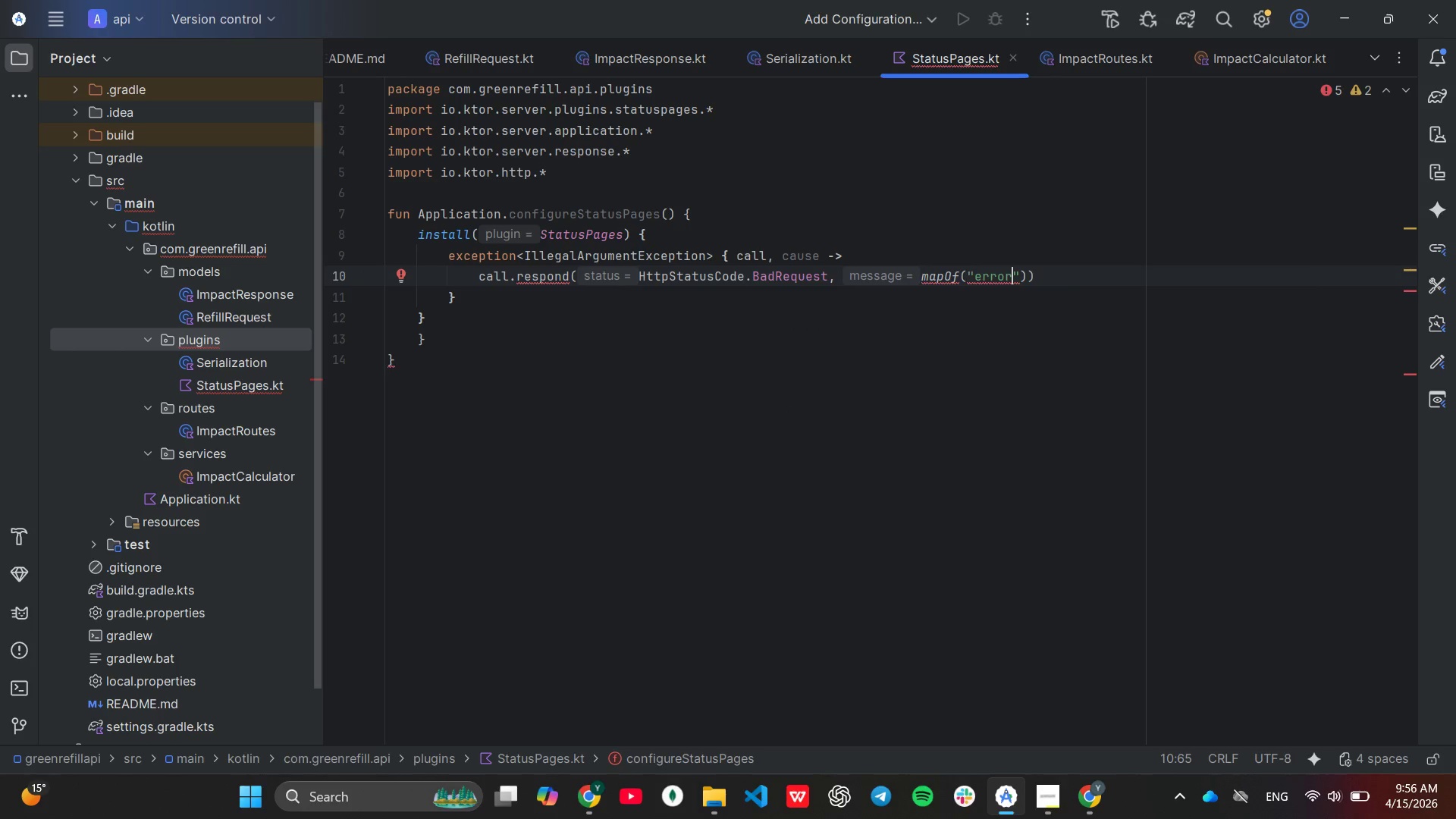 
key(ArrowRight)
 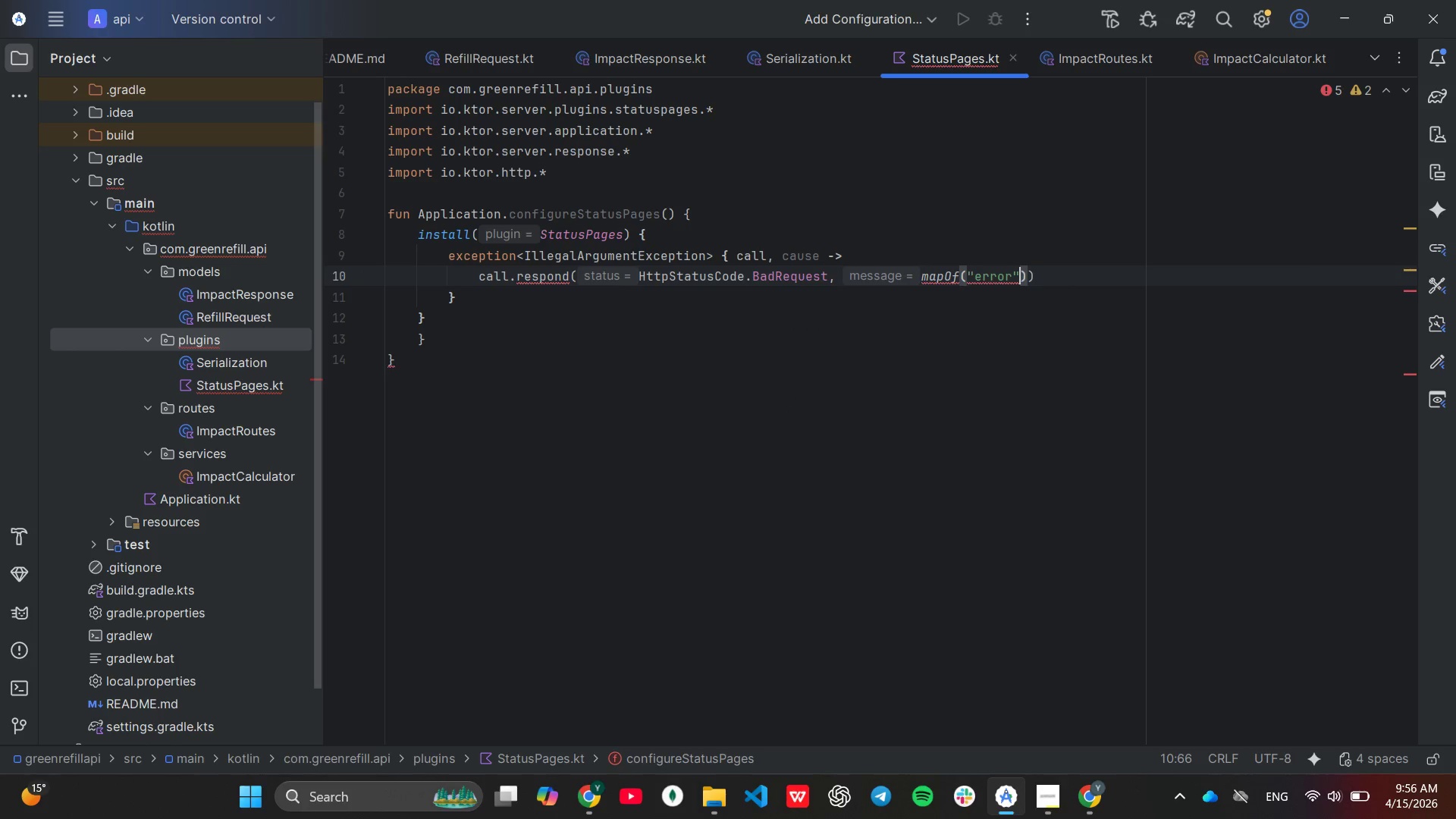 
type( to ()
key(Tab)
 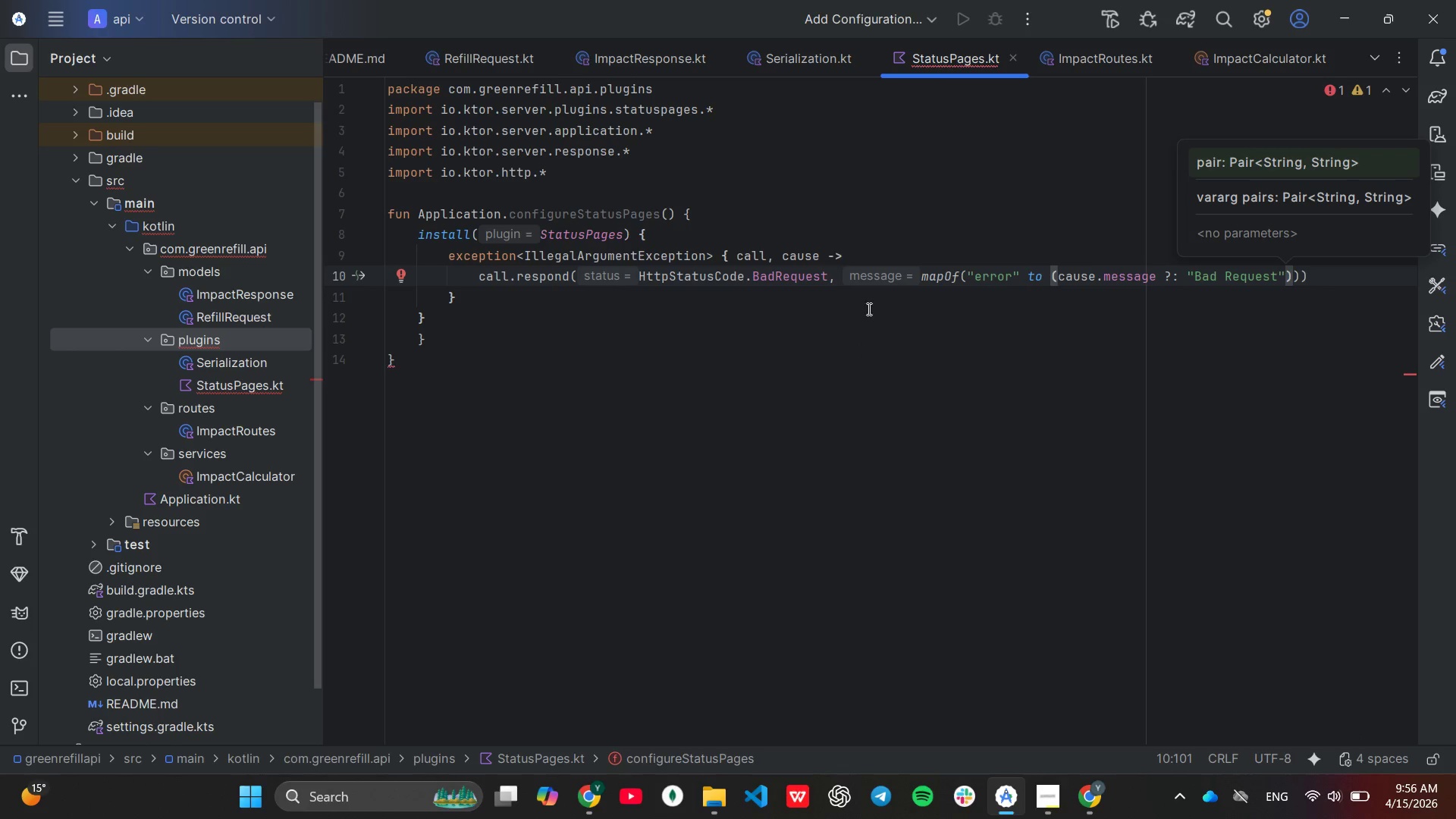 
left_click([864, 297])
 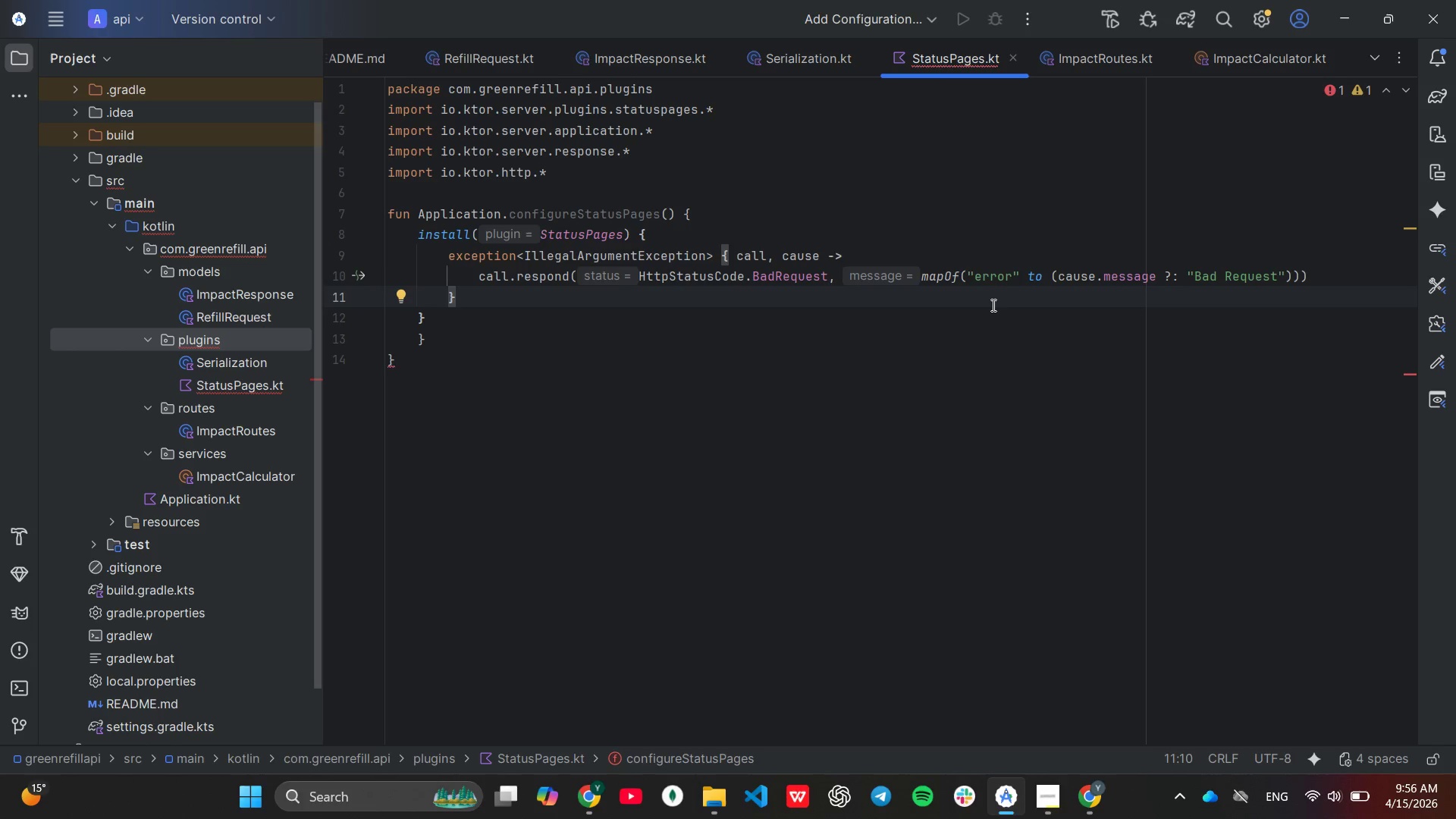 
wait(9.95)
 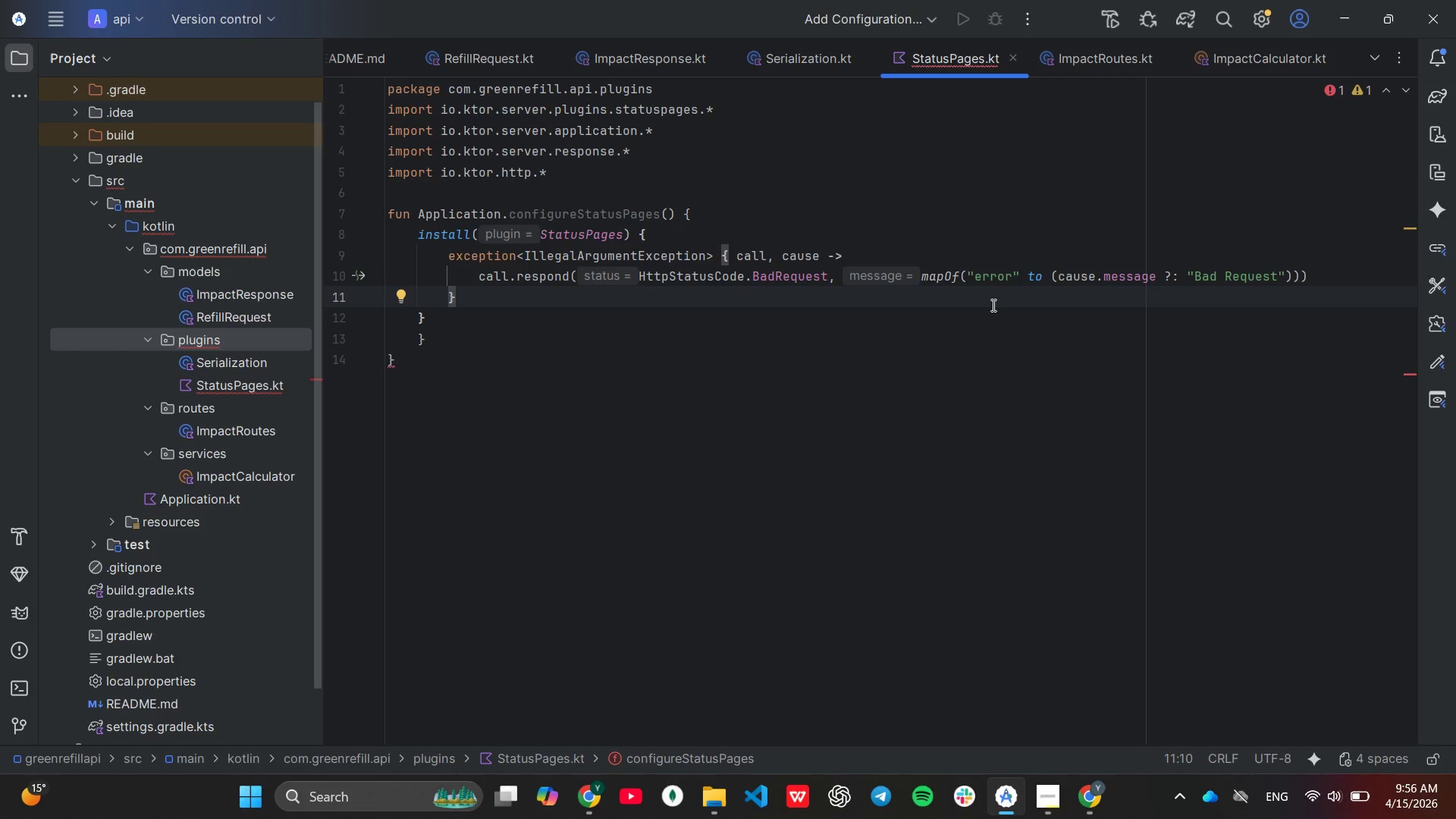 
key(Enter)
 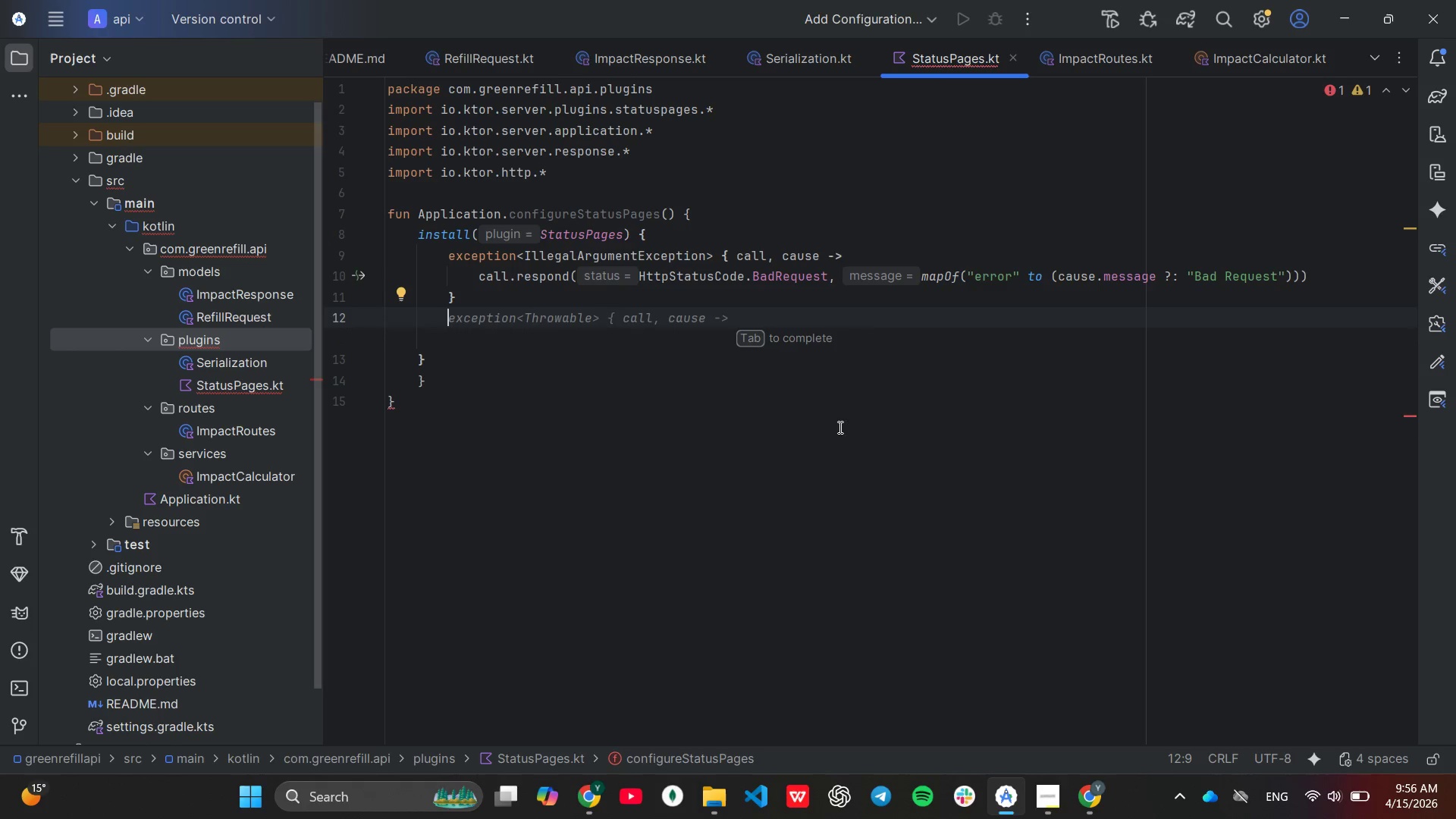 
type(ex)
key(Tab)
key(Backspace)
 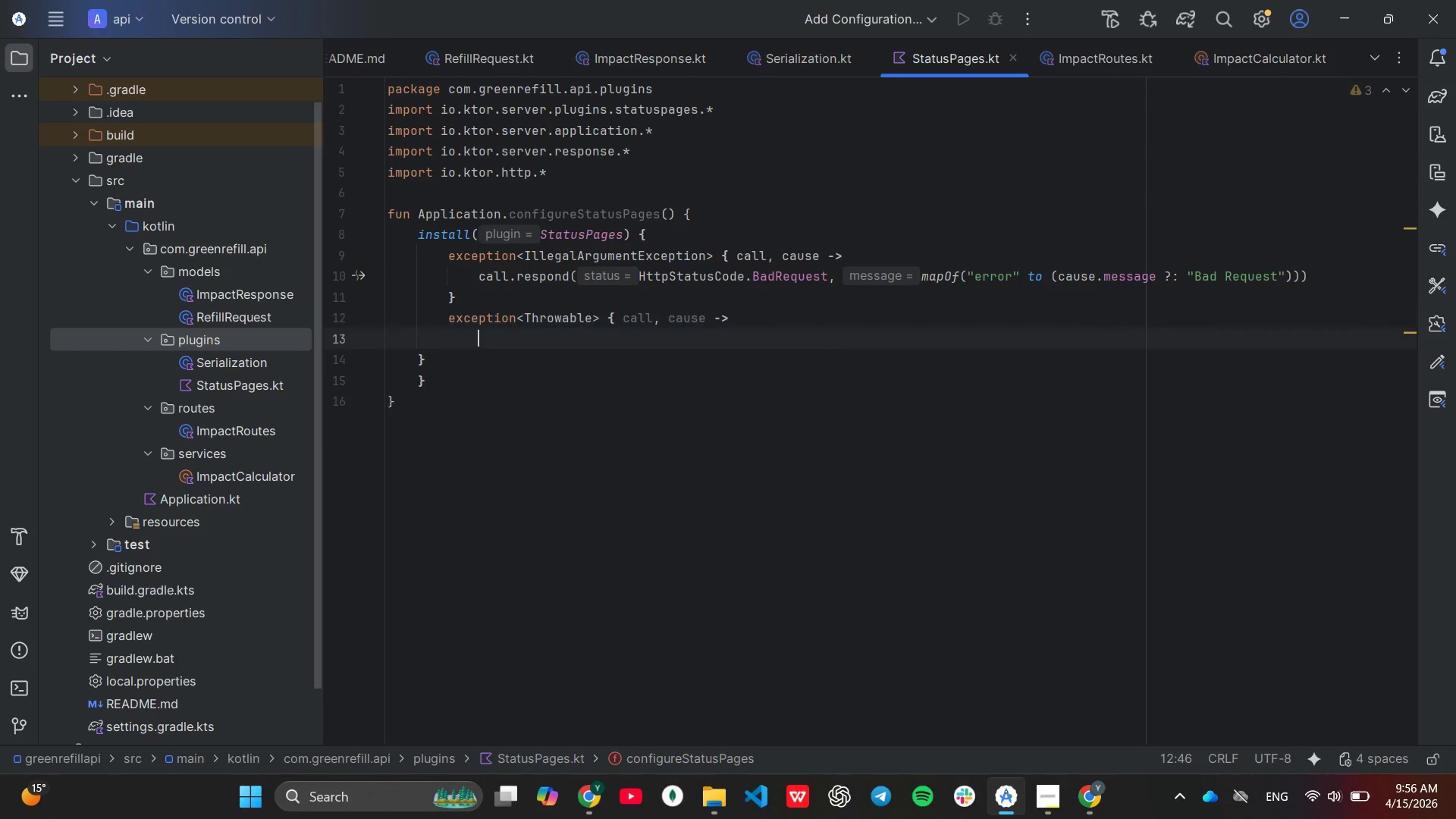 
key(Enter)
 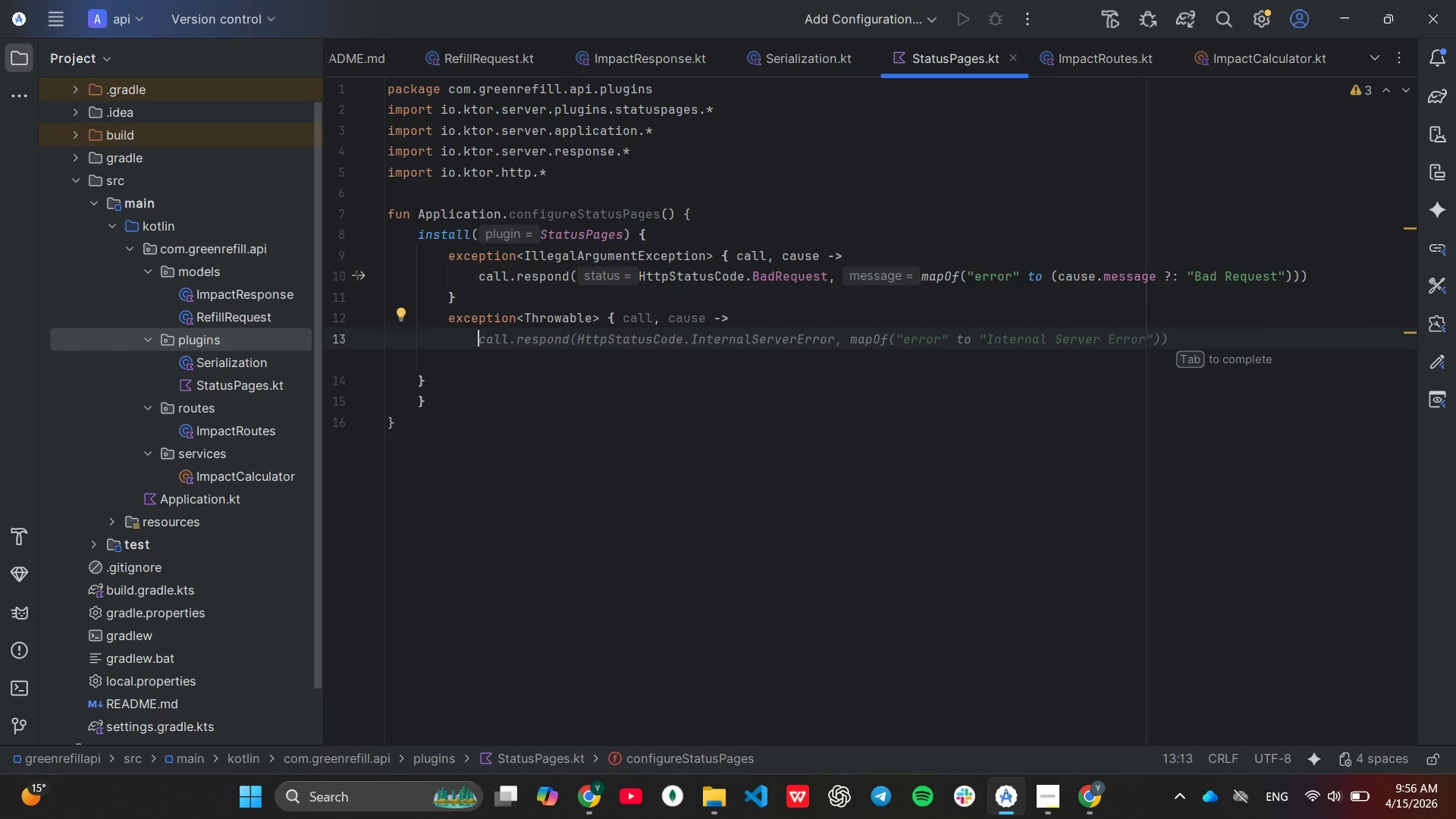 
wait(9.31)
 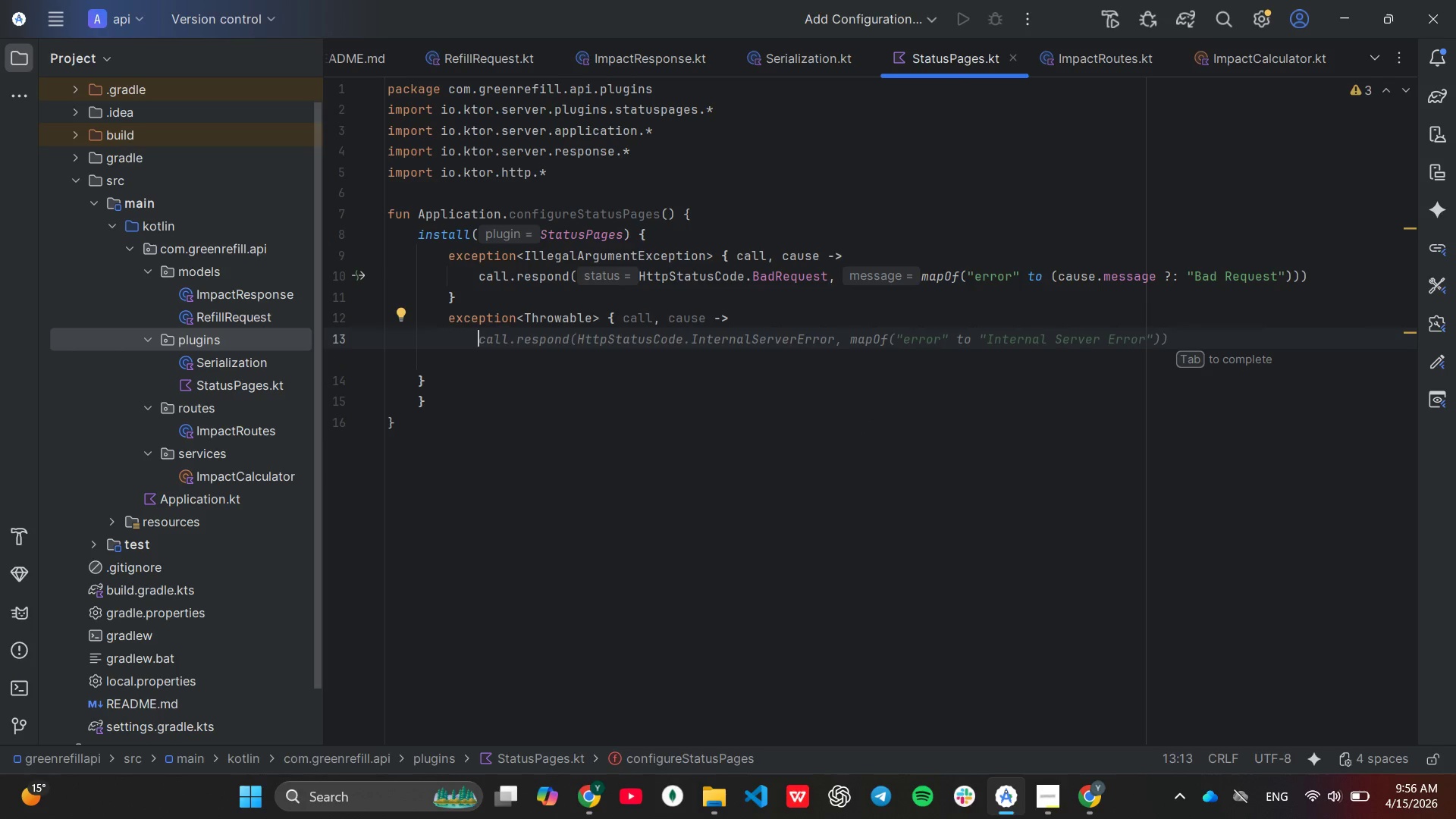 
left_click([707, 312])
 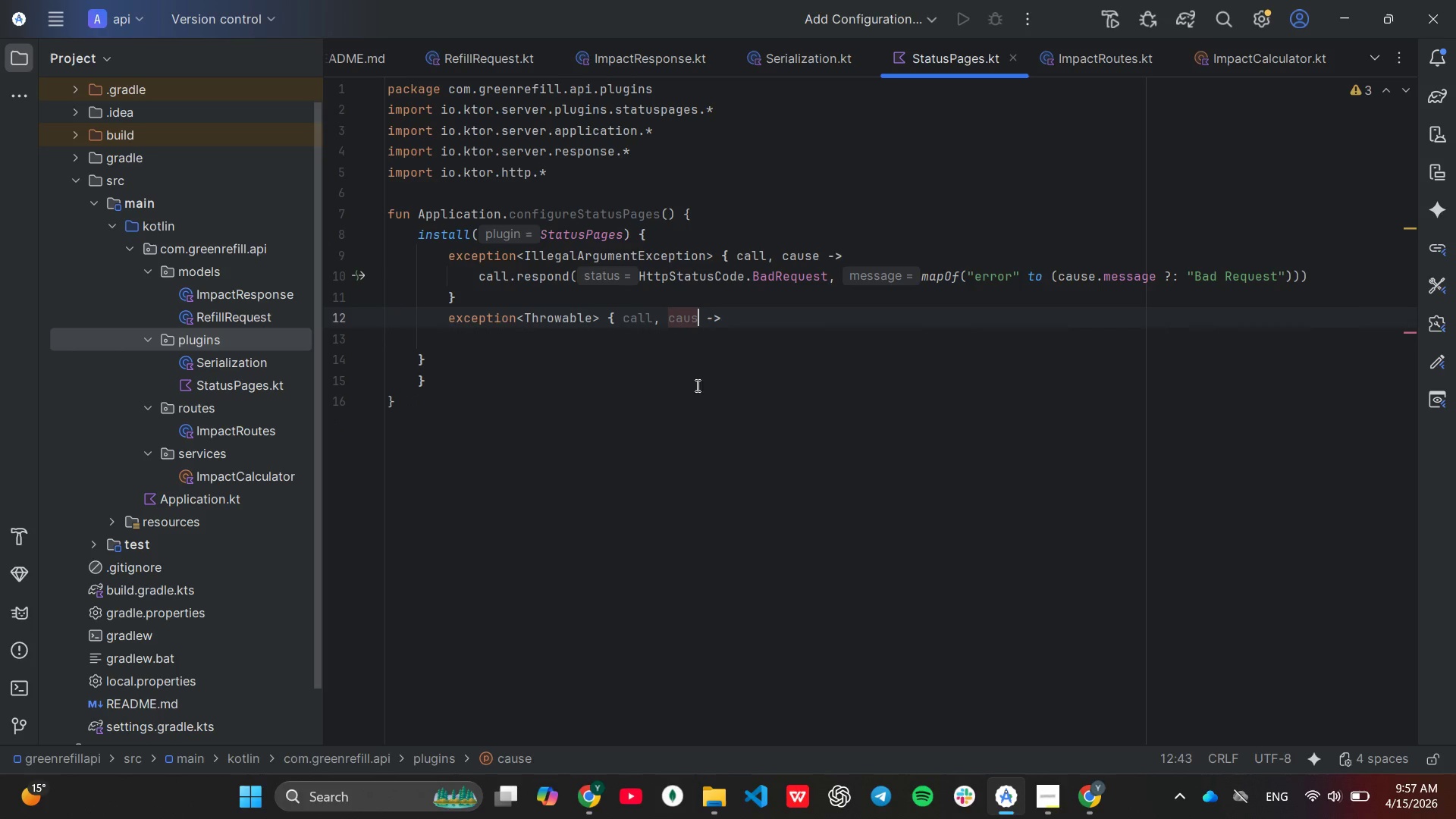 
key(Backspace)
 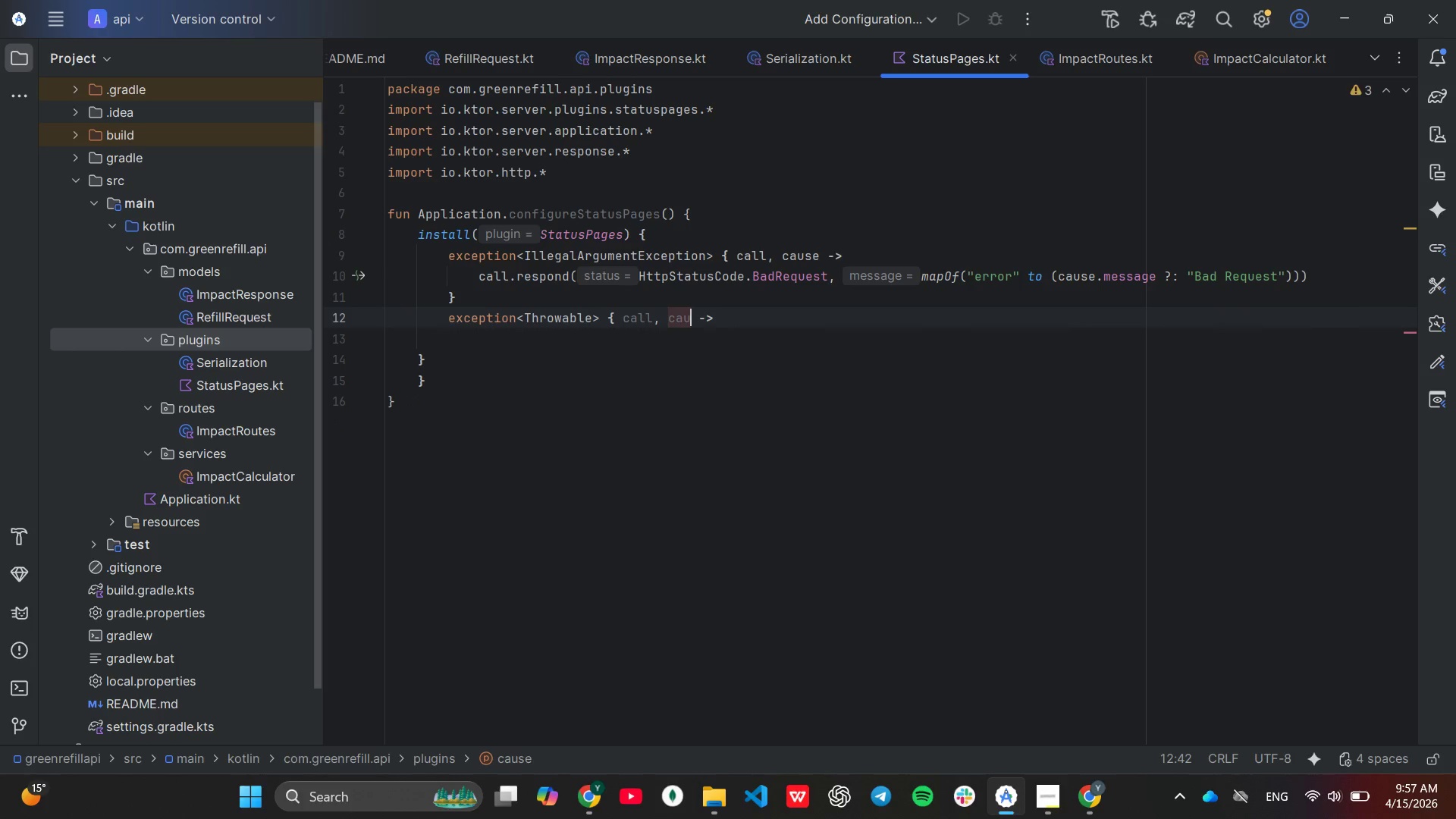 
key(Backspace)
 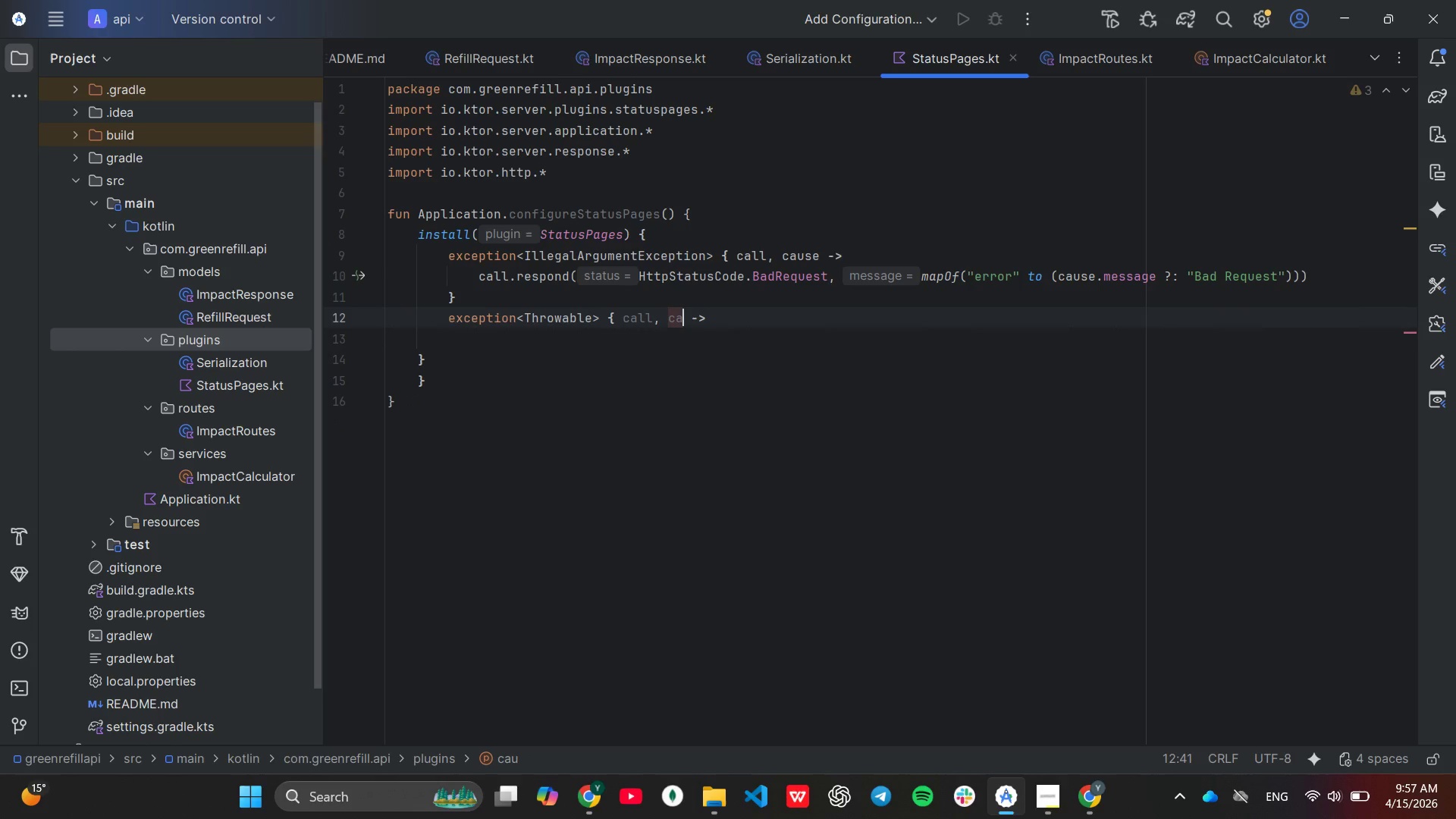 
key(Backspace)
 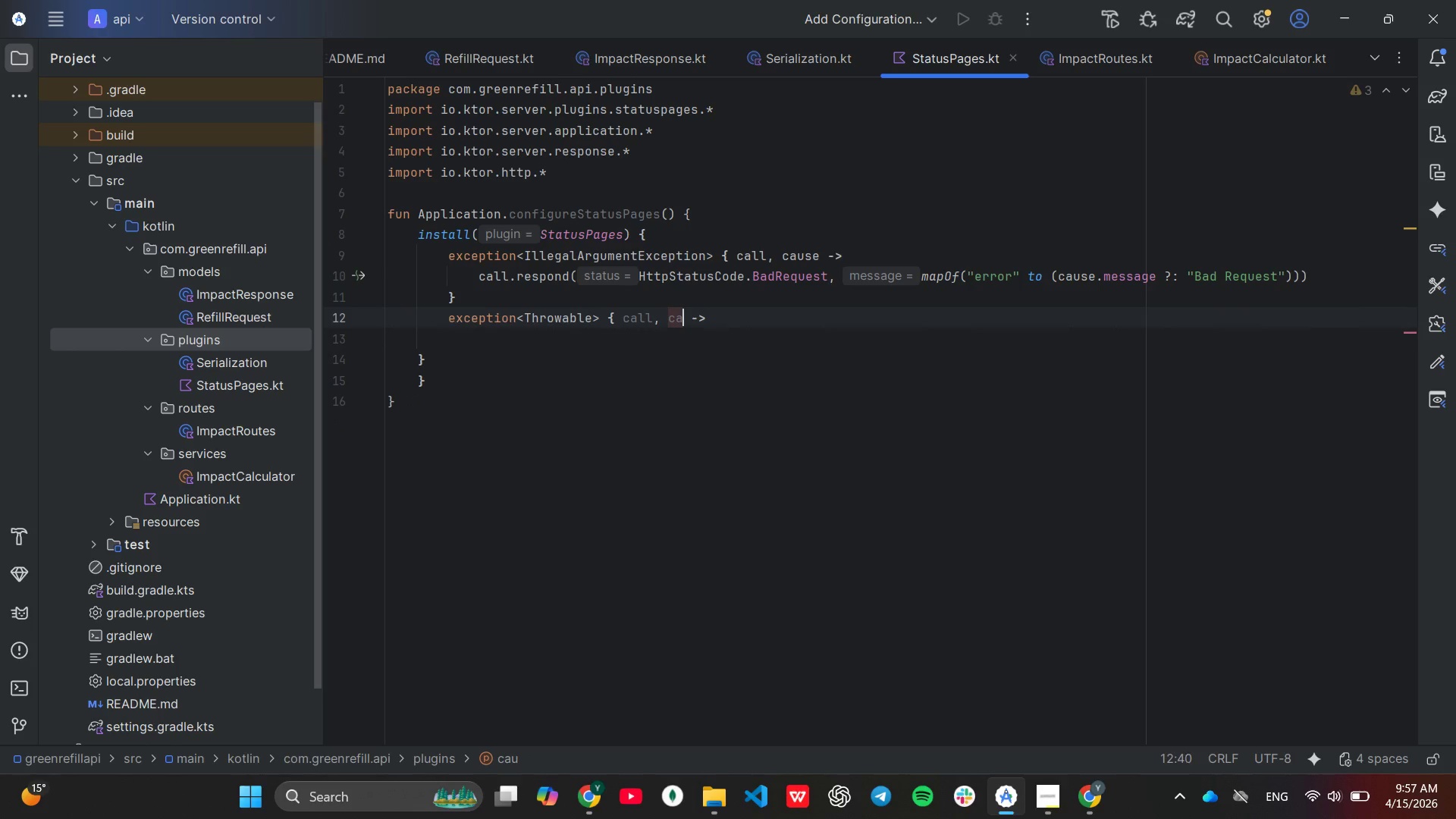 
key(Backspace)
 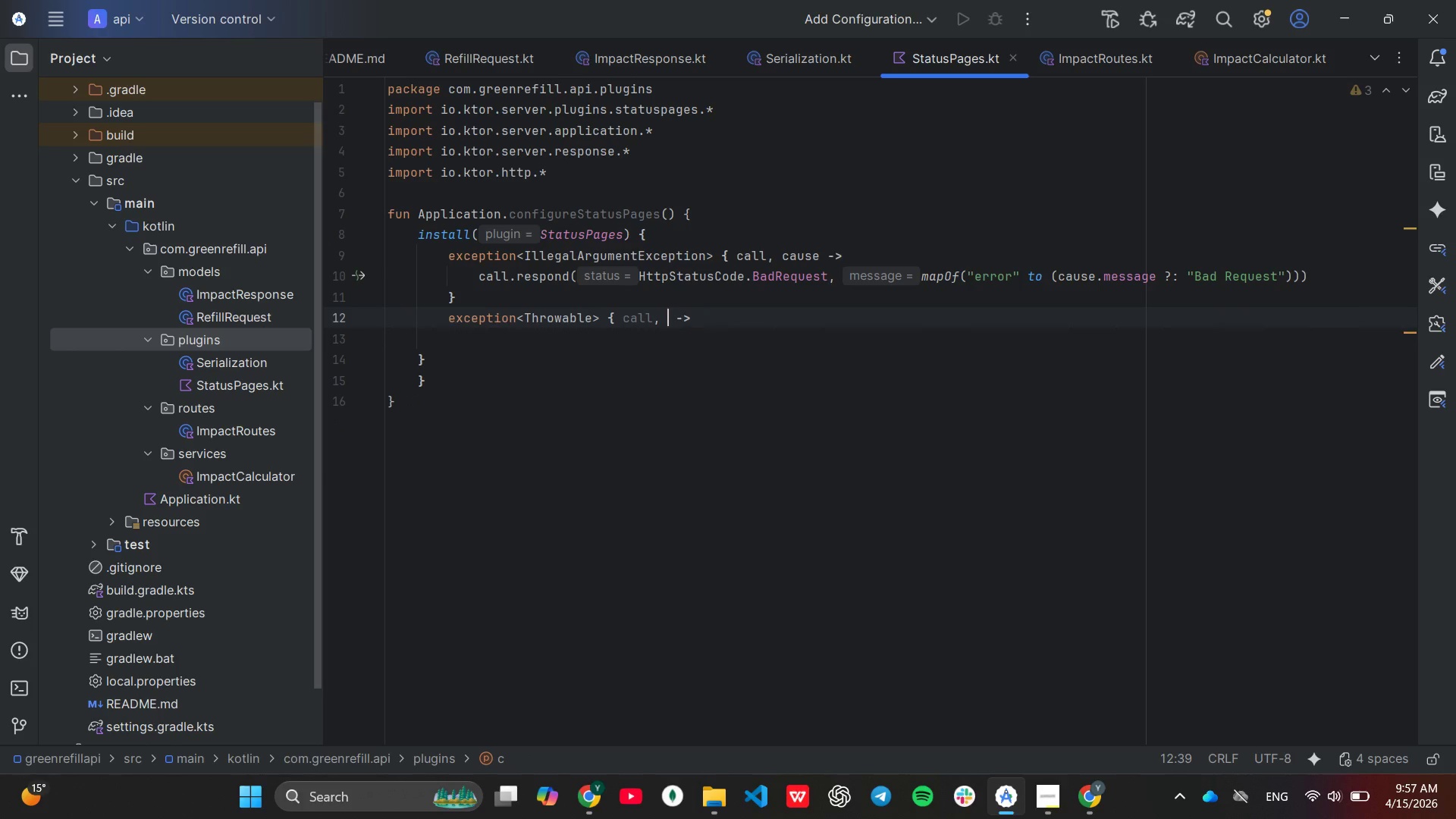 
key(Backspace)
 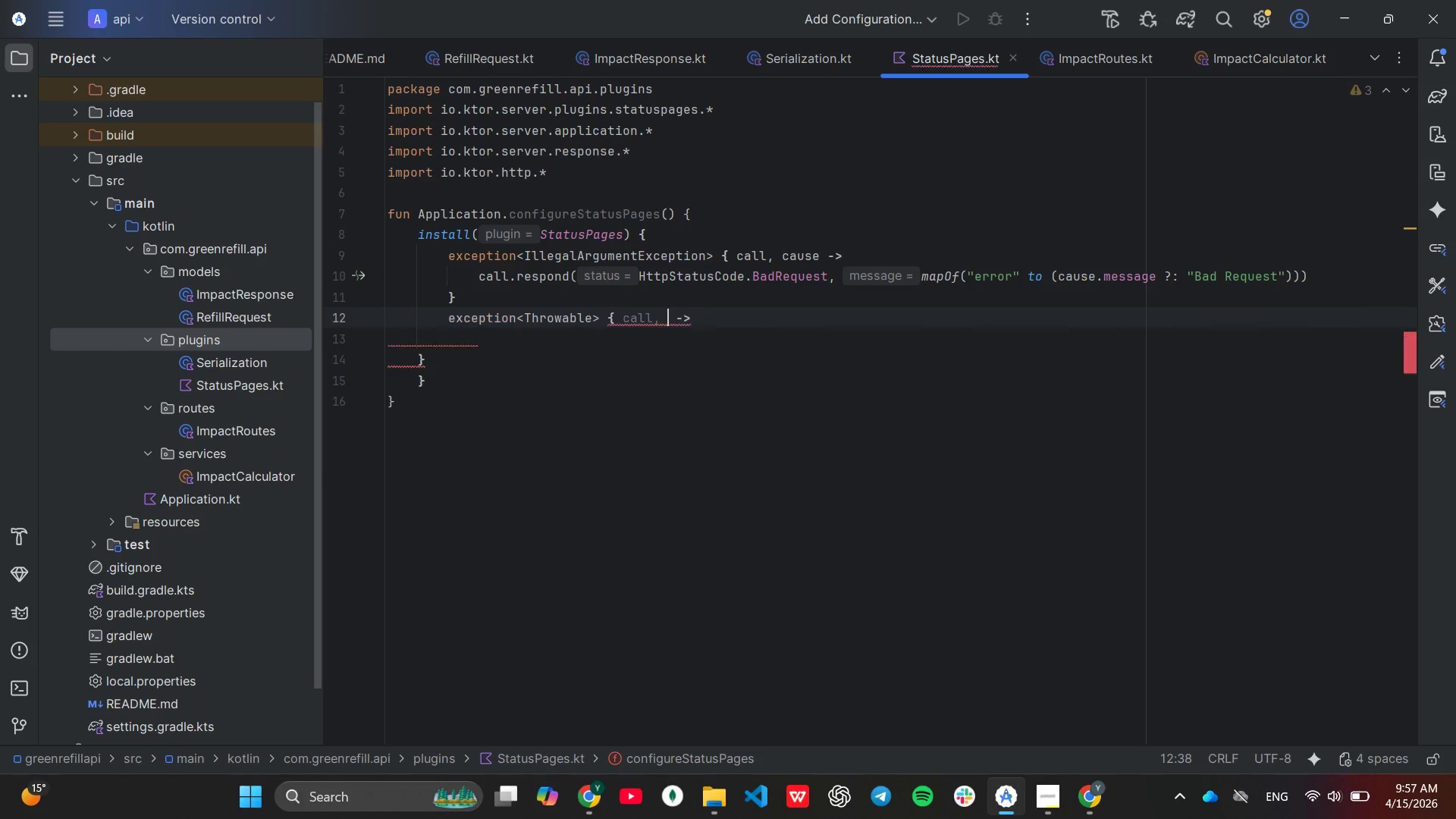 
key(Shift+ShiftLeft)
 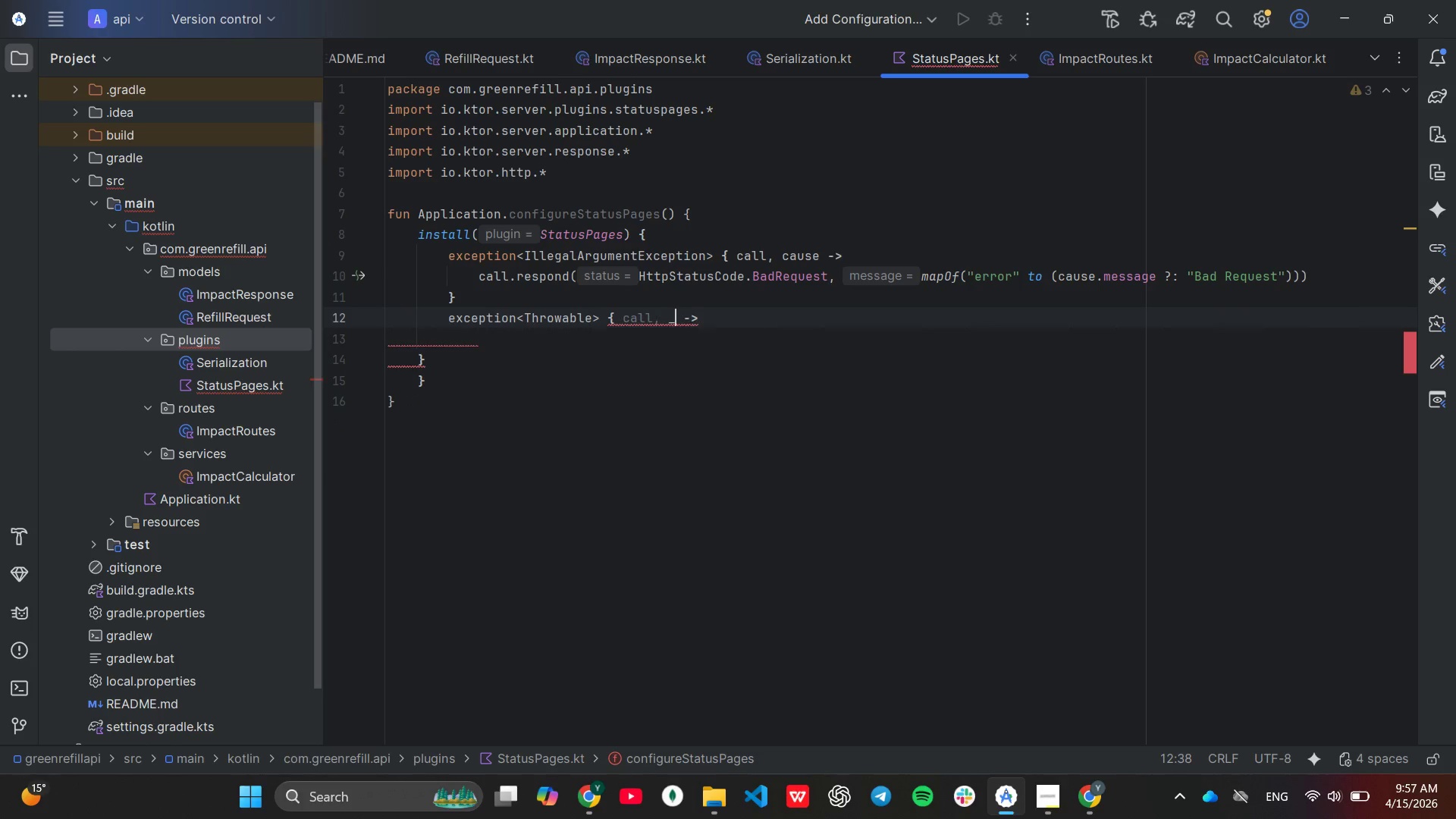 
key(Shift+Minus)
 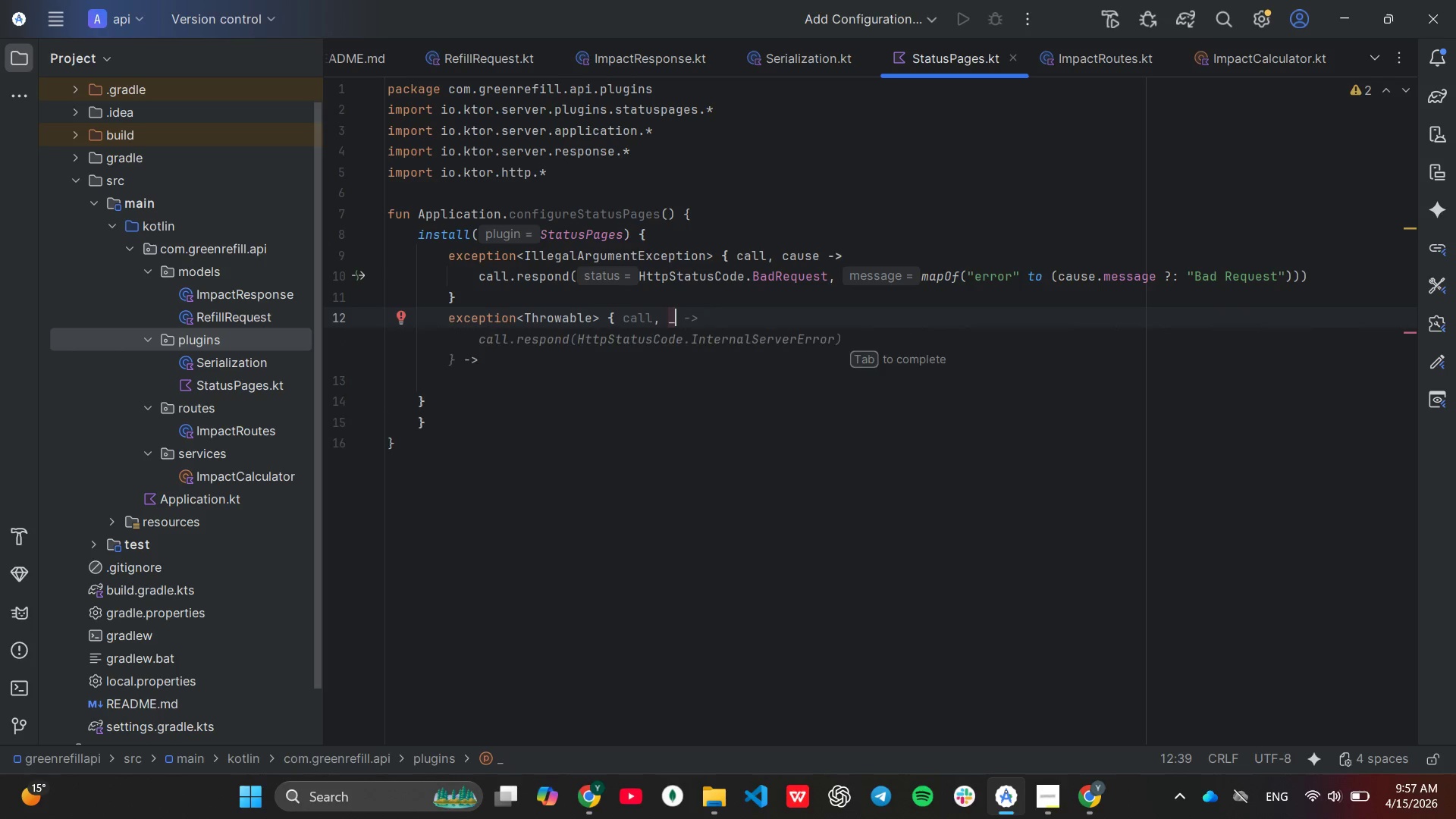 
key(ArrowDown)
 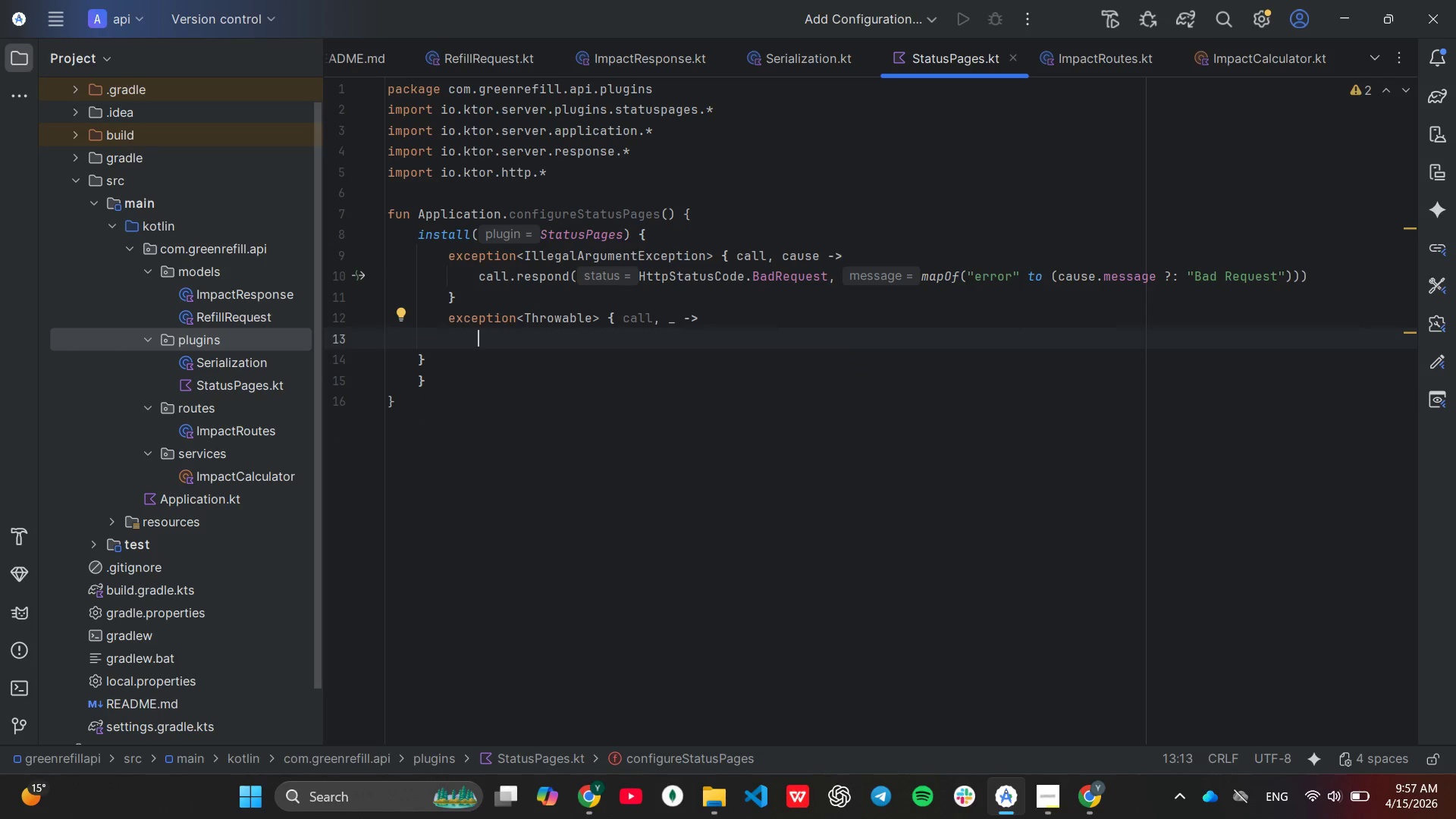 
type(call.res)
 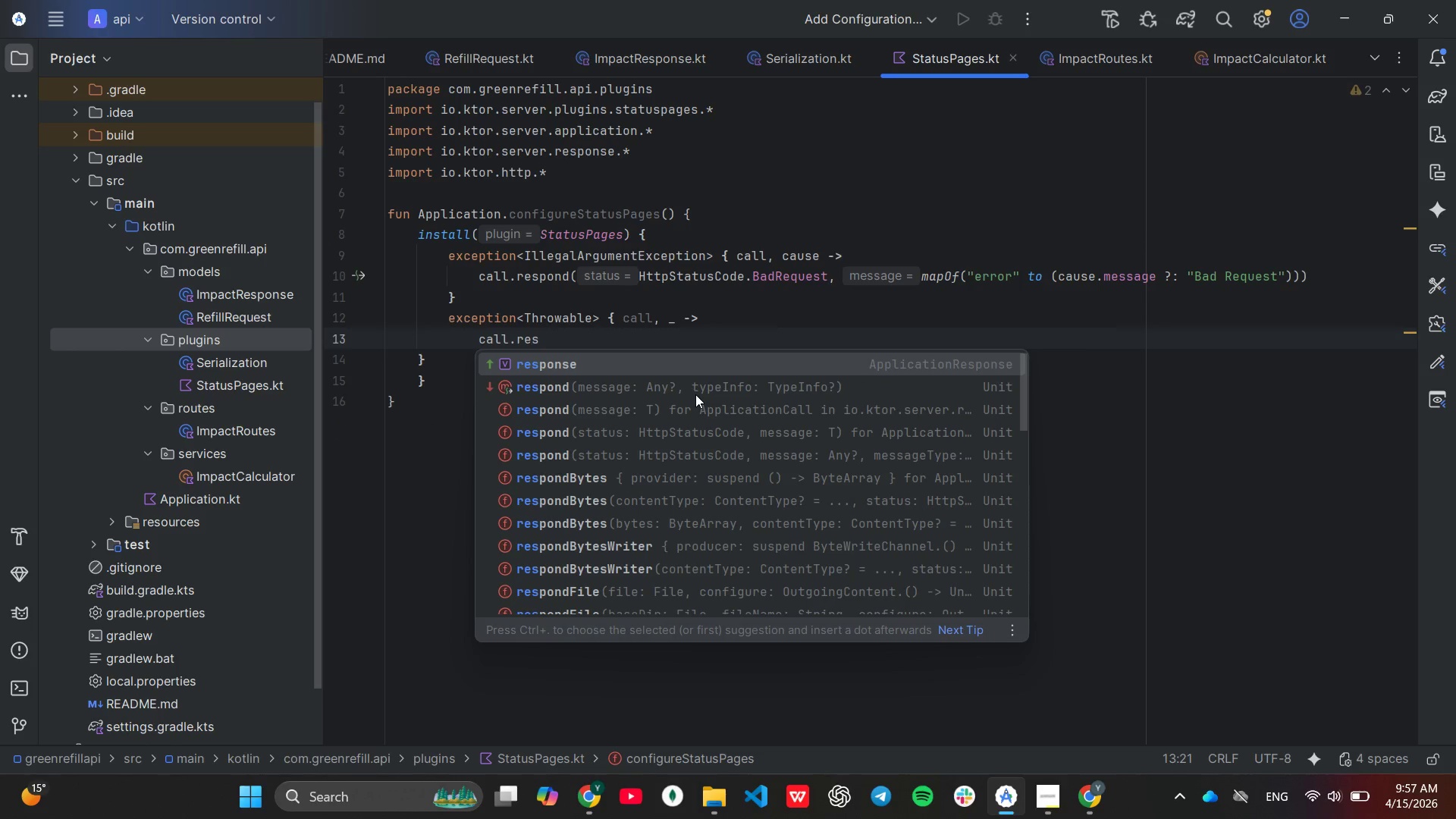 
key(ArrowDown)
 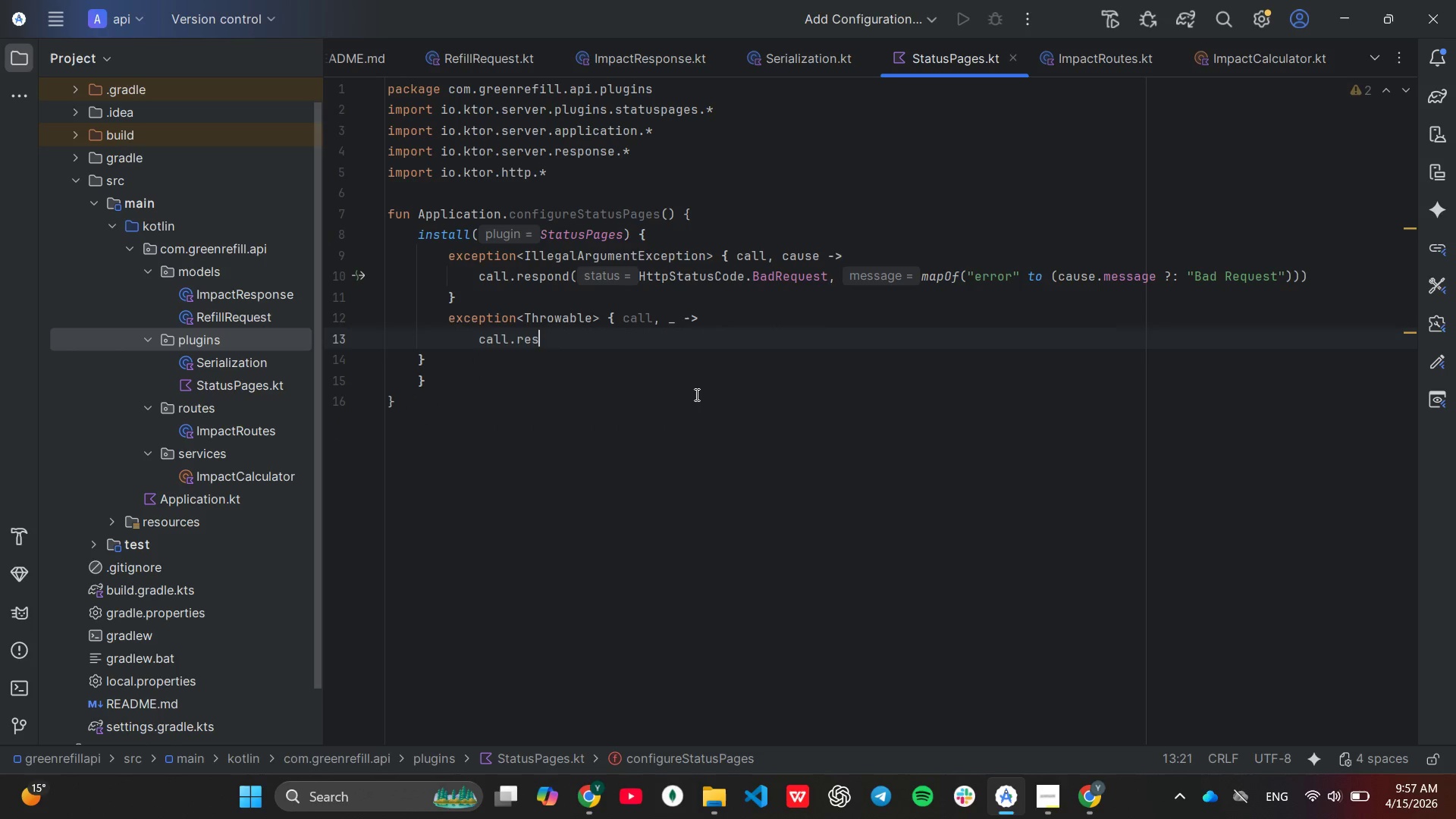 
key(Enter)
 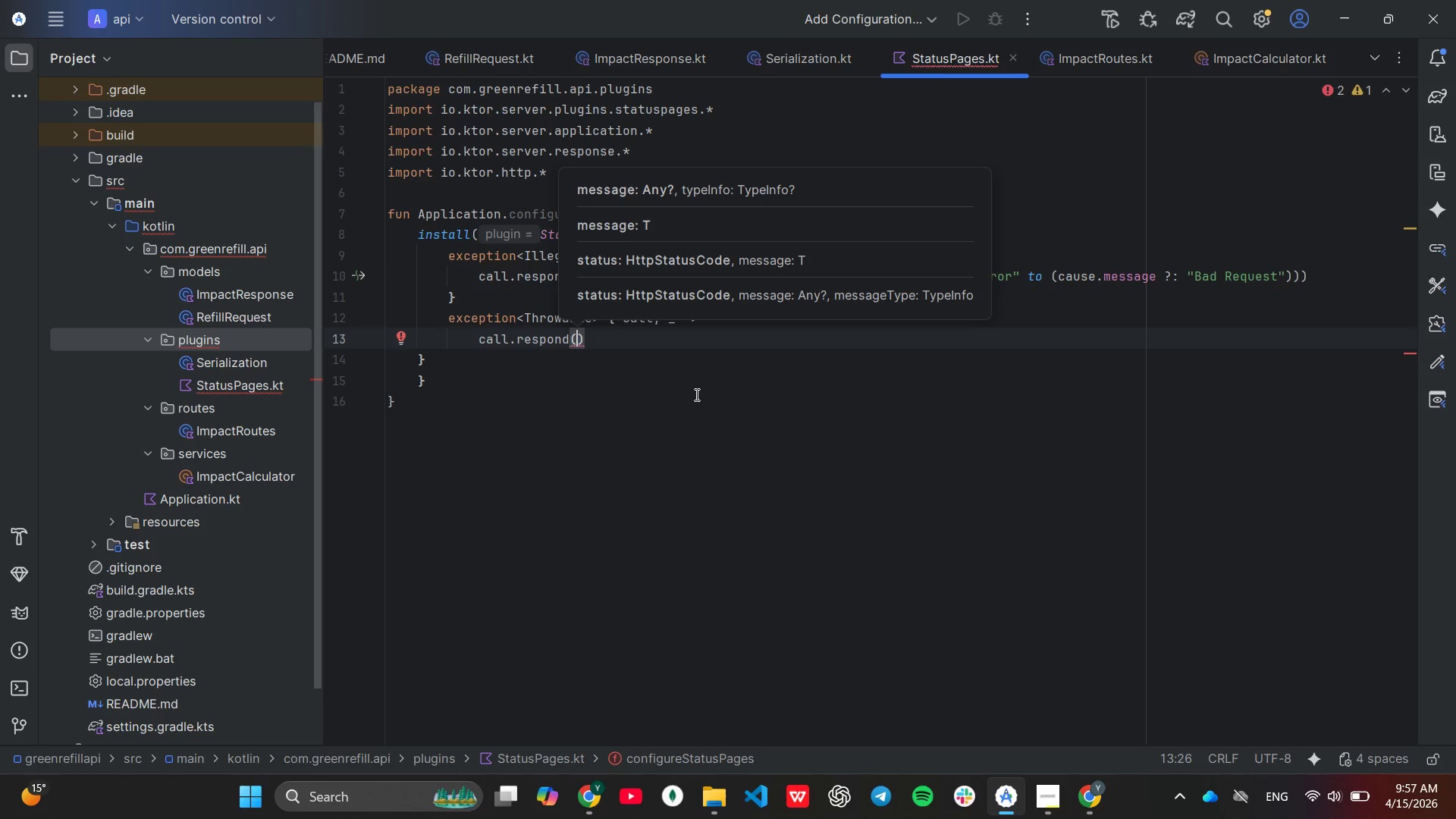 
type(Htt)
 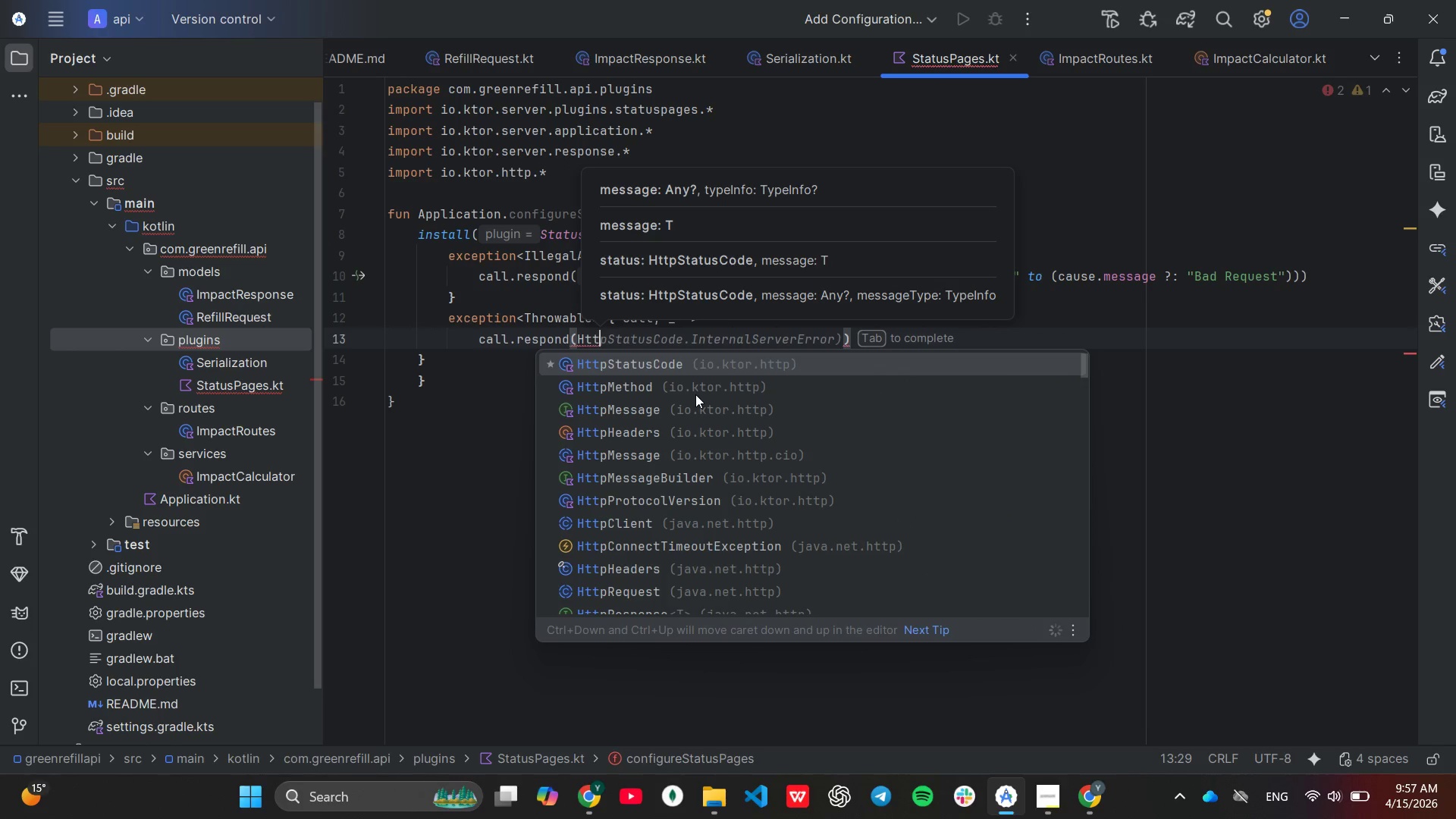 
key(Enter)
 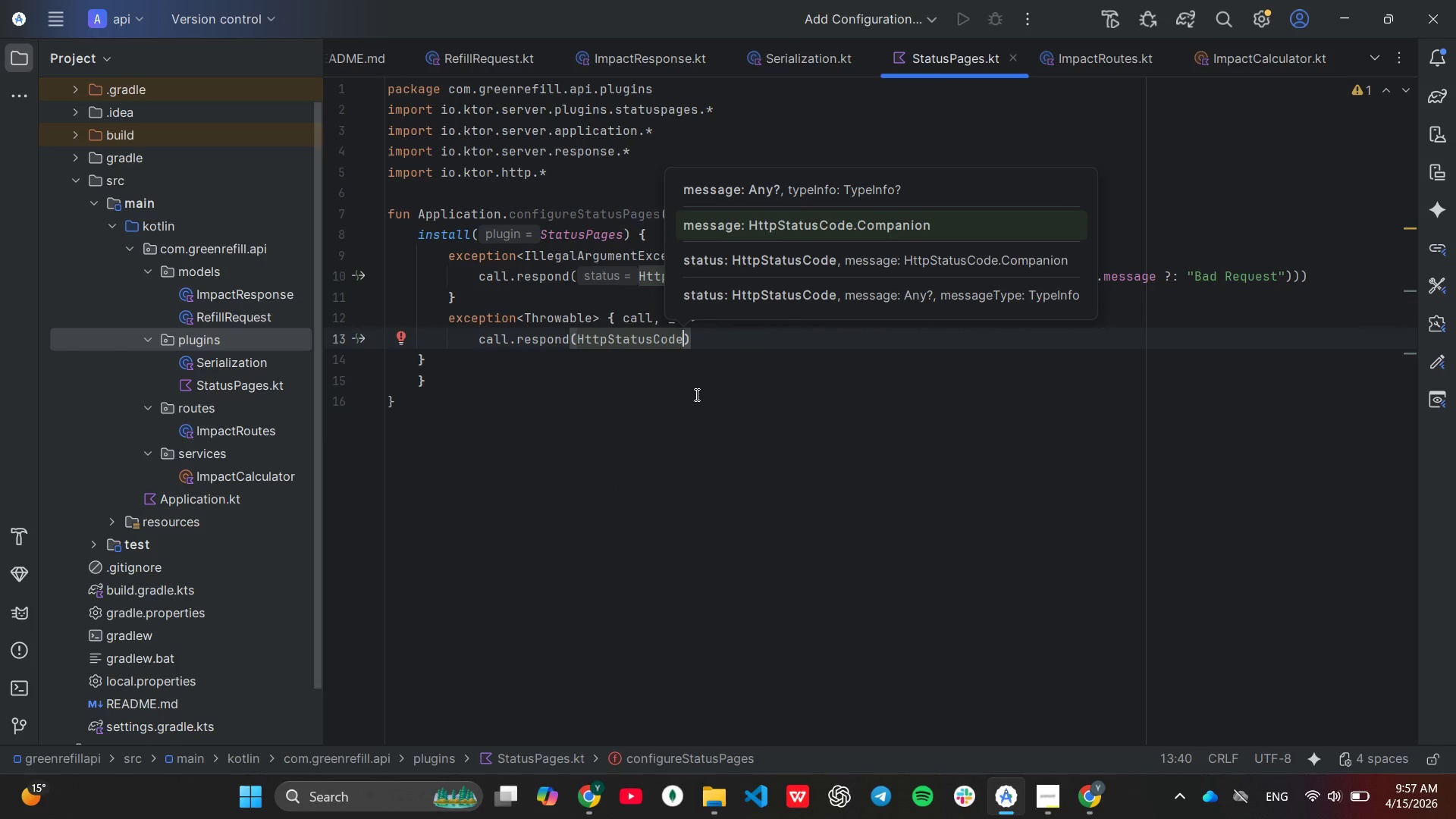 
key(Period)
 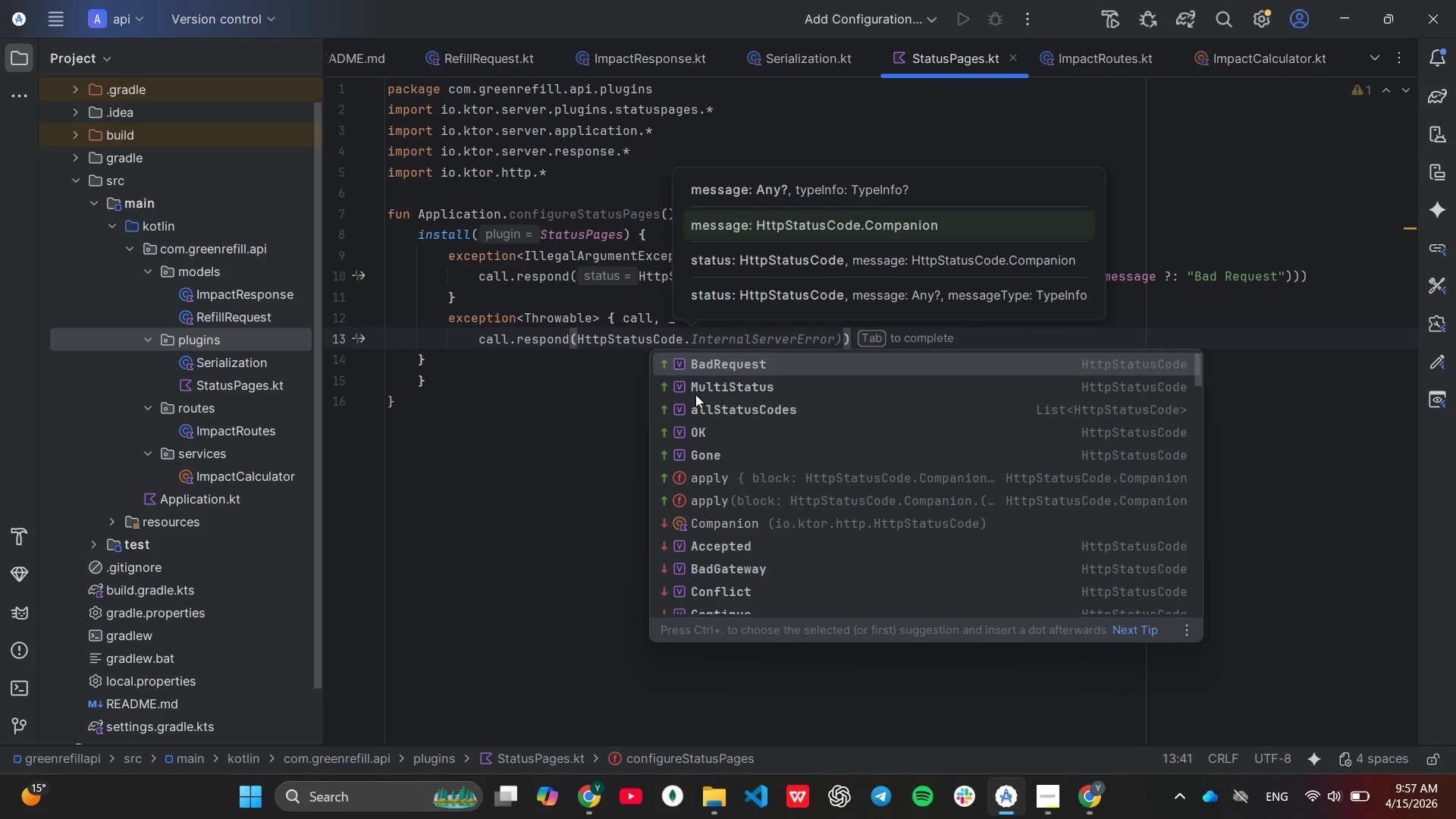 
key(Tab)
 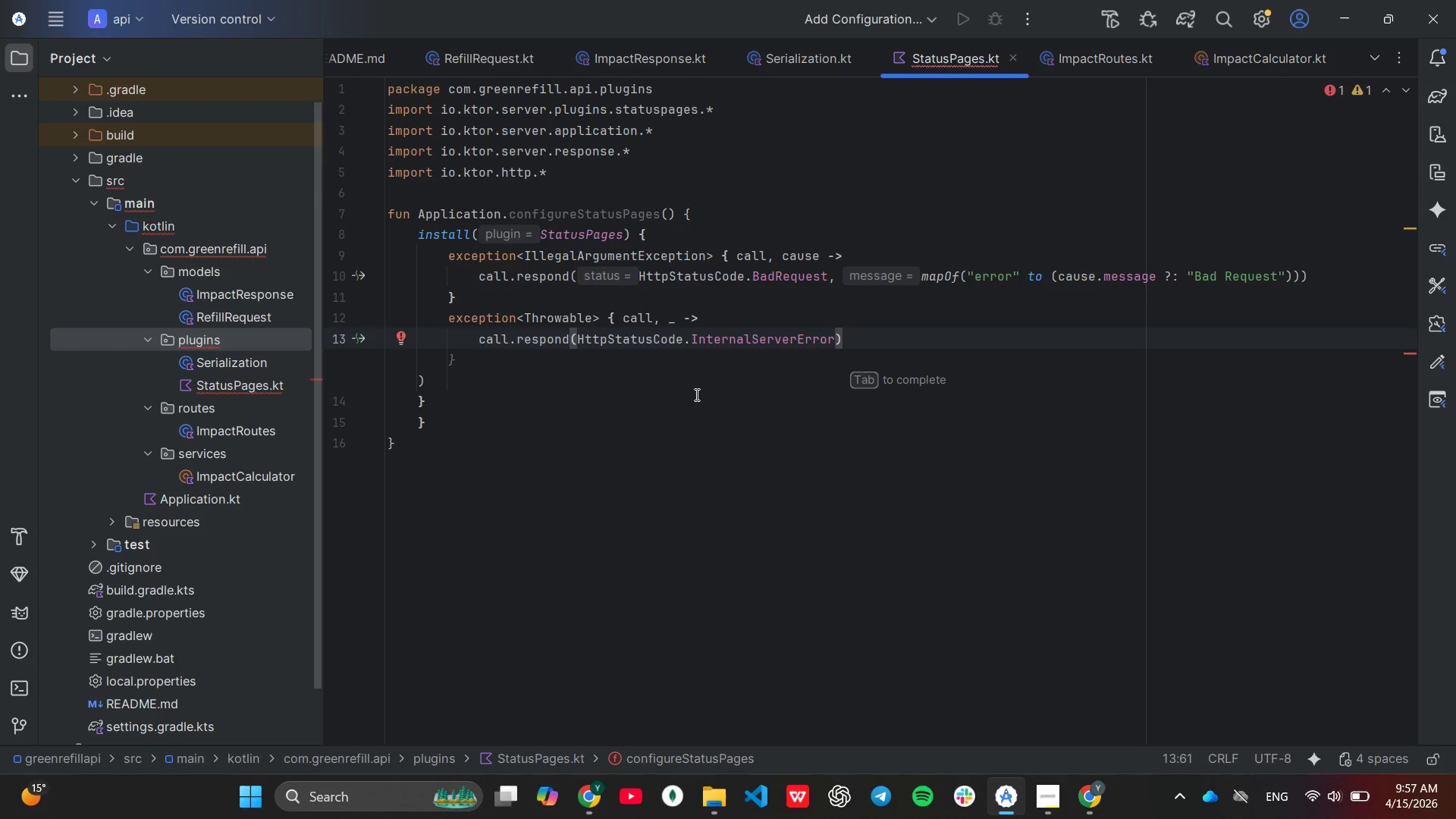 
key(ArrowLeft)
 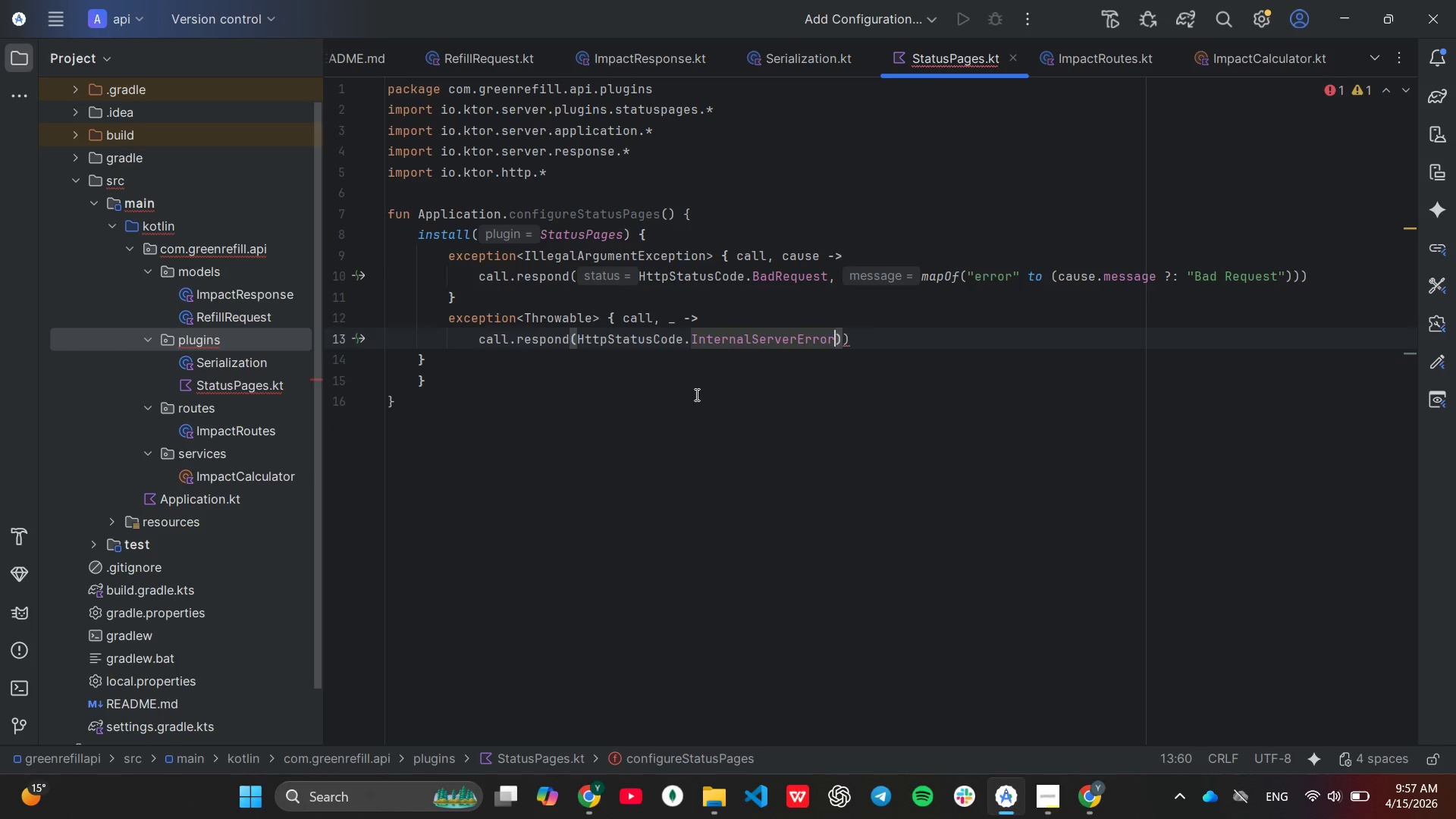 
type(, ,)
key(Backspace)
type(map)
 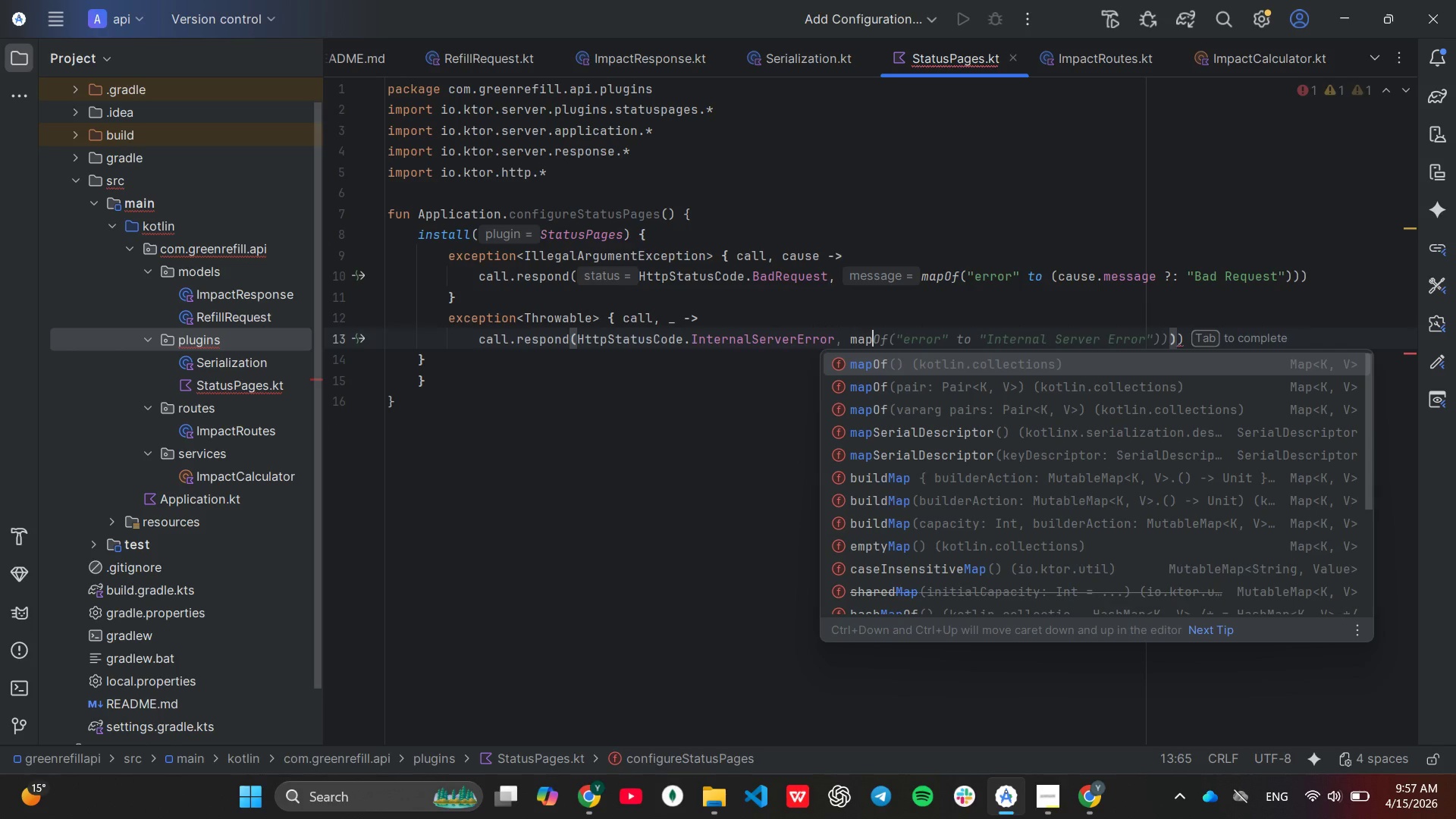 
key(ArrowDown)
 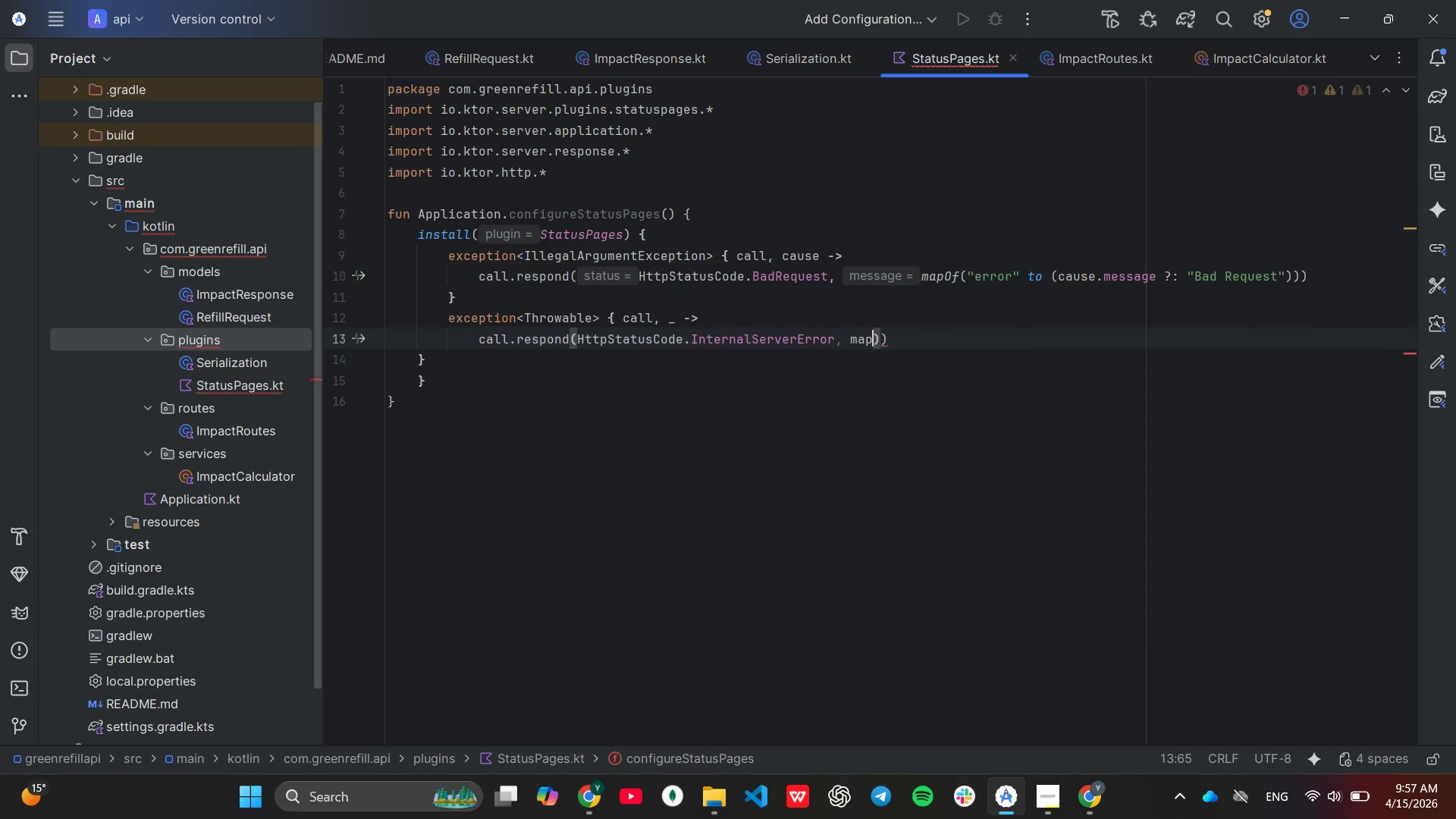 
key(Enter)
 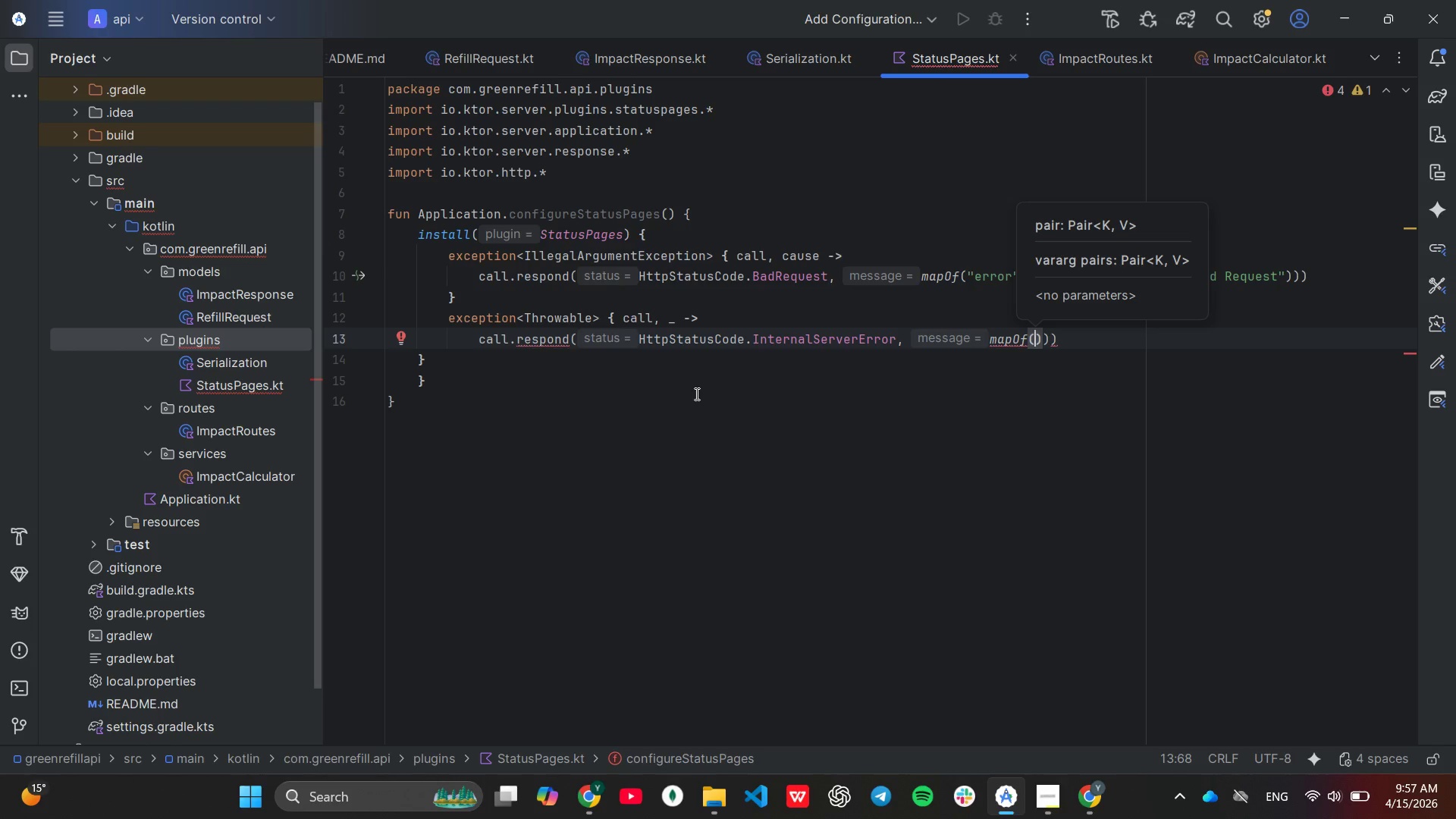 
wait(6.58)
 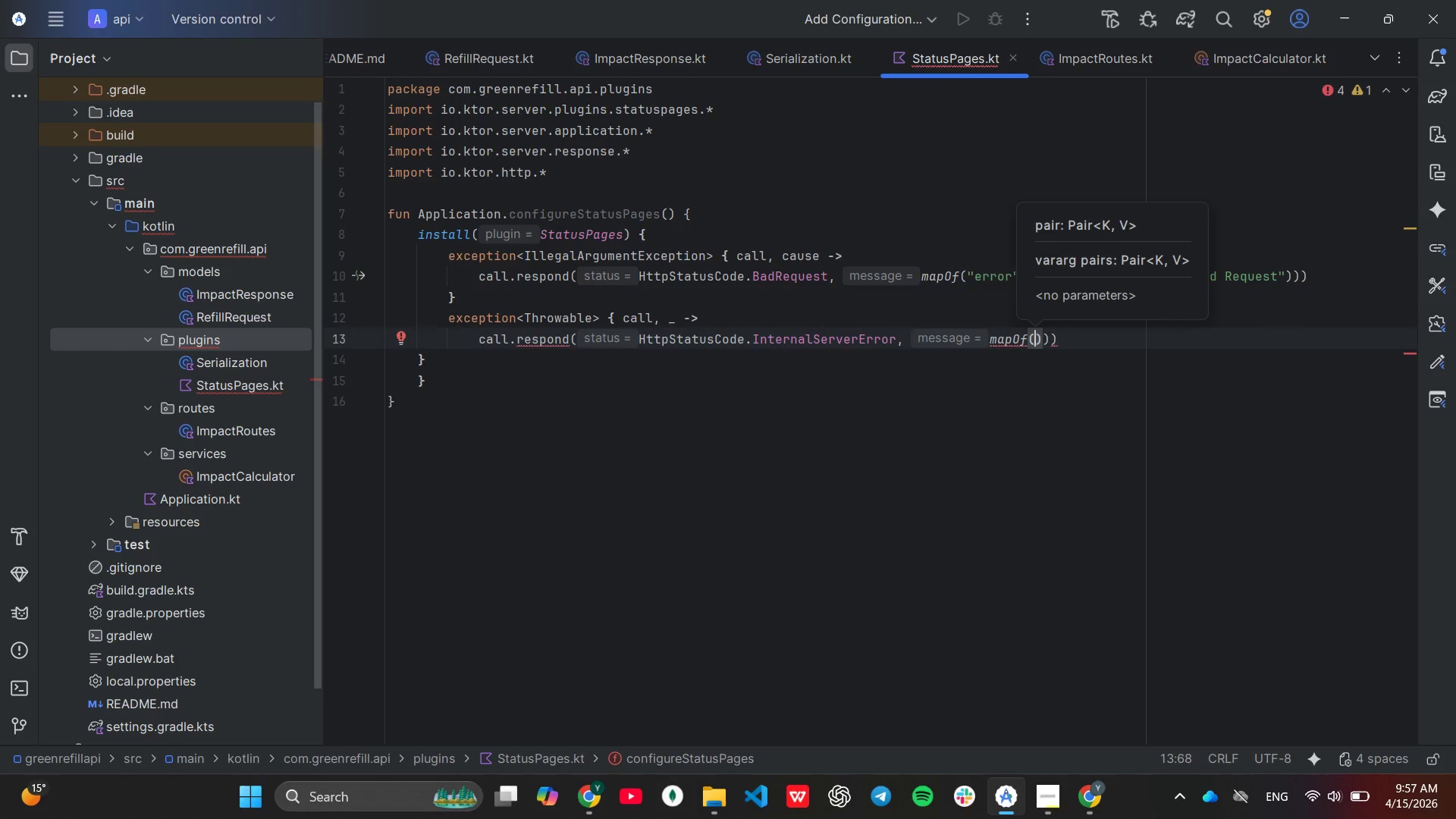 
type("error)
 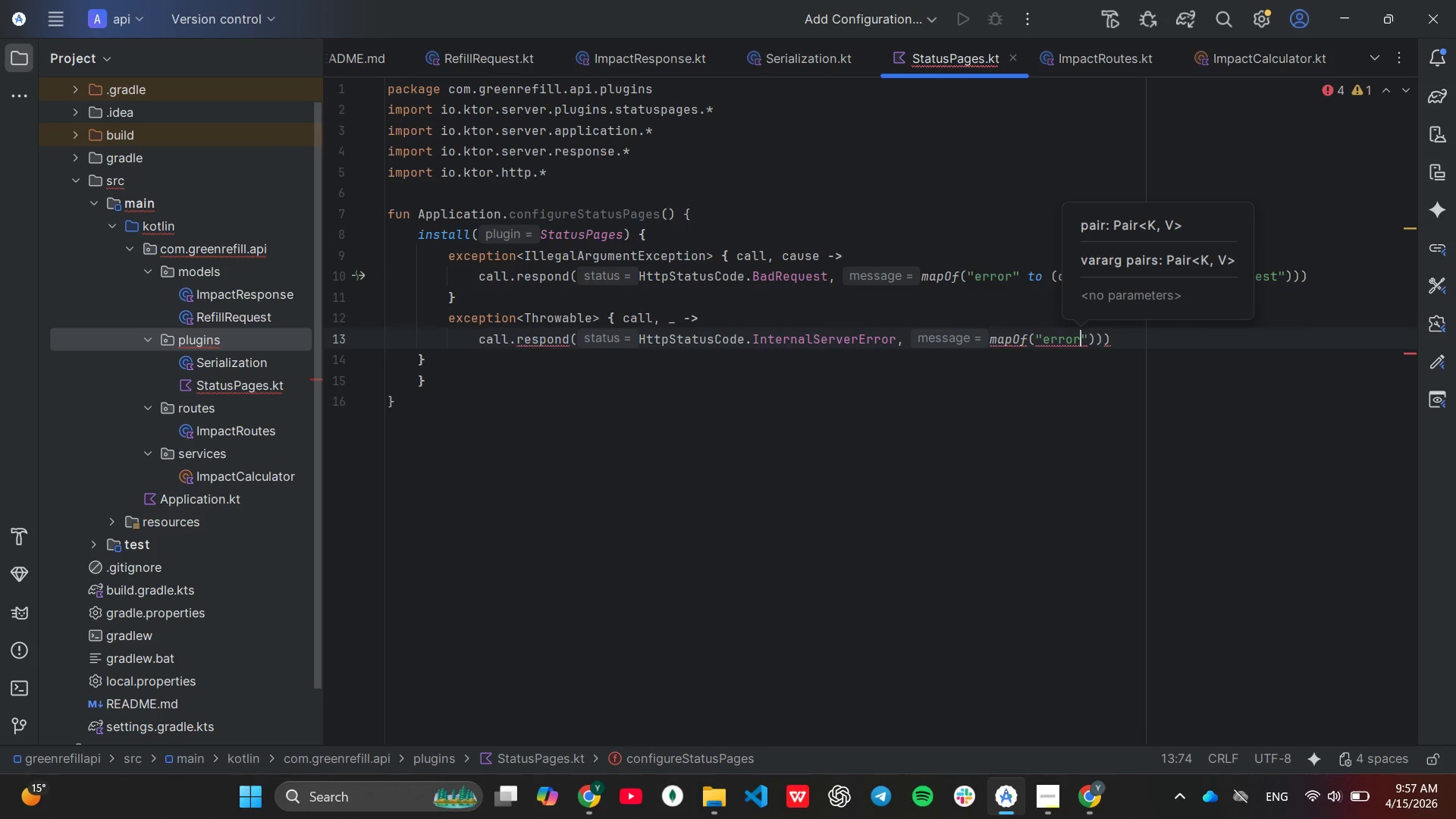 
key(ArrowRight)
 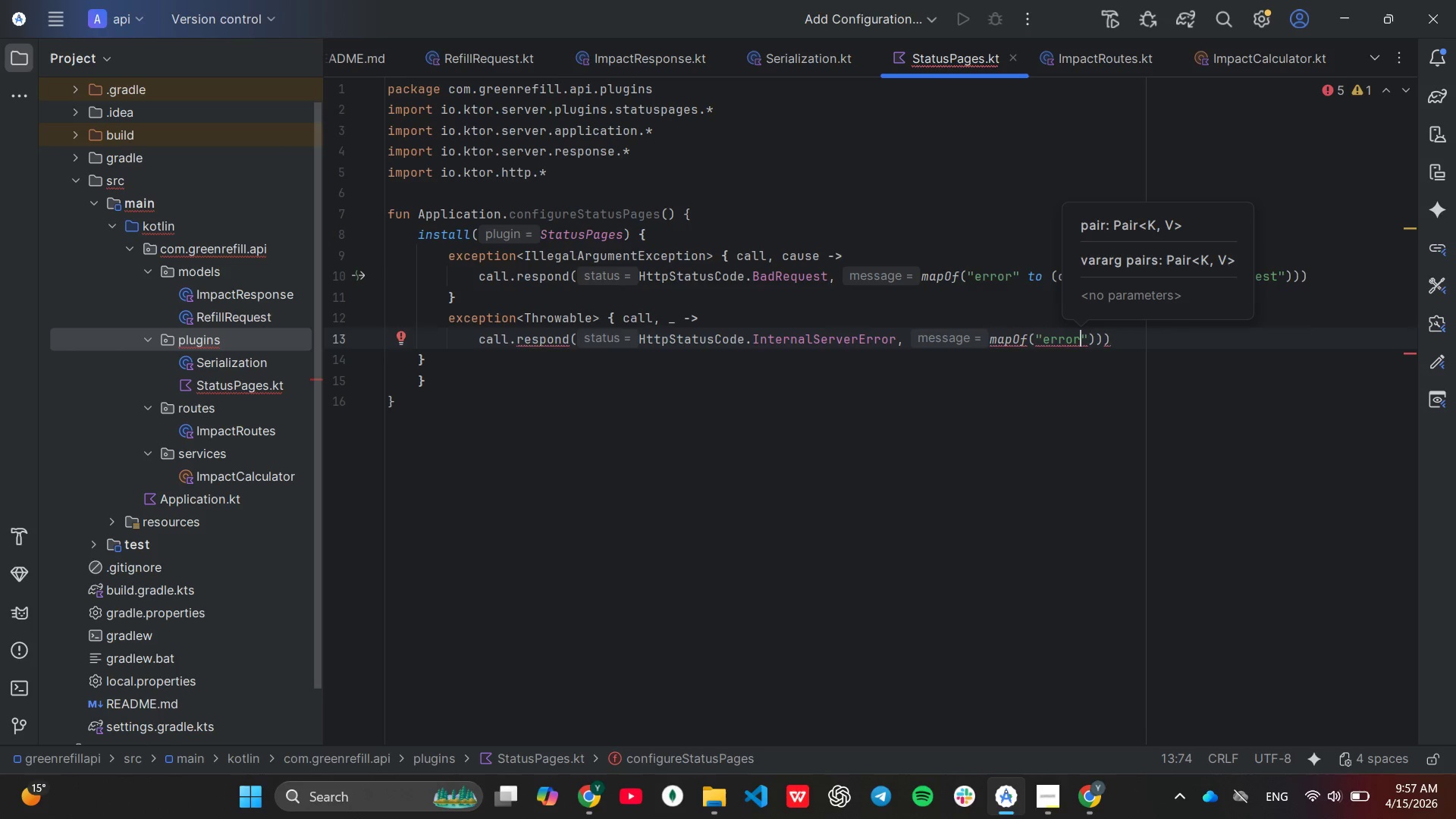 
key(ArrowRight)
 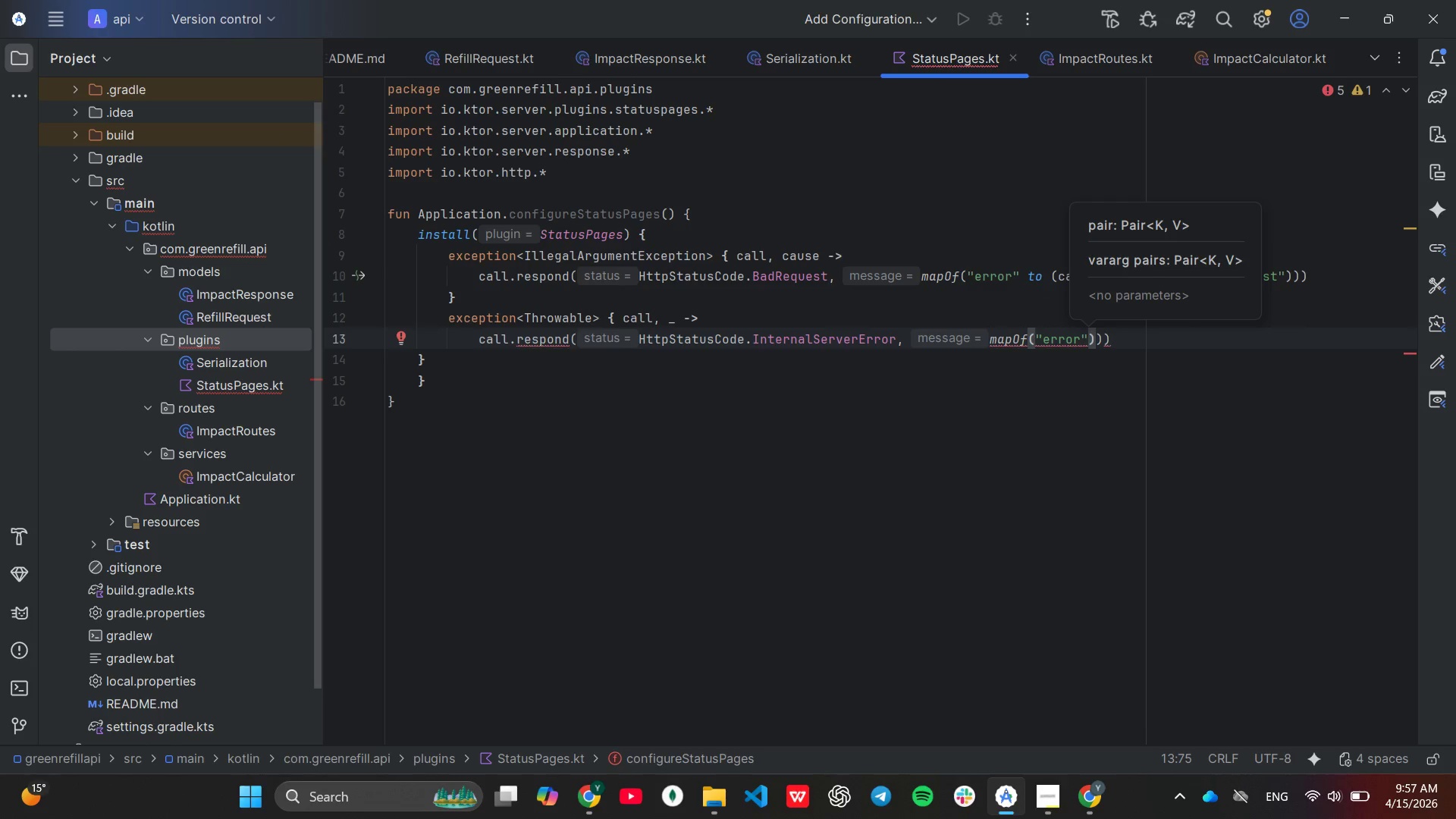 
type( to ")
 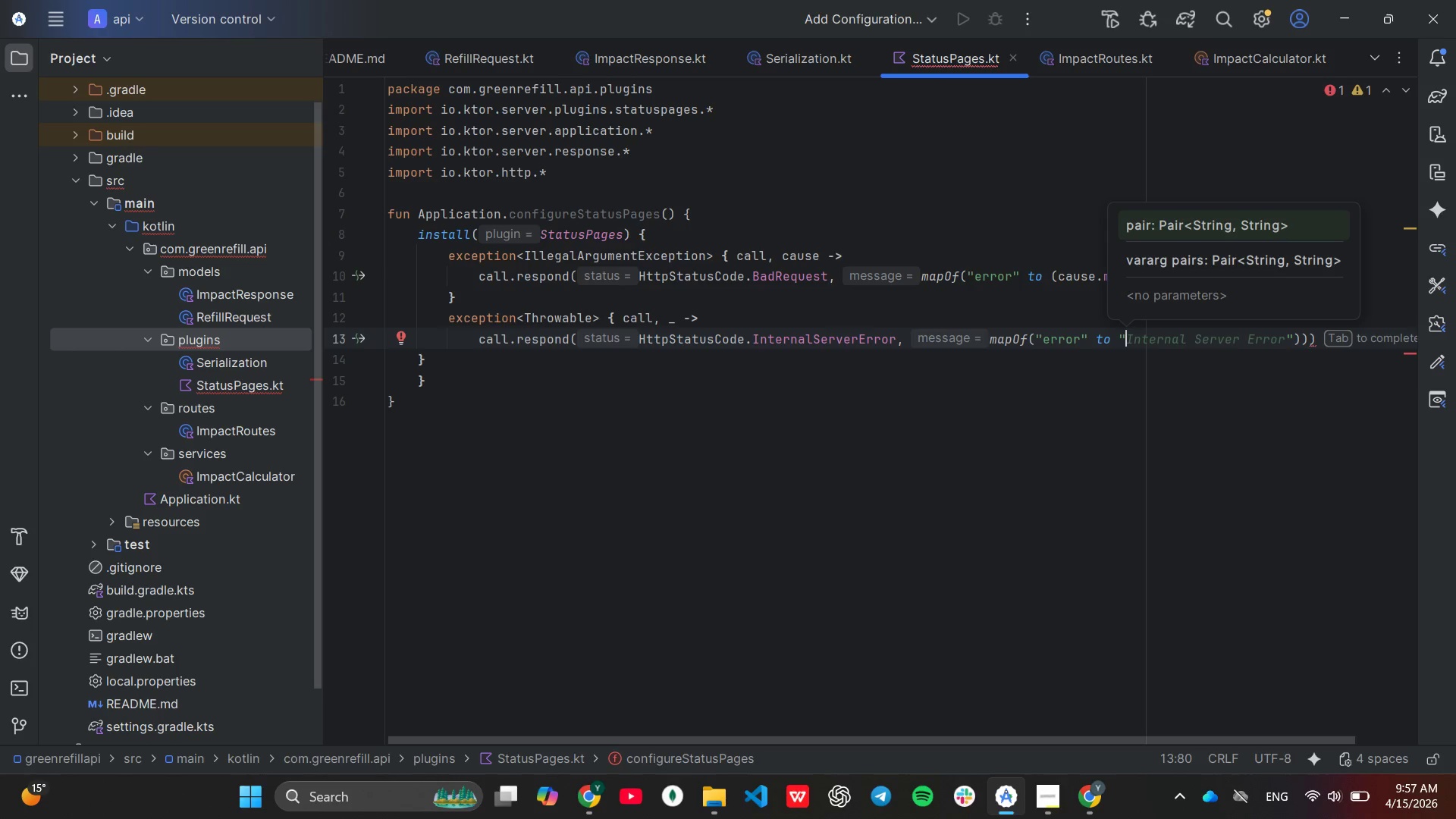 
wait(5.73)
 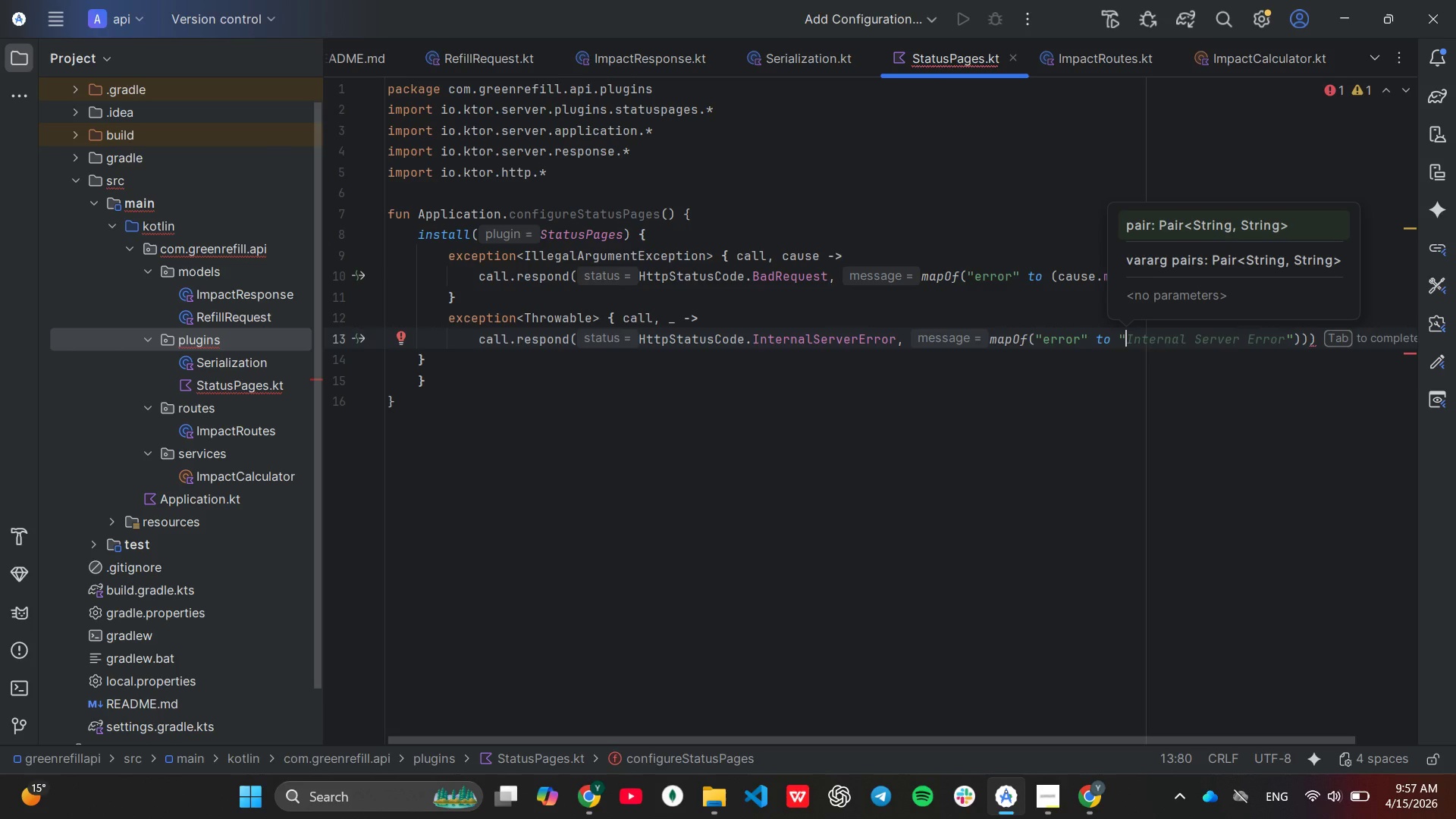 
type(Unexpe)
 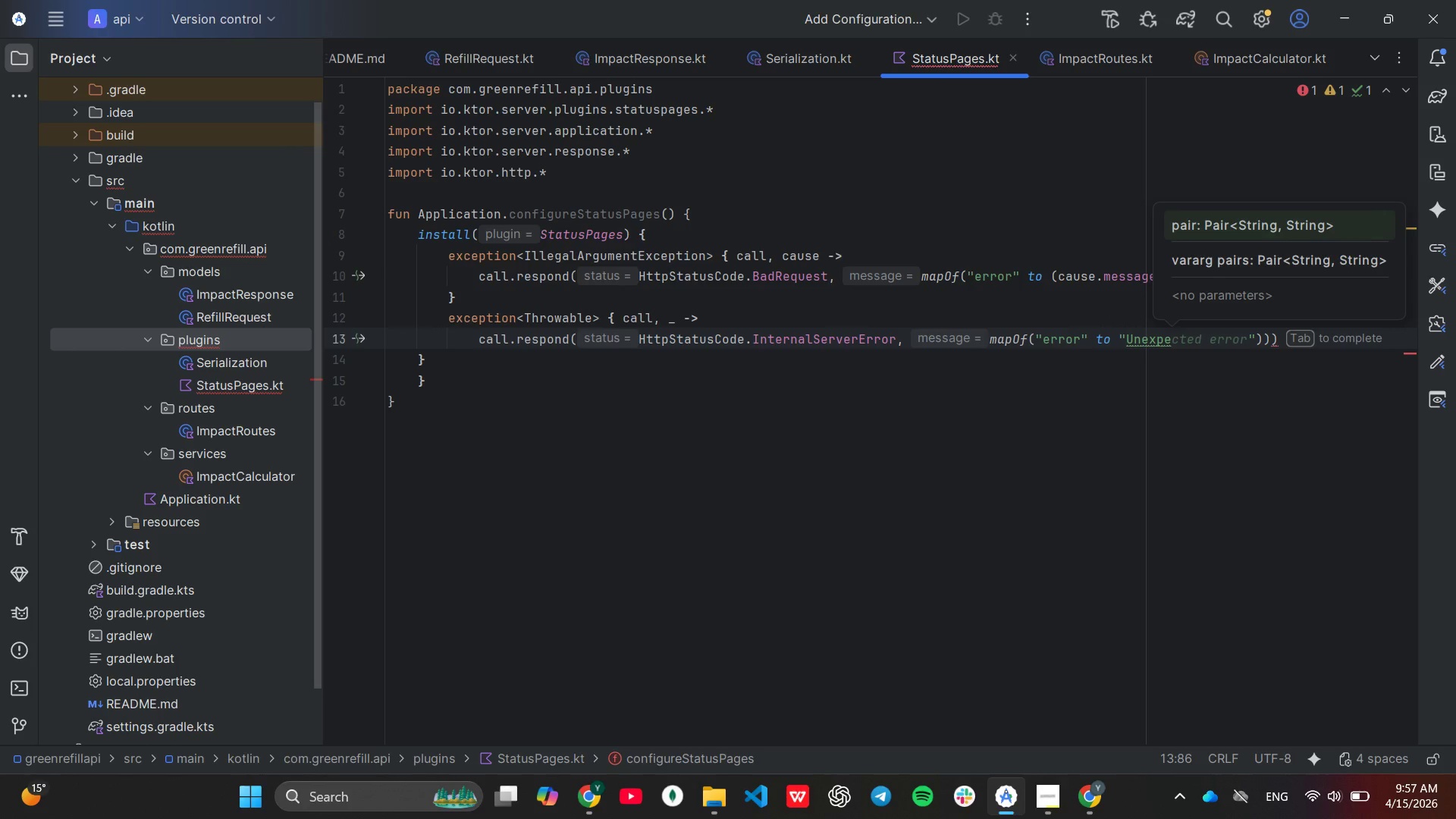 
key(Tab)
type( ocu)
key(Backspace)
type(curred)
 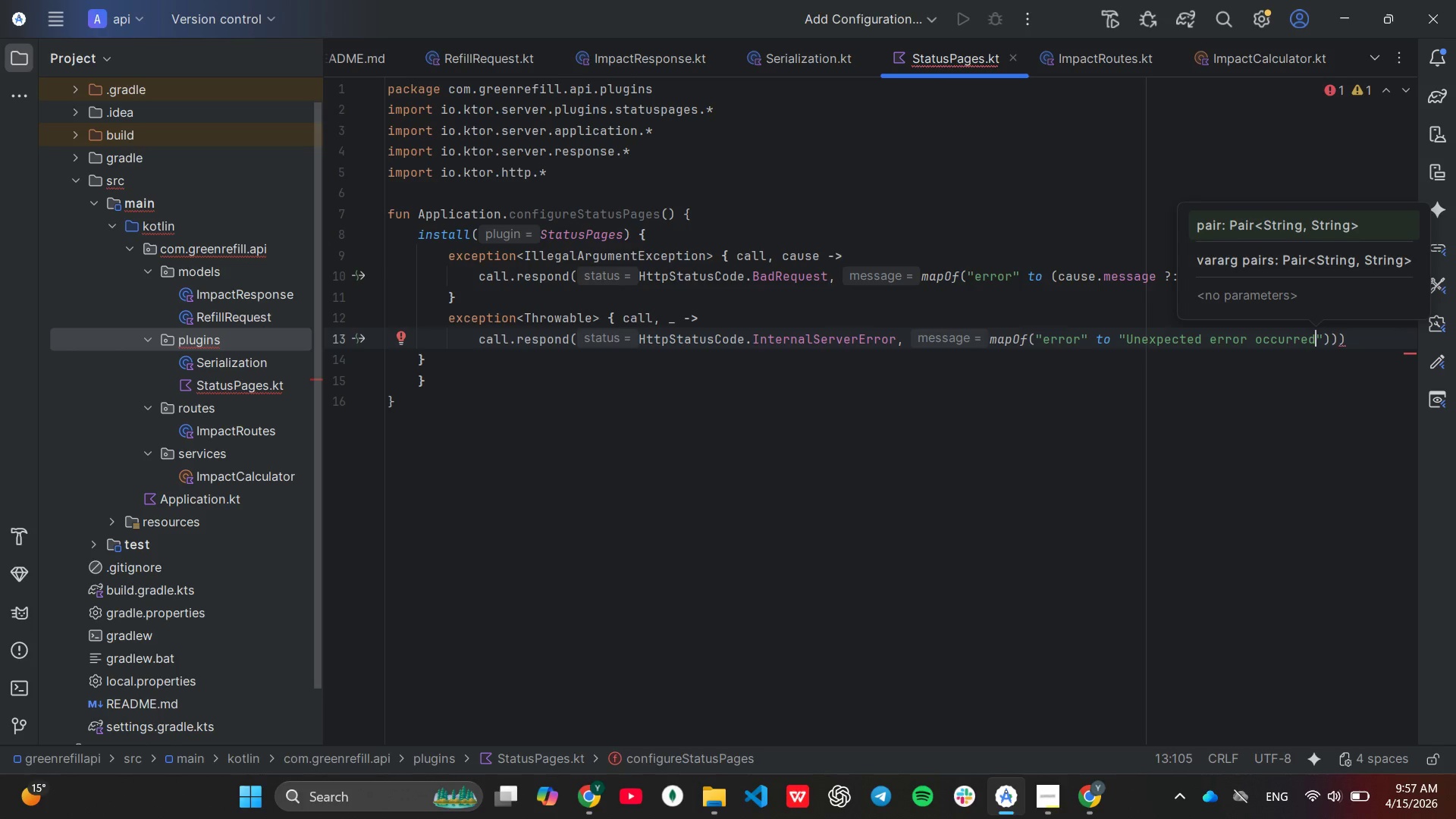 
key(ArrowRight)
 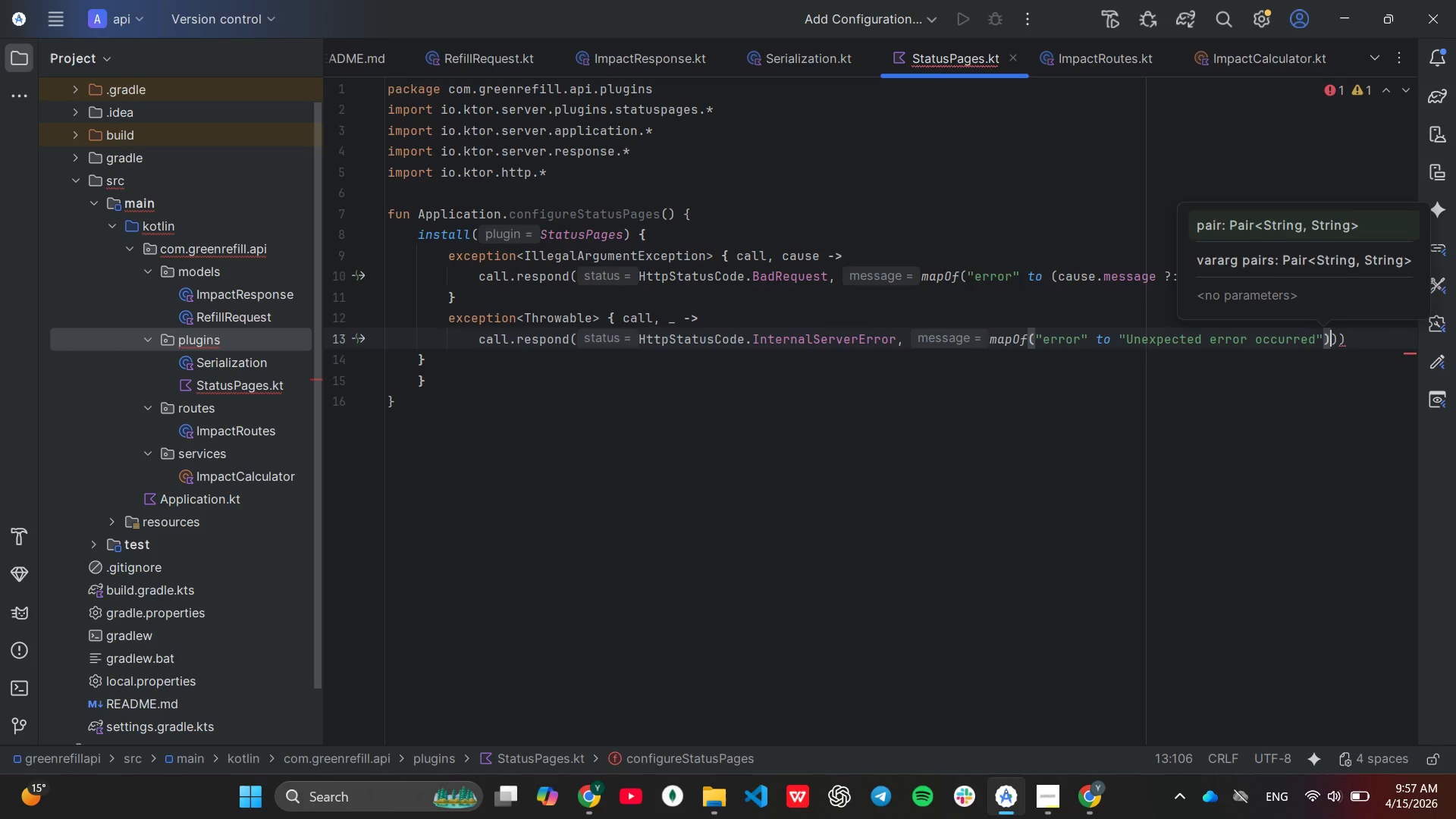 
key(ArrowRight)
 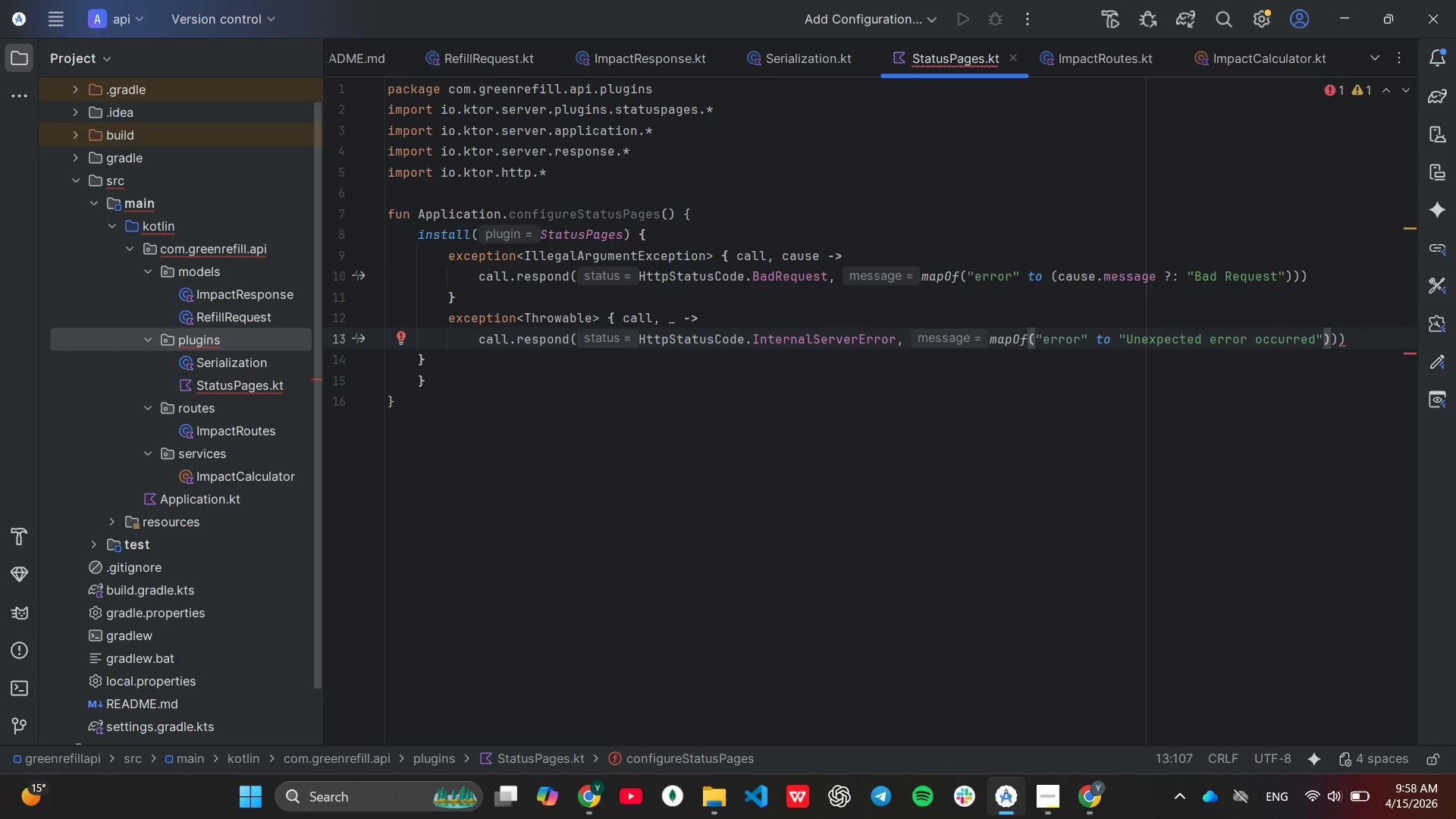 
key(ArrowRight)
 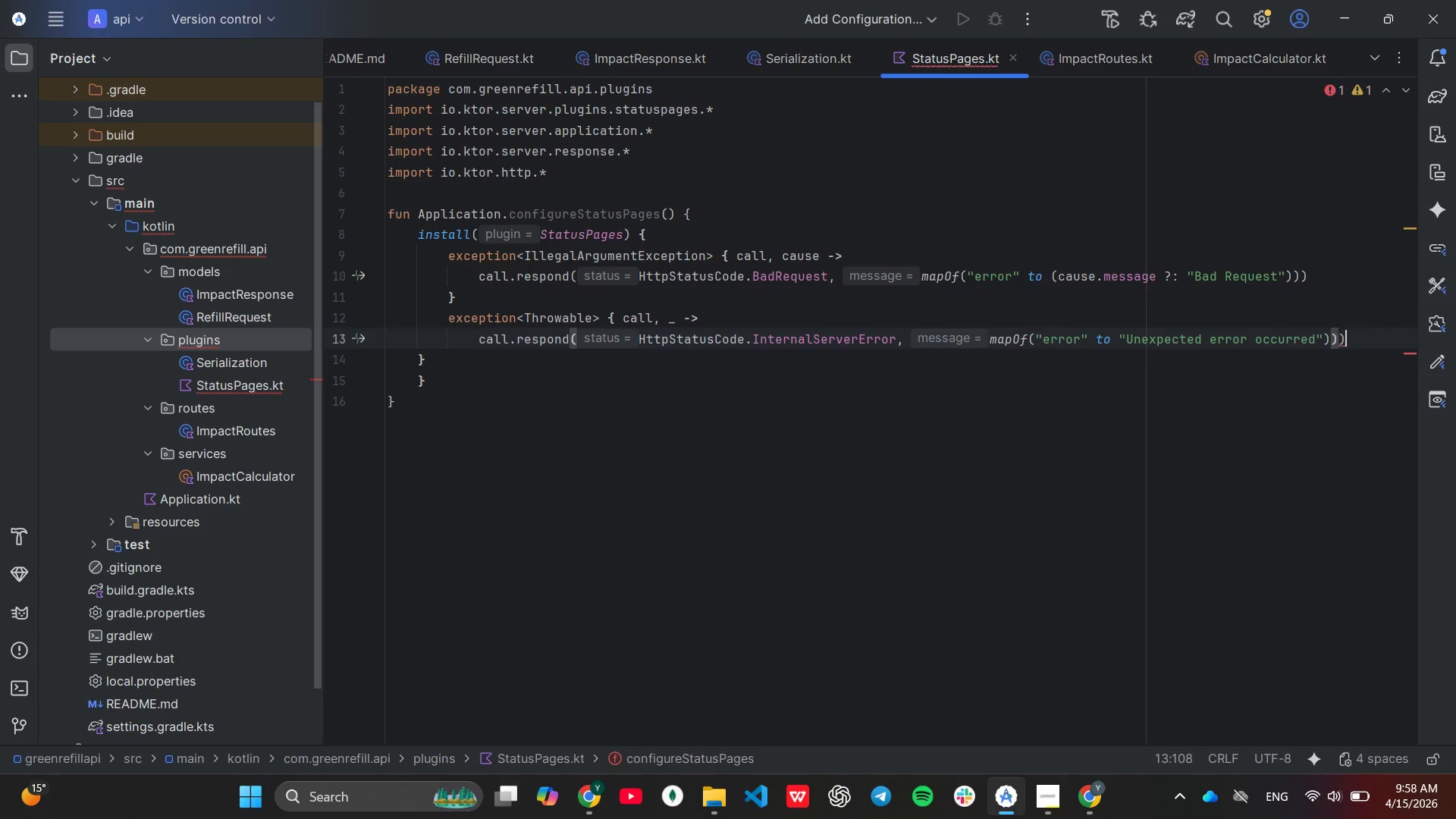 
key(ArrowRight)
 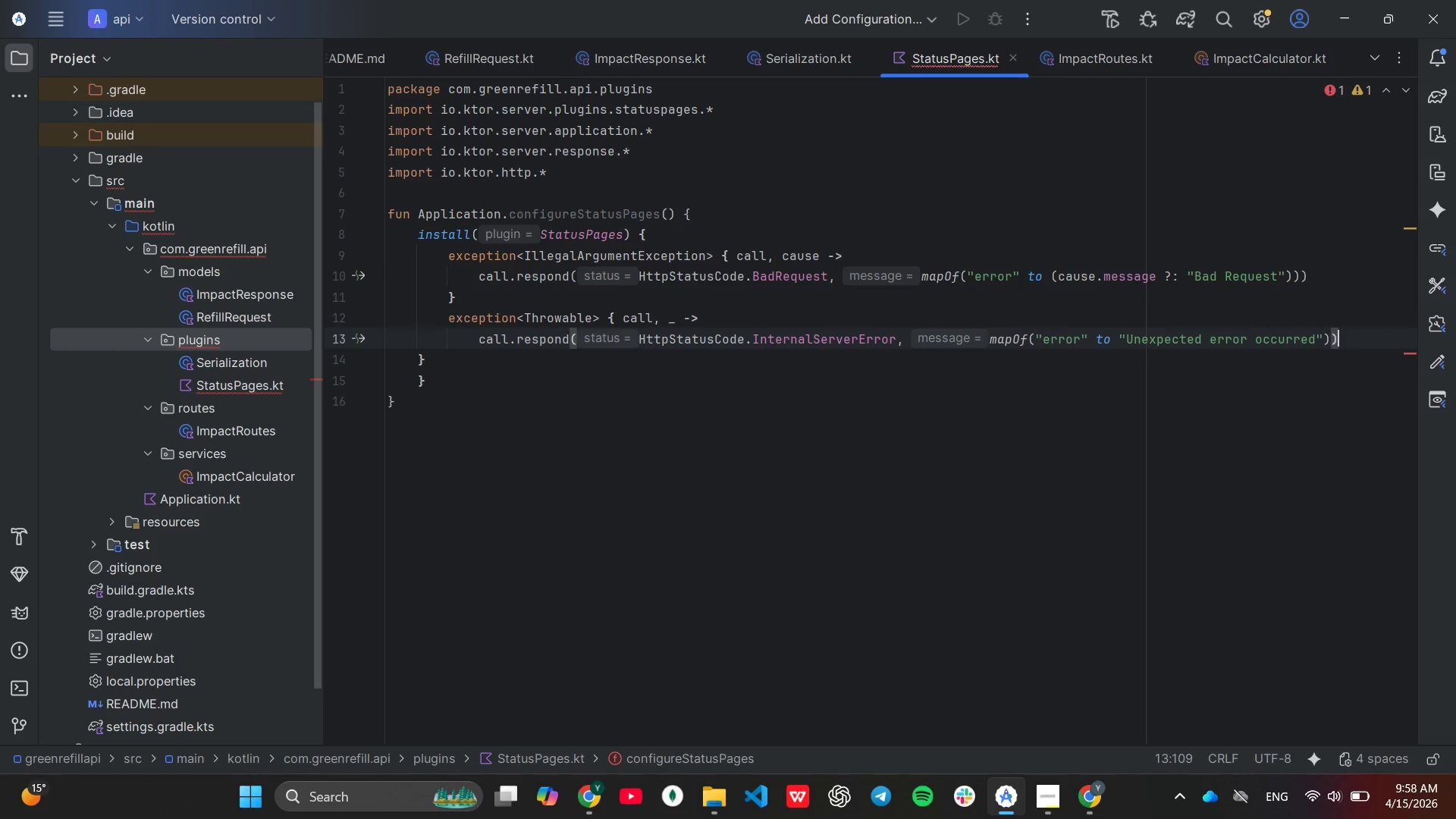 
key(Backspace)
 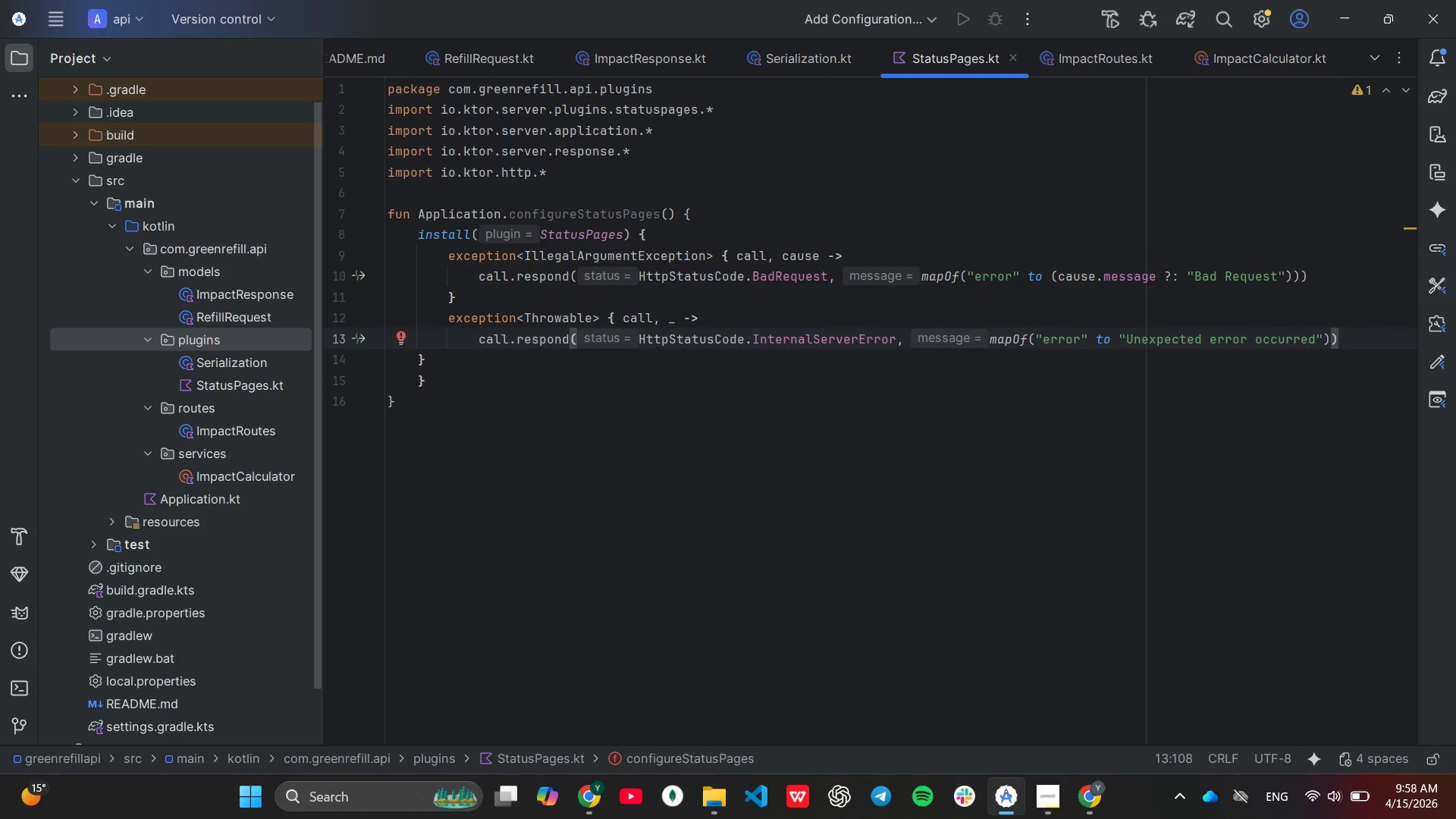 
key(Enter)
 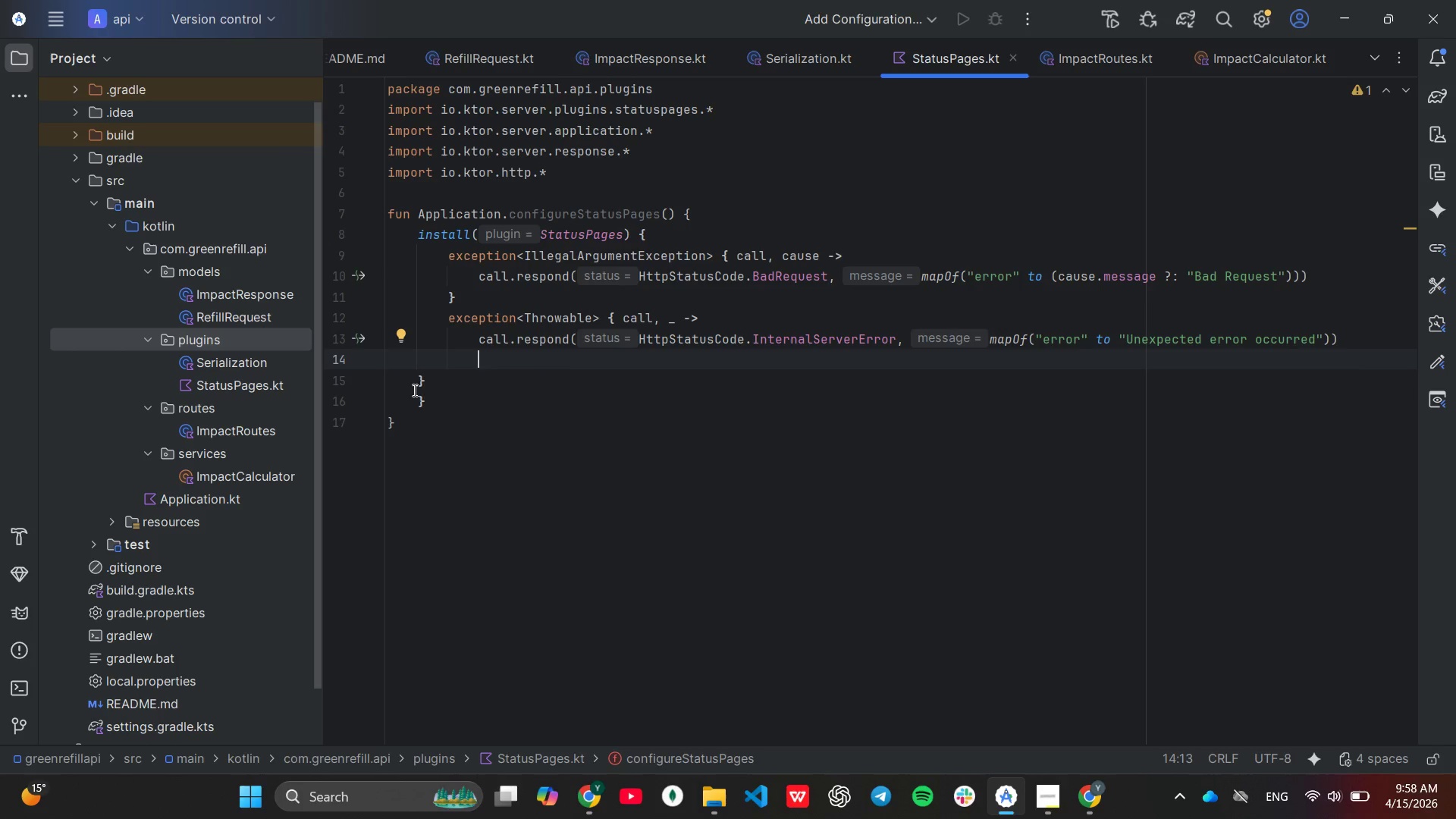 
wait(7.81)
 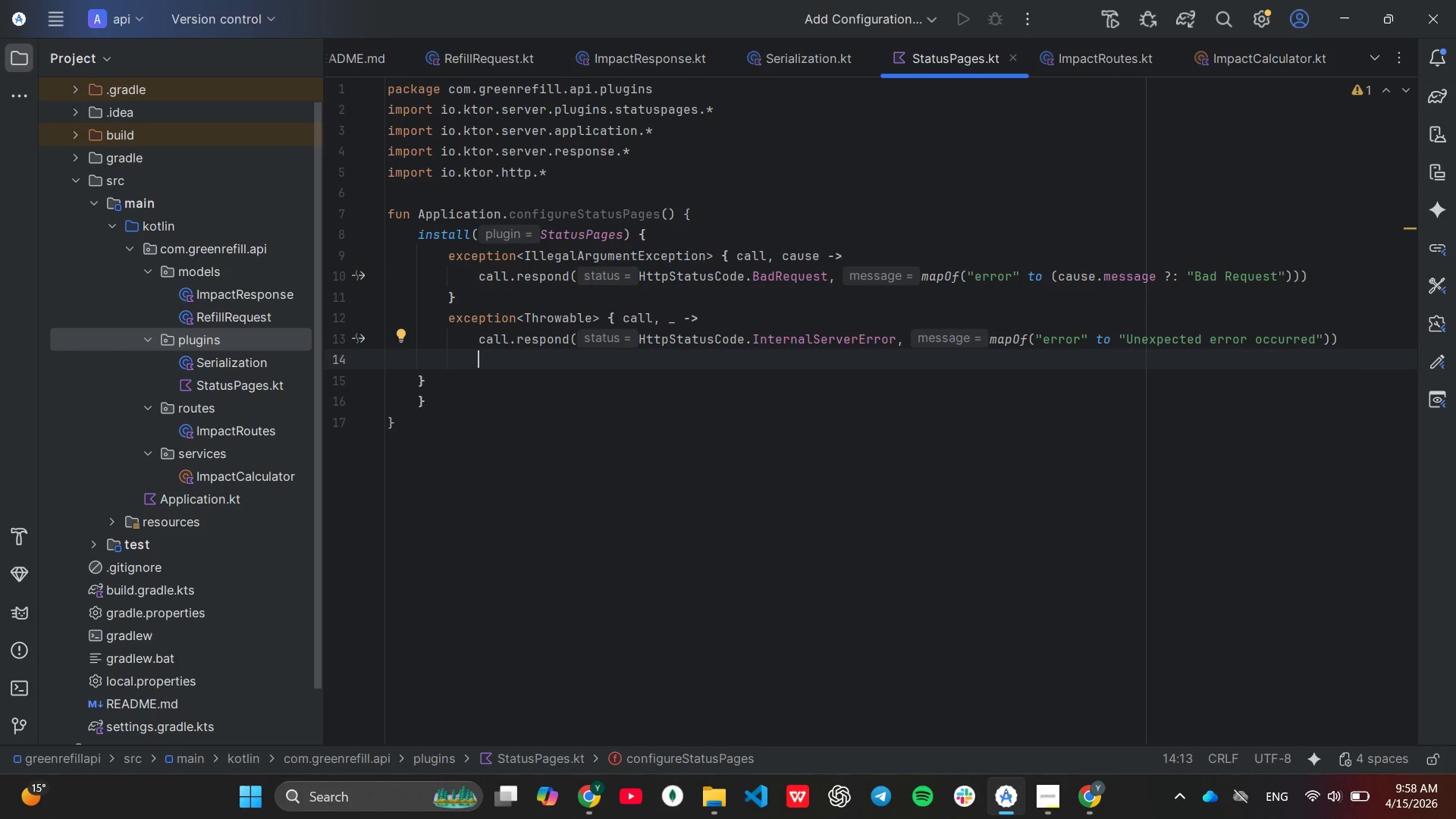 
key(Backspace)
 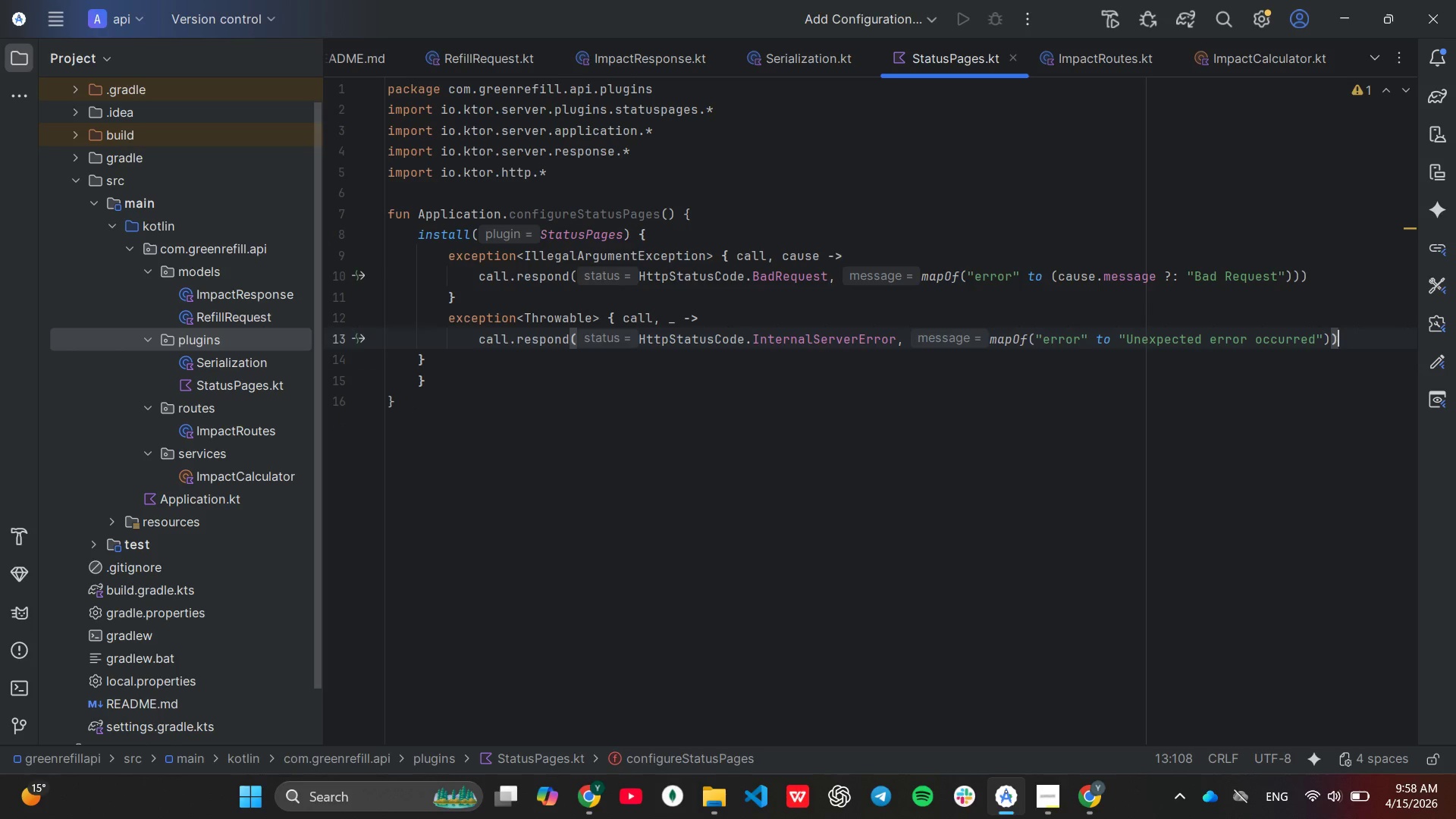 
key(Enter)
 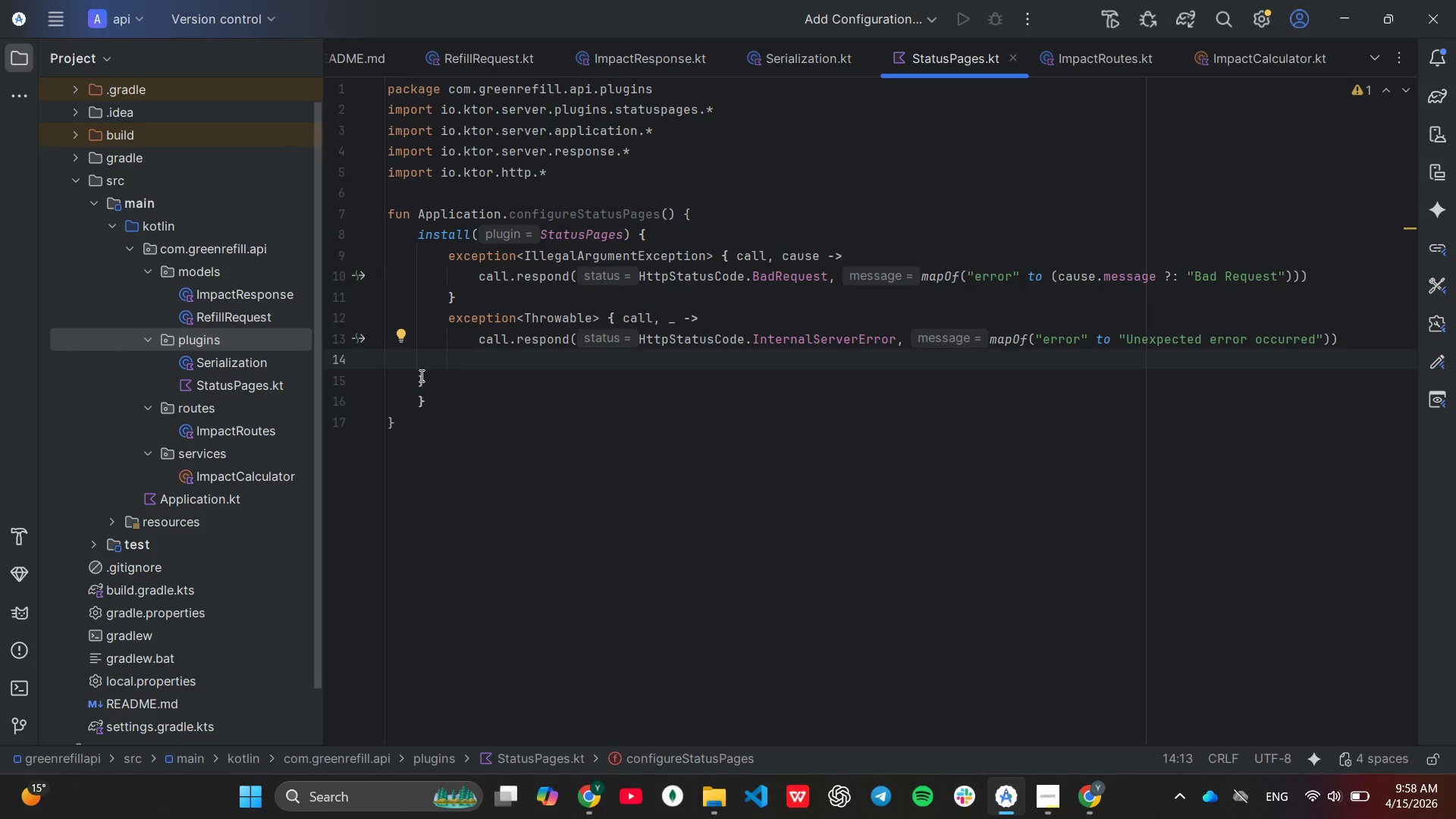 
left_click([417, 382])
 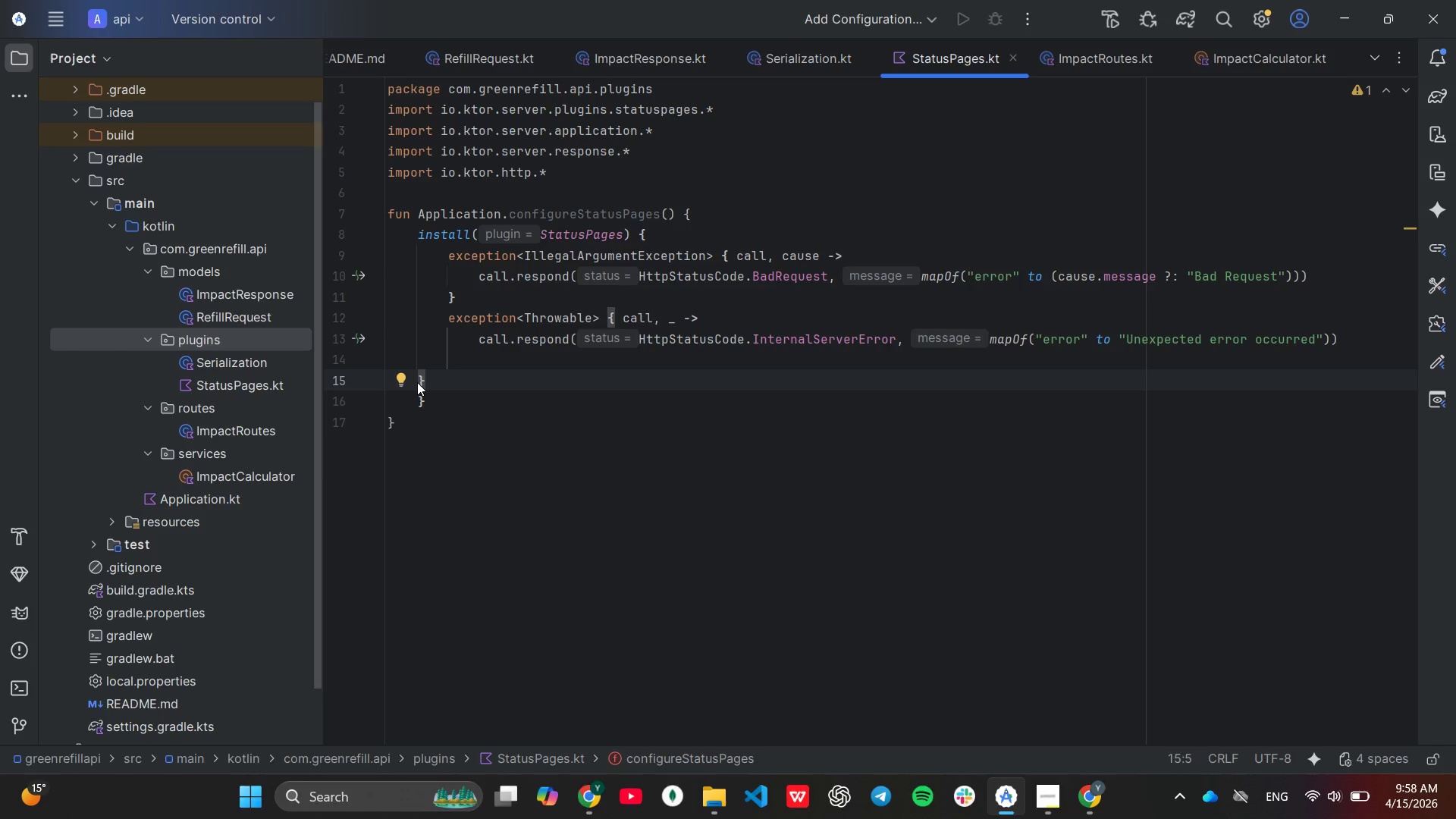 
key(Tab)
 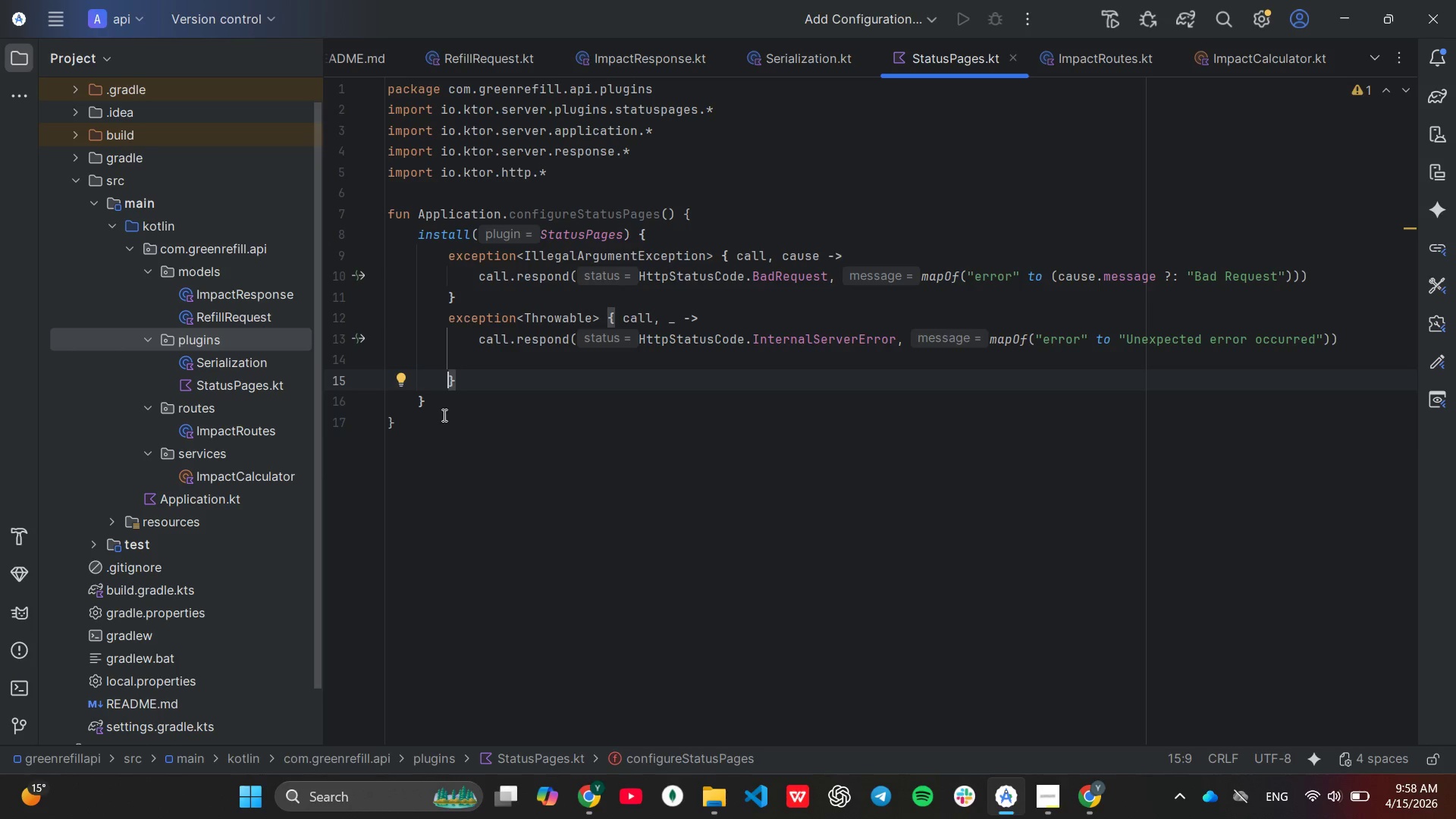 
left_click([441, 408])
 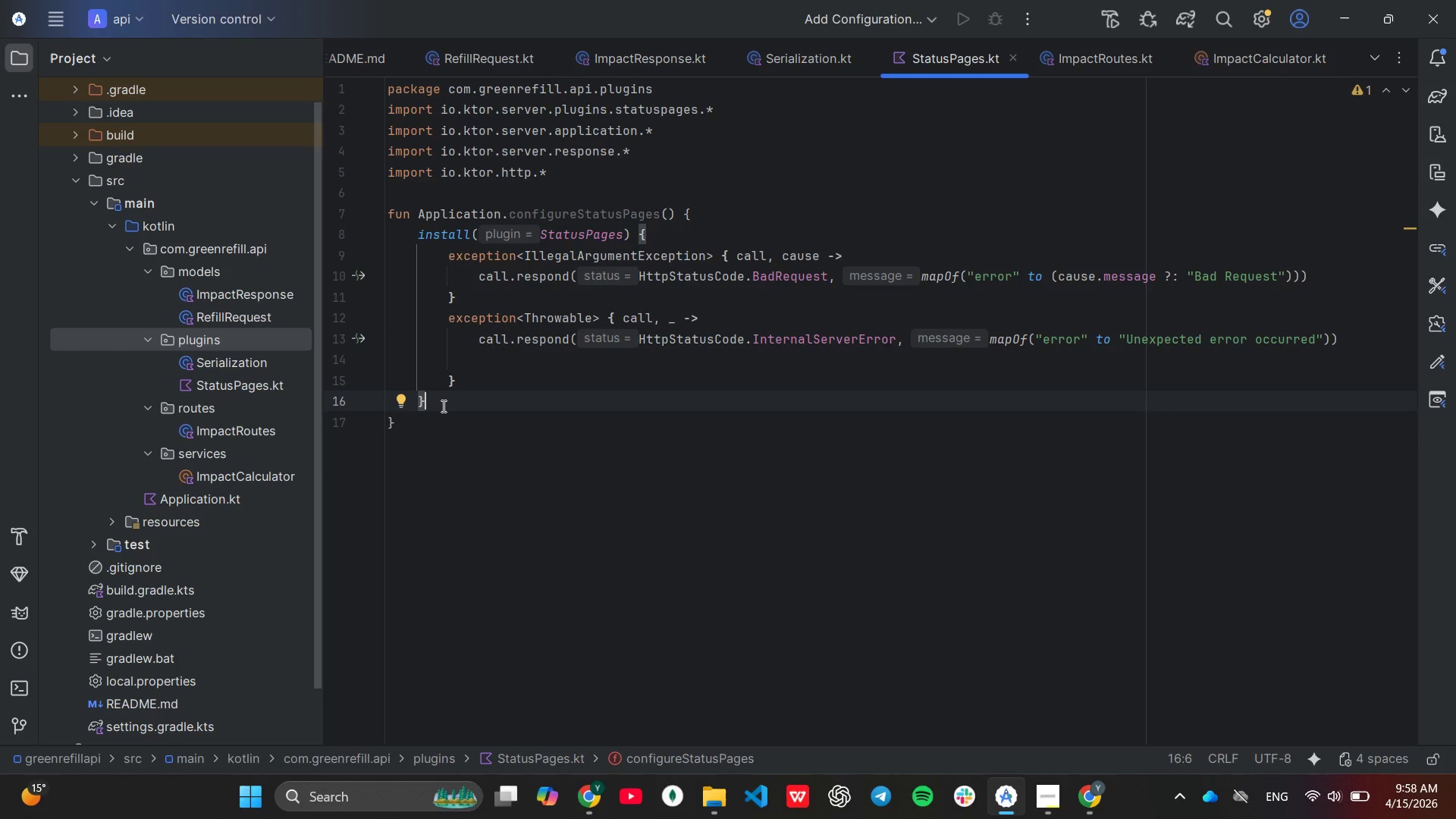 
wait(6.16)
 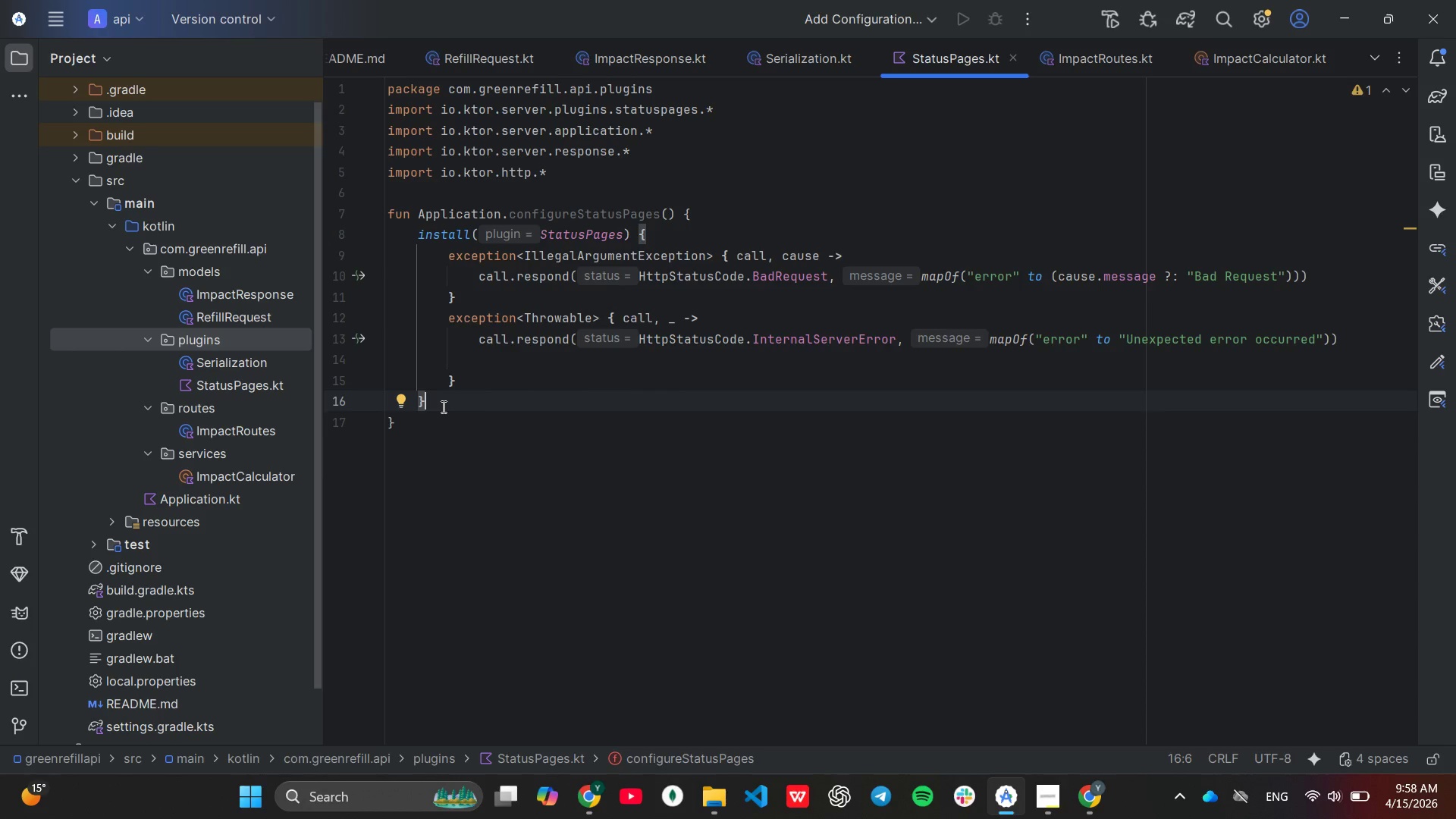 
scroll: coordinate [539, 400], scroll_direction: up, amount: 2.0
 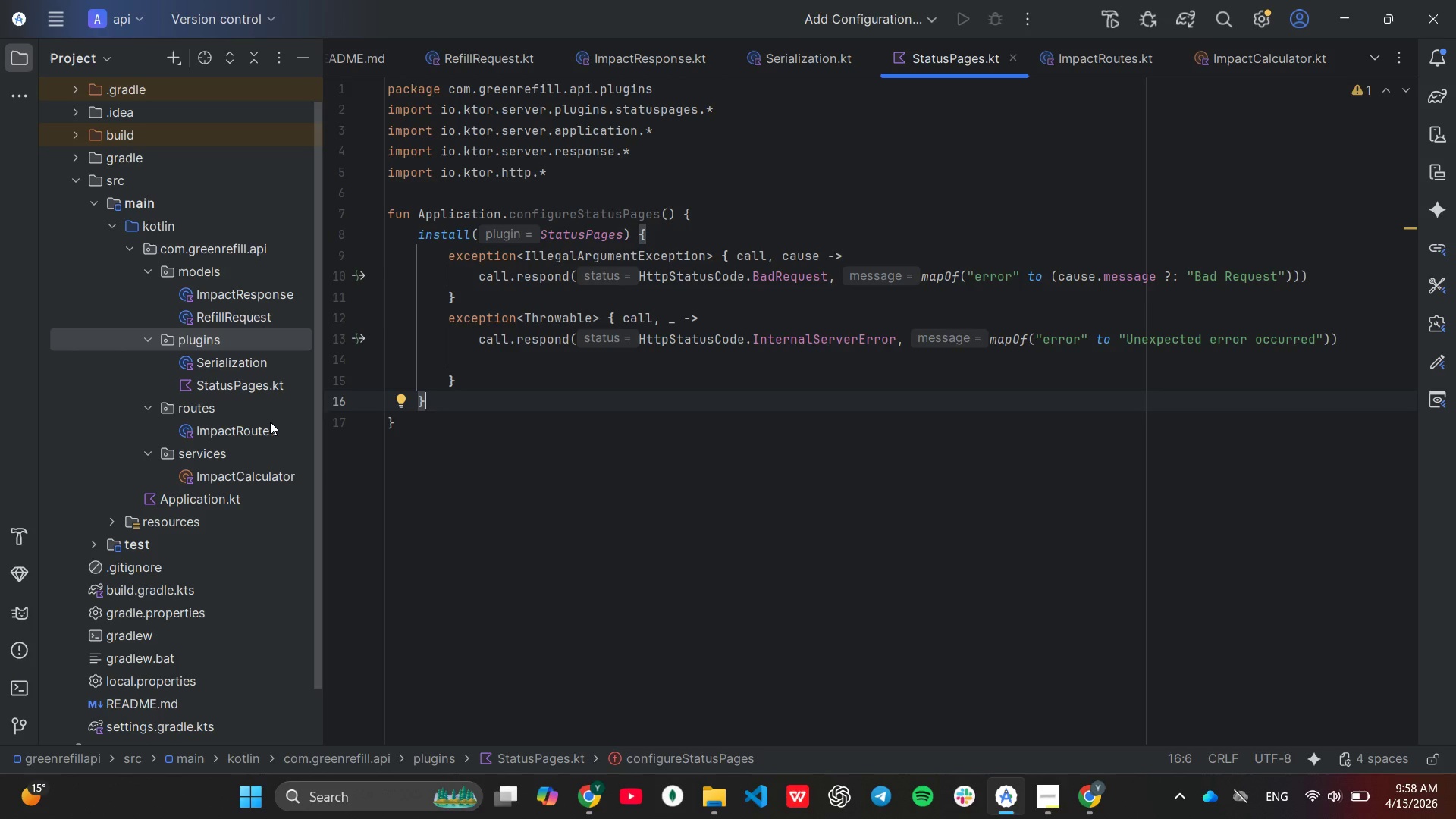 
wait(20.07)
 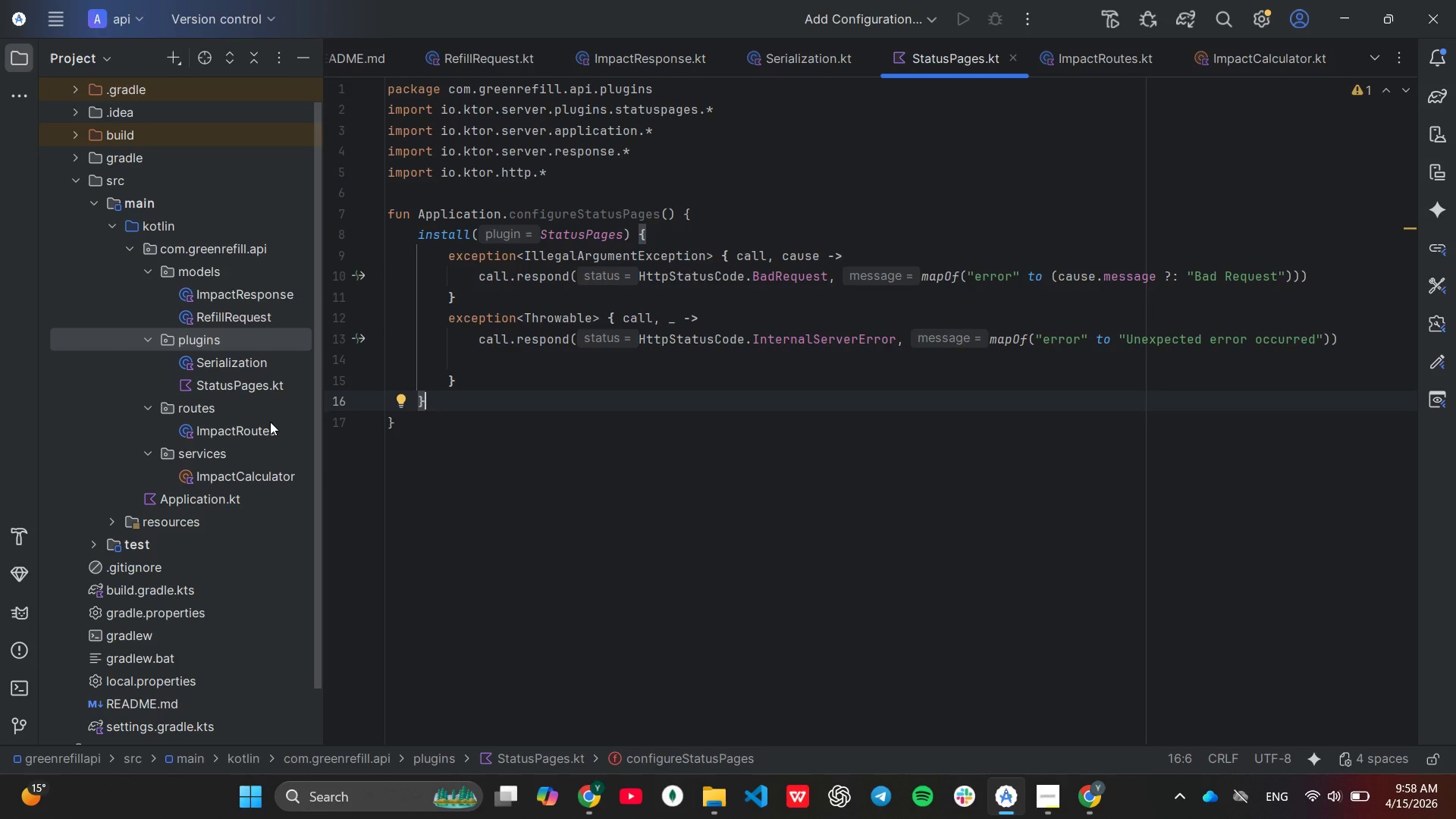 
double_click([249, 431])
 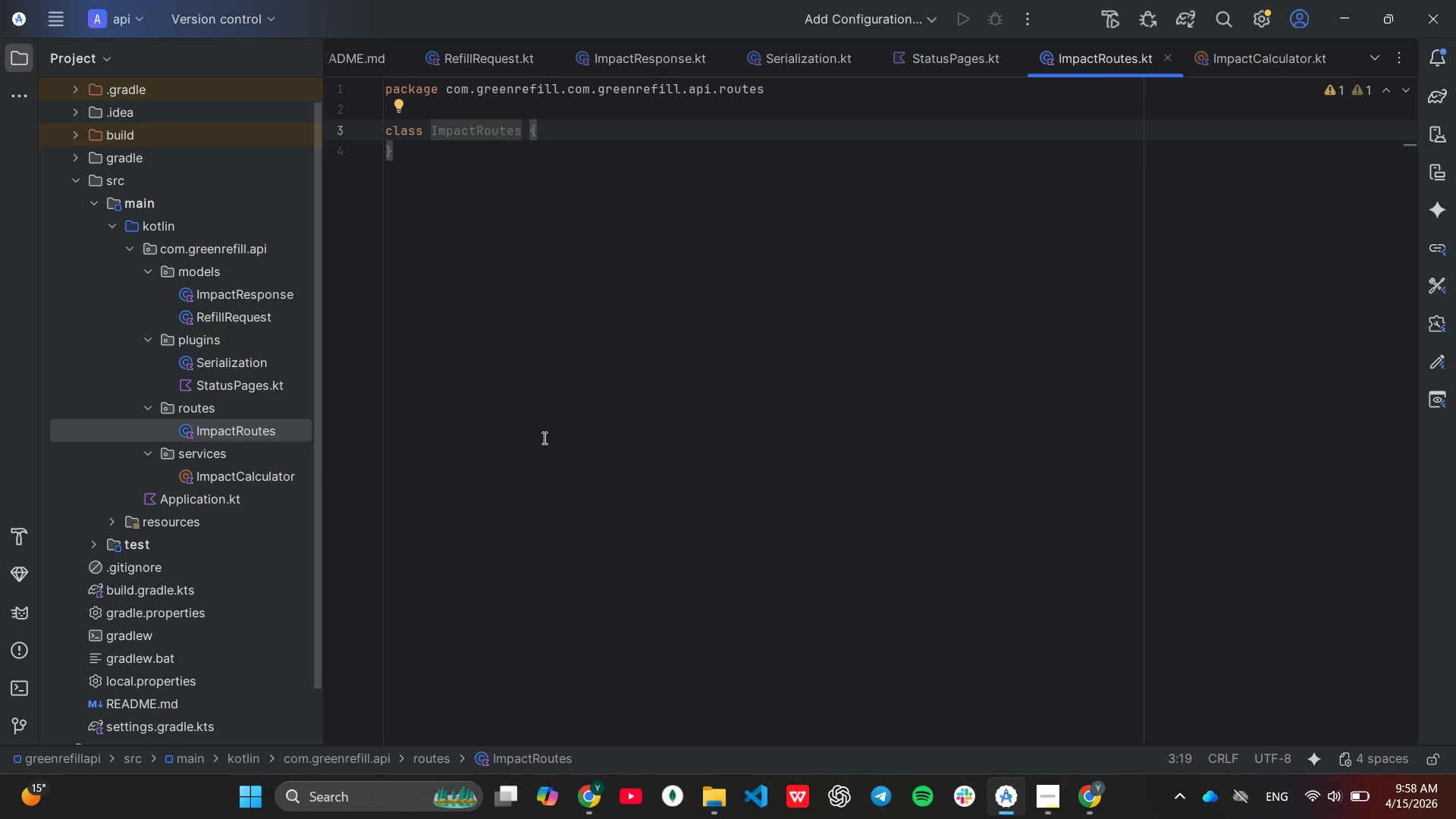 
wait(6.75)
 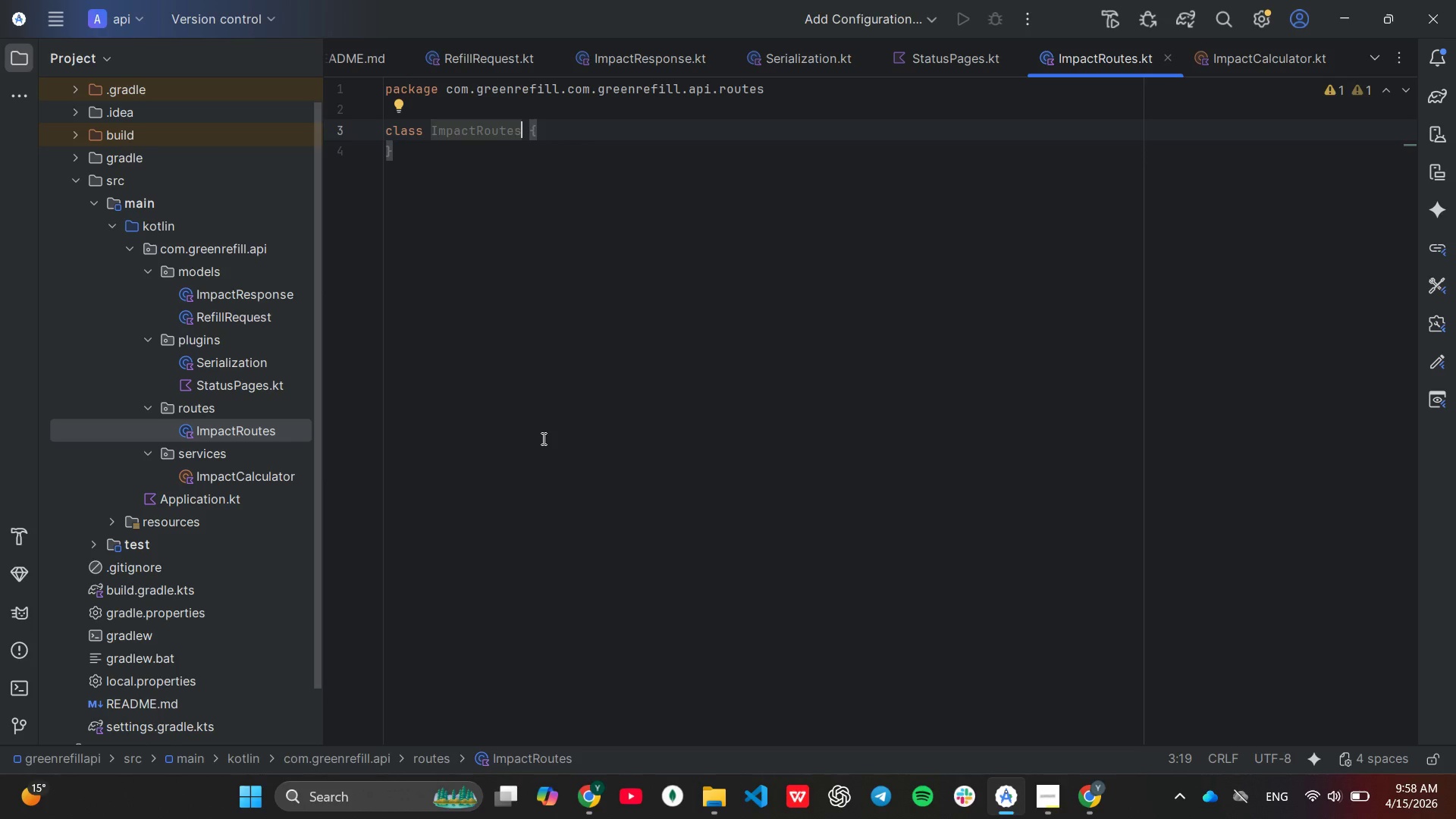 
left_click_drag(start_coordinate=[565, 95], to_coordinate=[523, 95])
 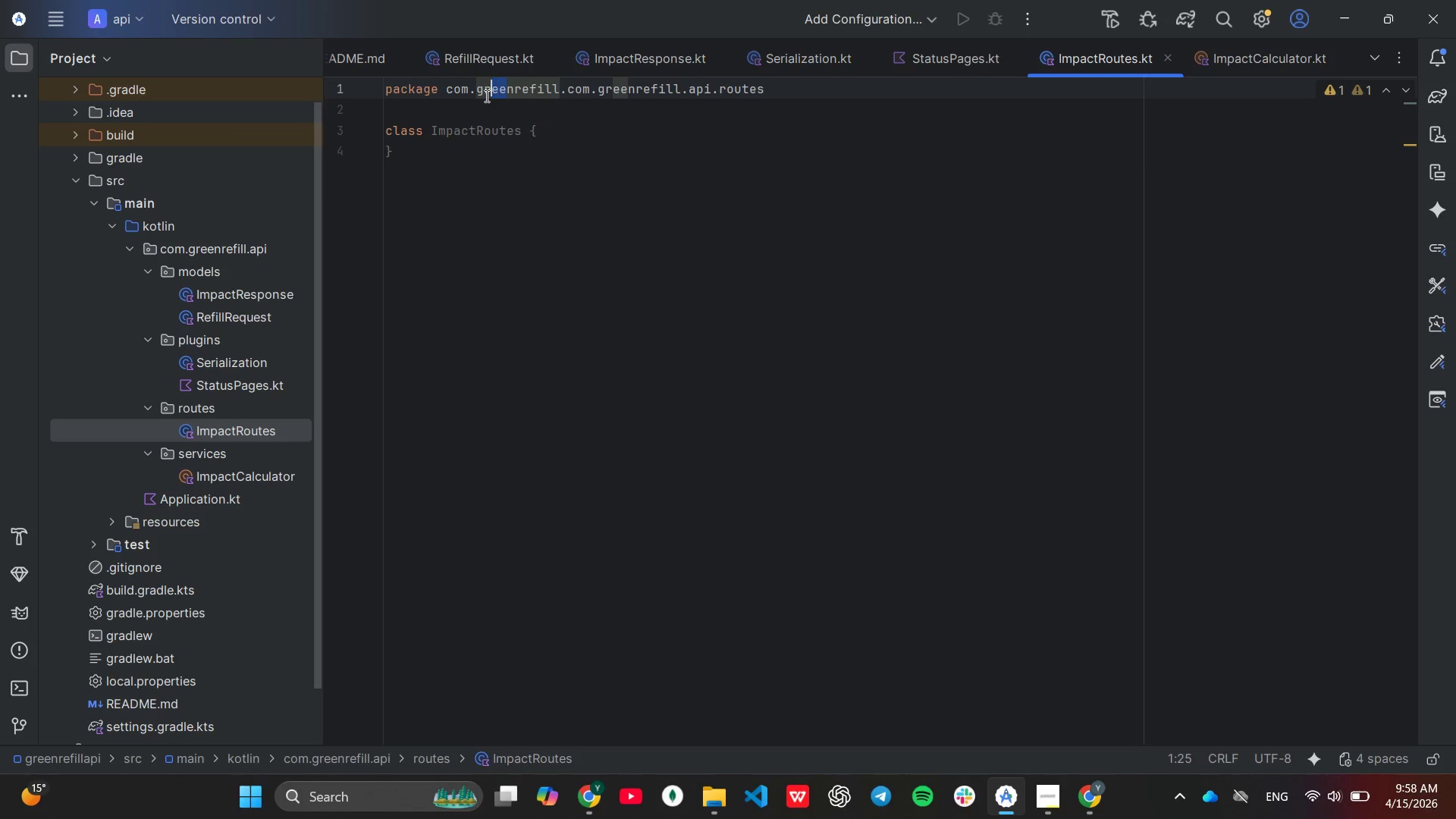 
left_click_drag(start_coordinate=[507, 95], to_coordinate=[445, 98])
 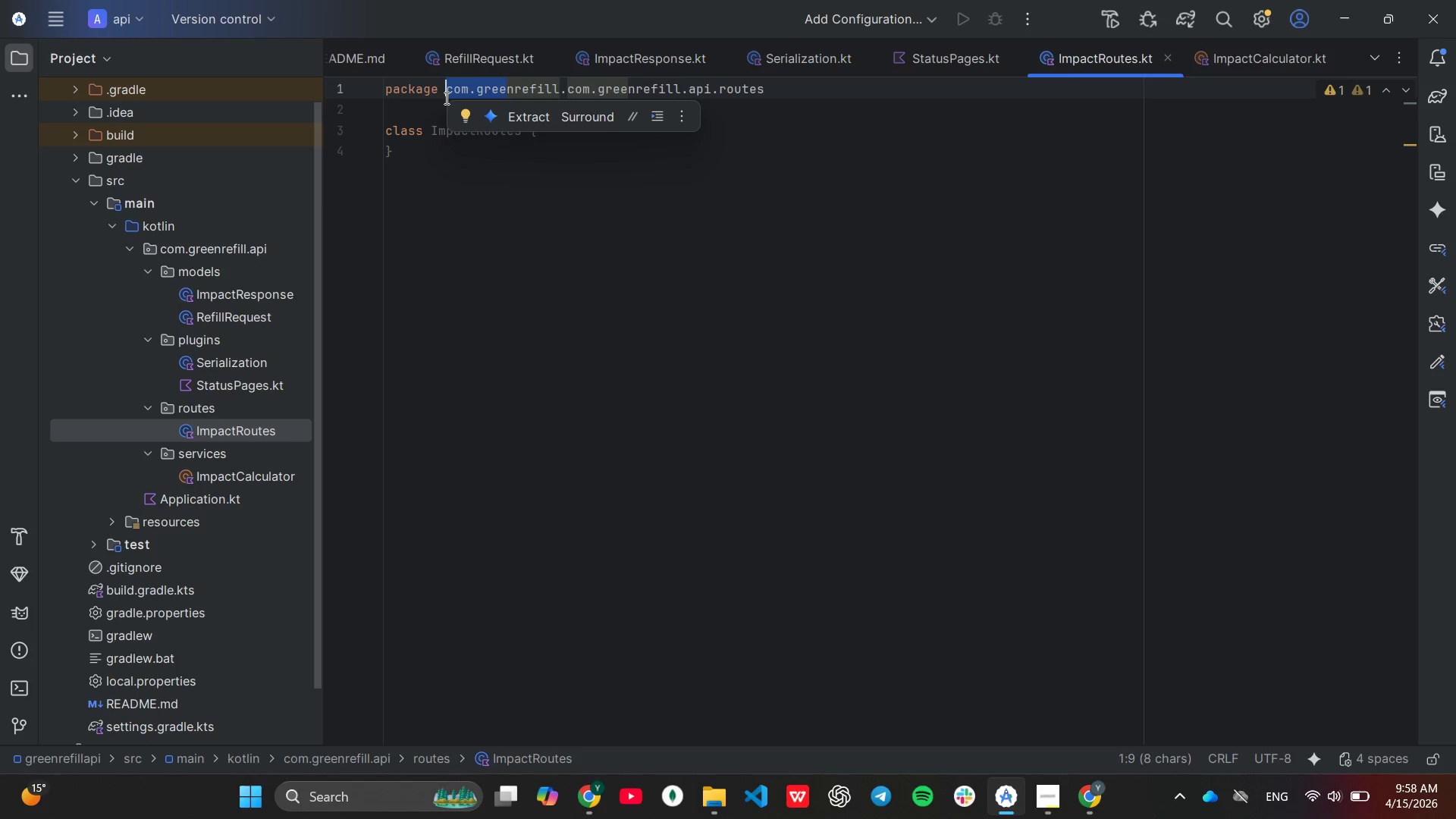 
key(Backspace)
 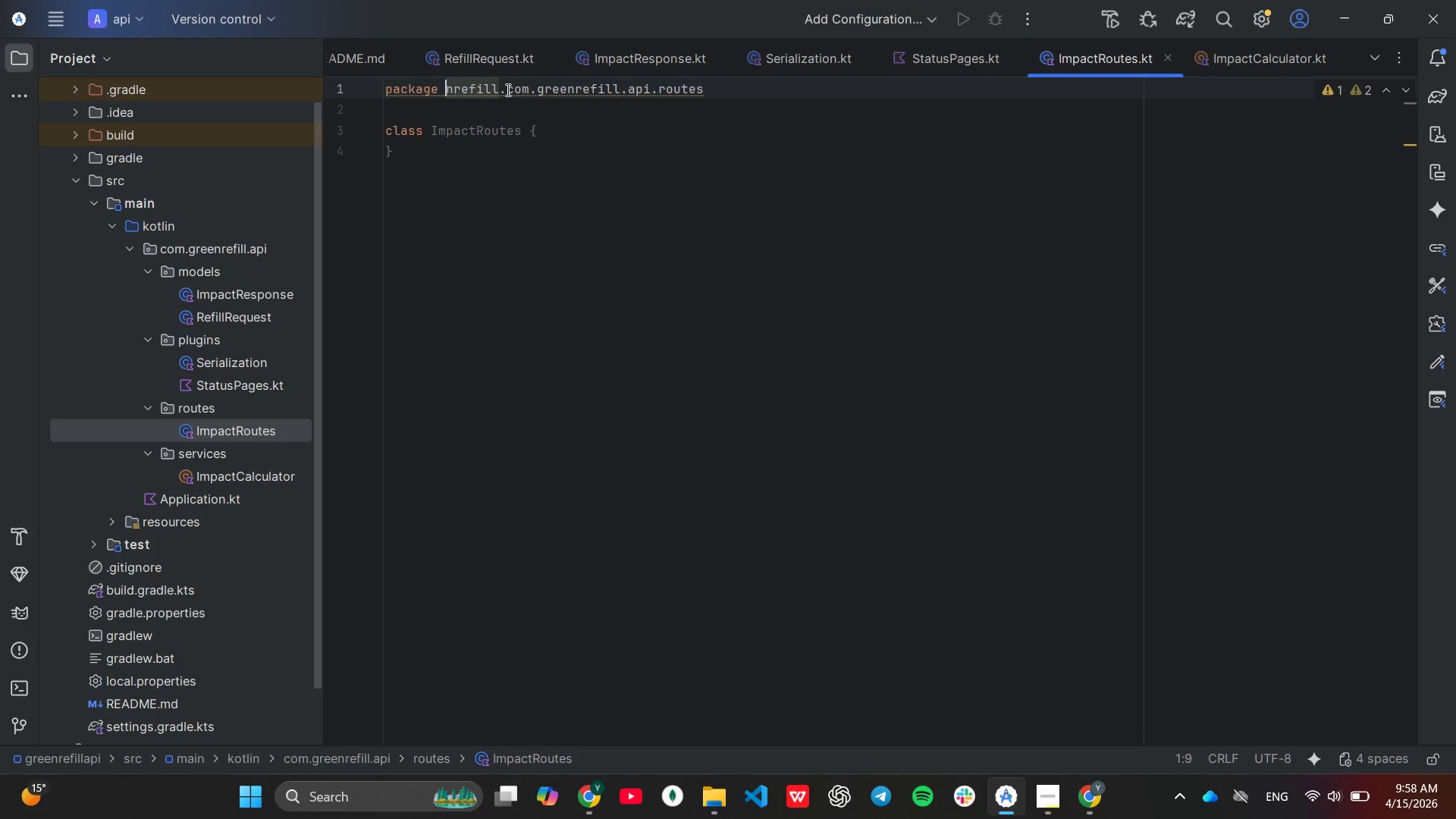 
left_click([507, 89])
 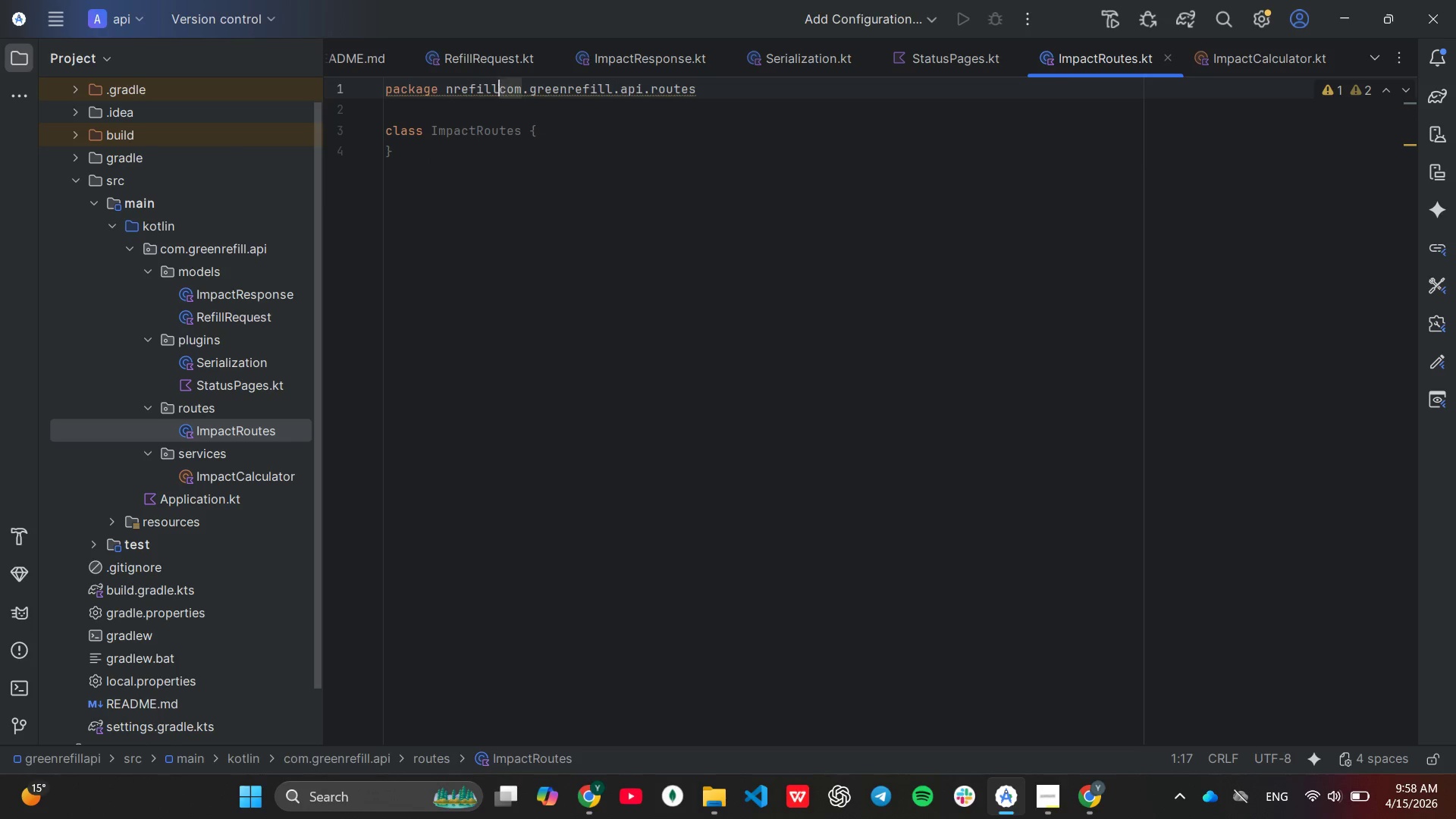 
hold_key(key=Backspace, duration=0.72)
 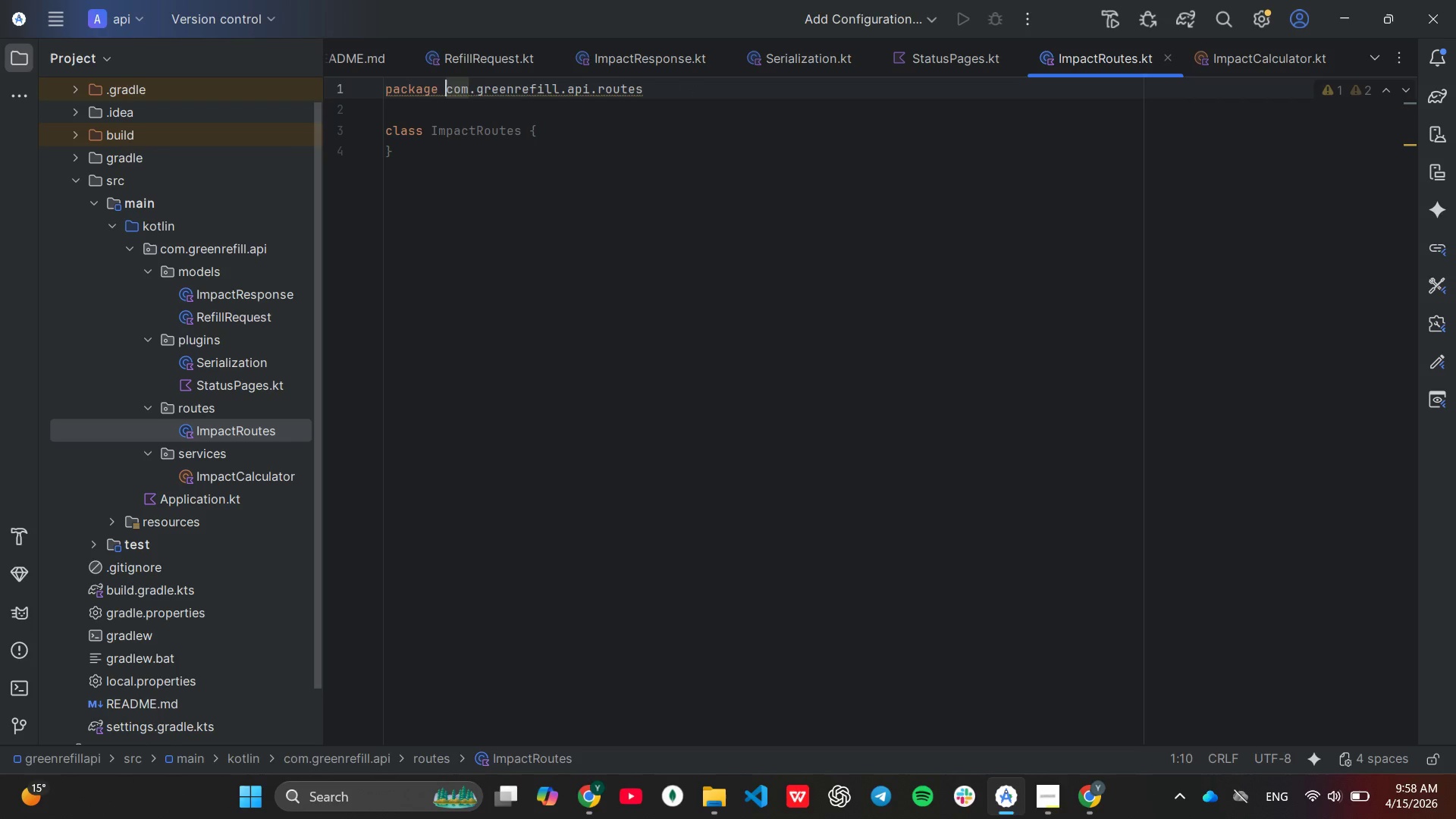 
key(Backspace)
 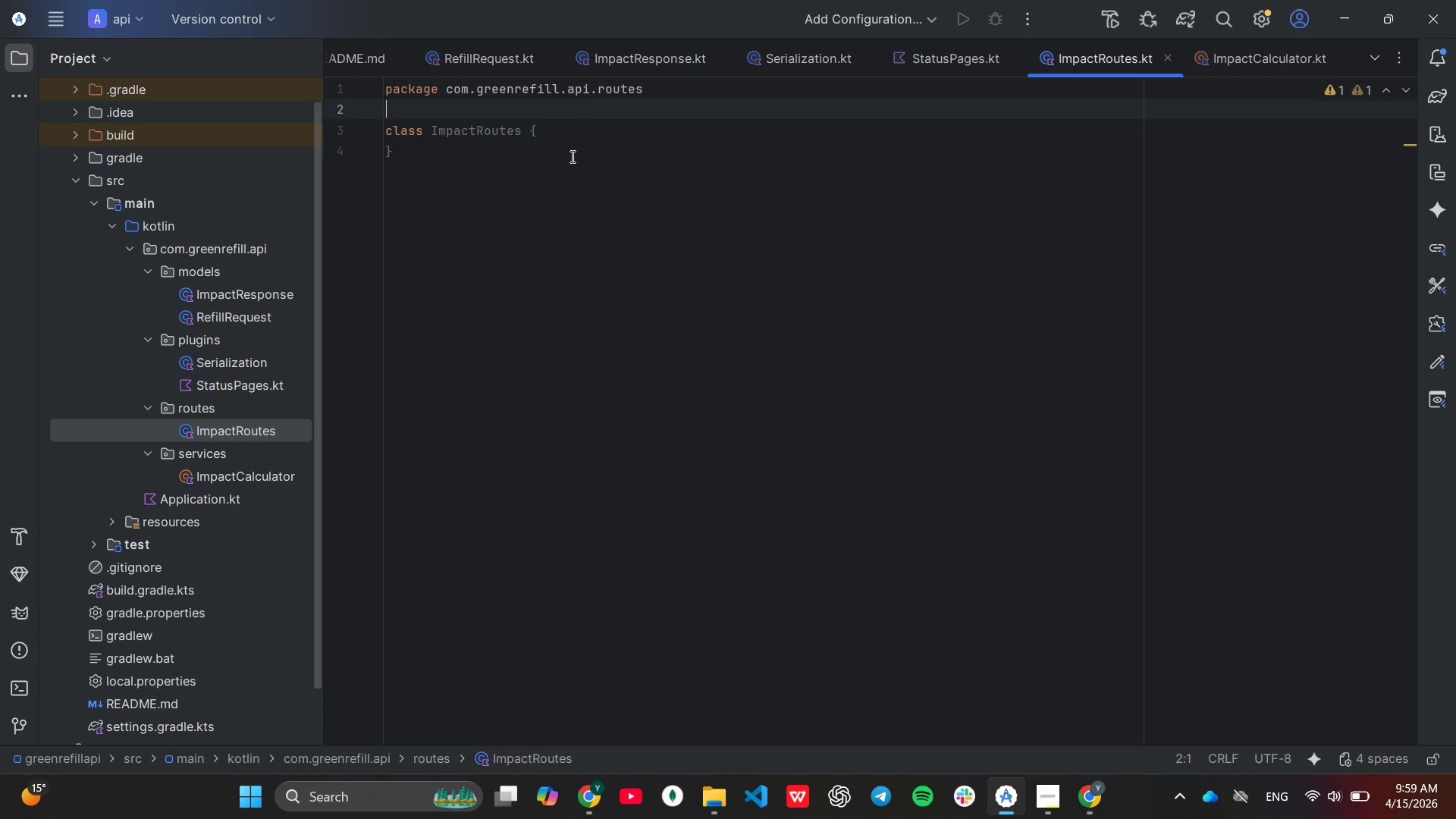 
type(imp)
 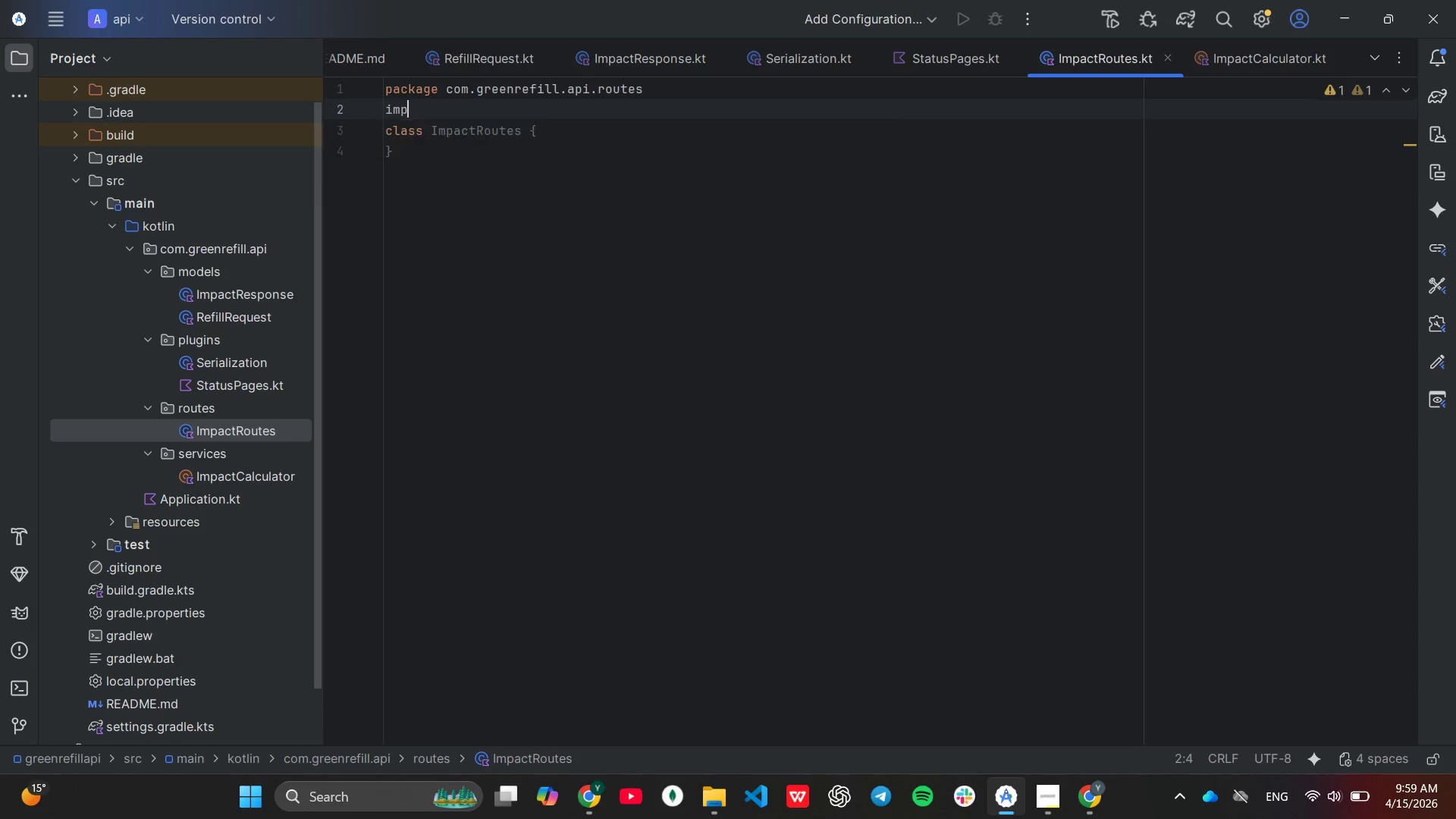 
key(Enter)
 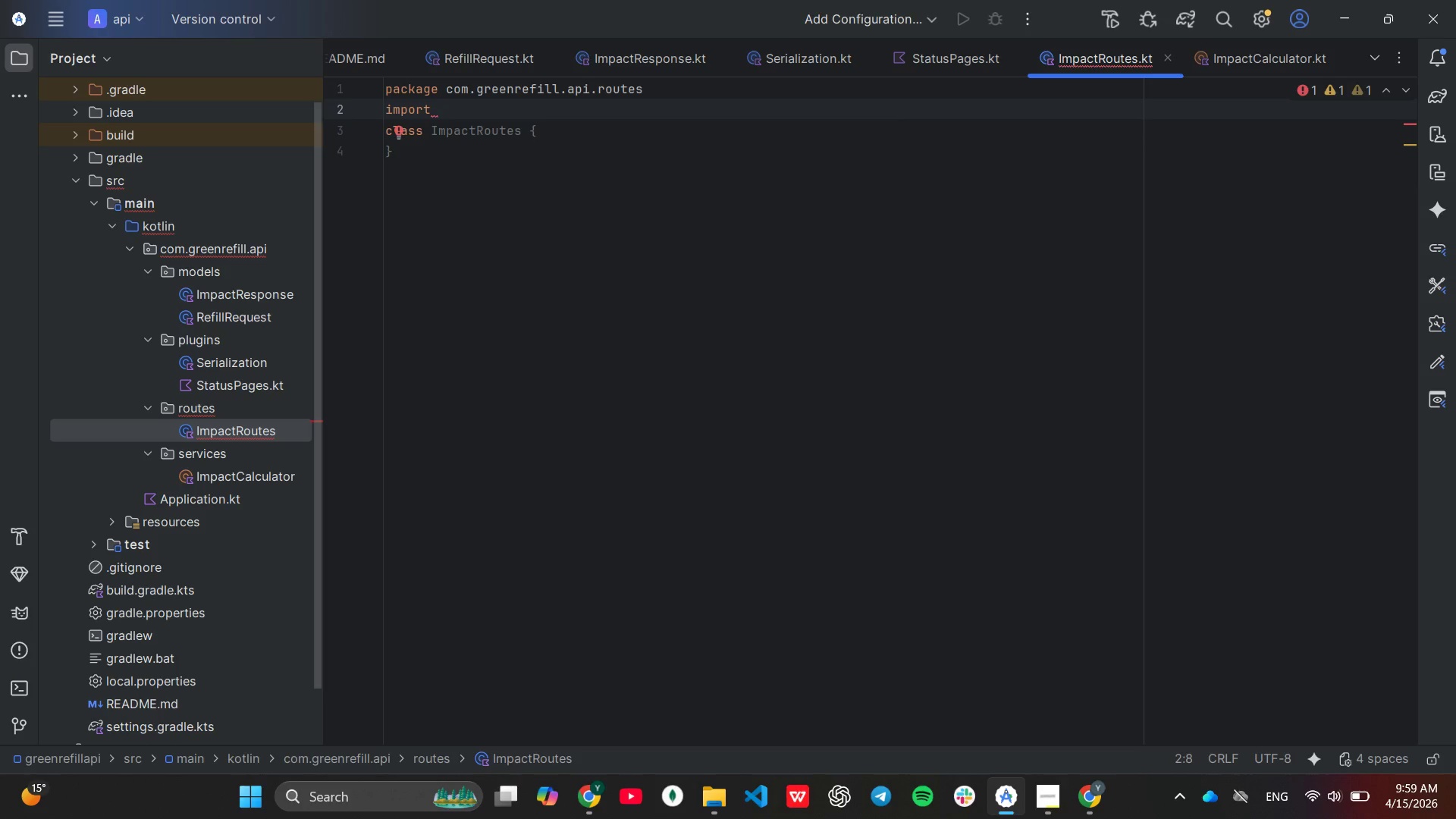 
type(com)
 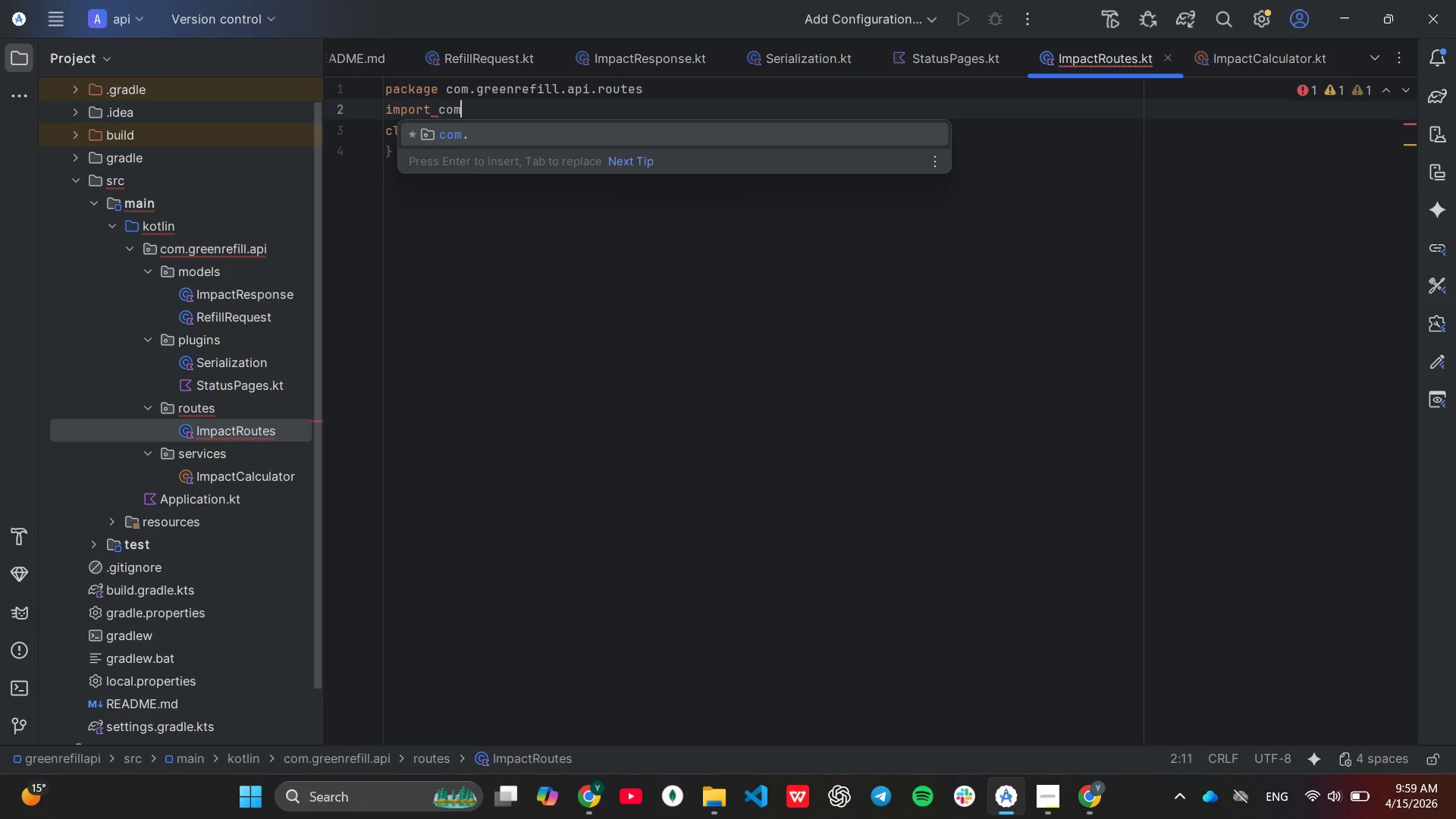 
key(Enter)
 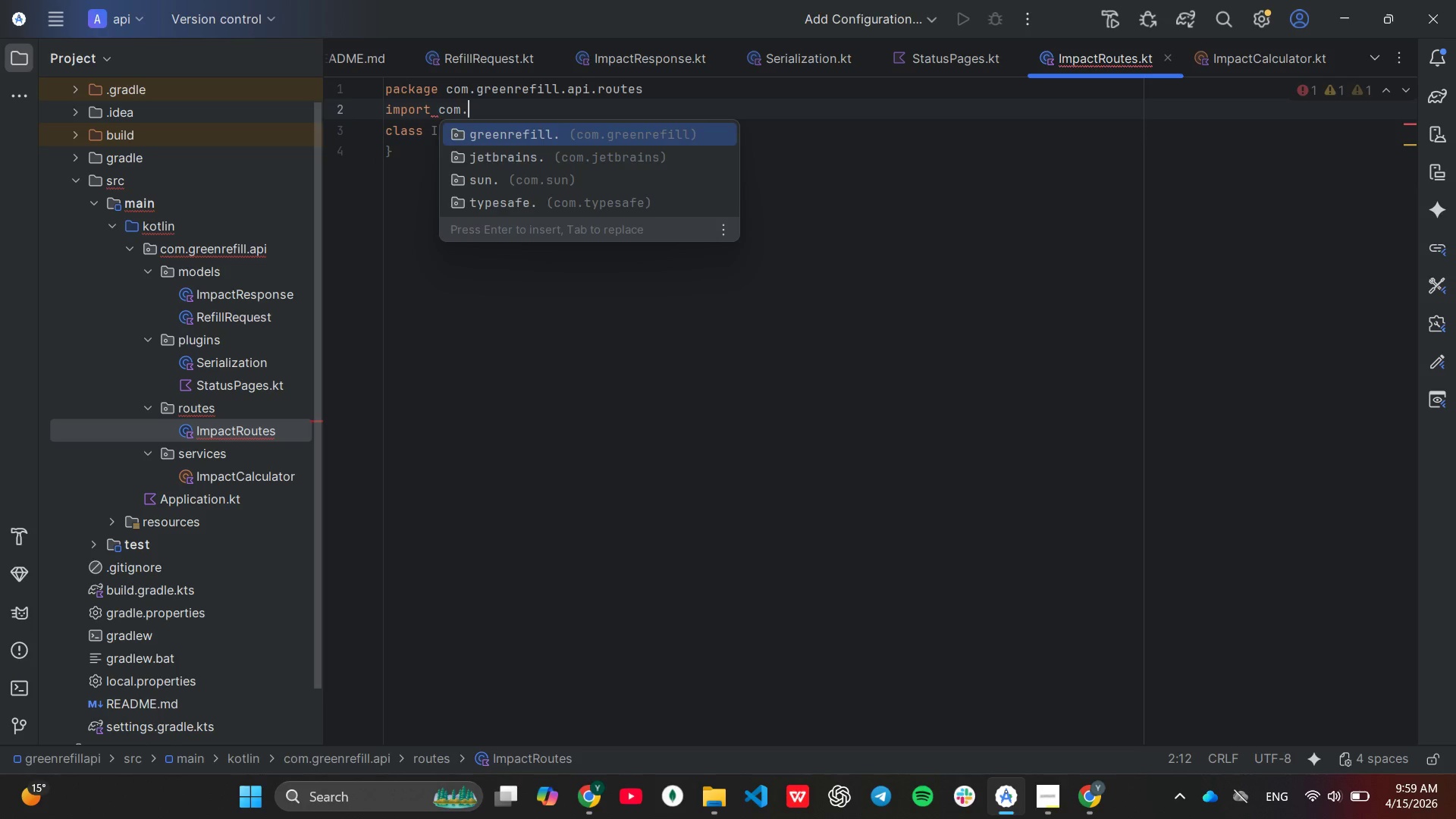 
key(Enter)
 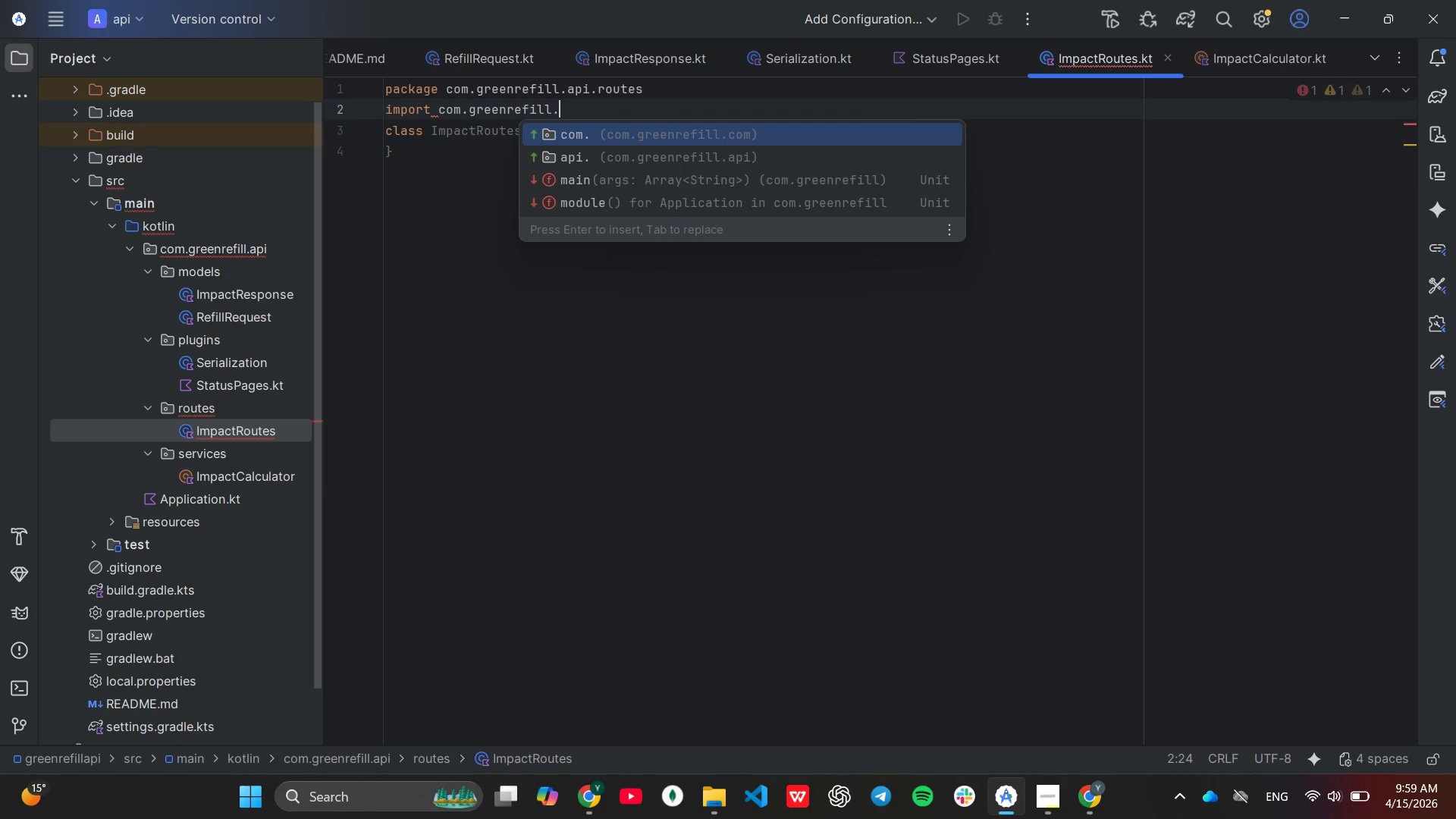 
key(ArrowDown)
 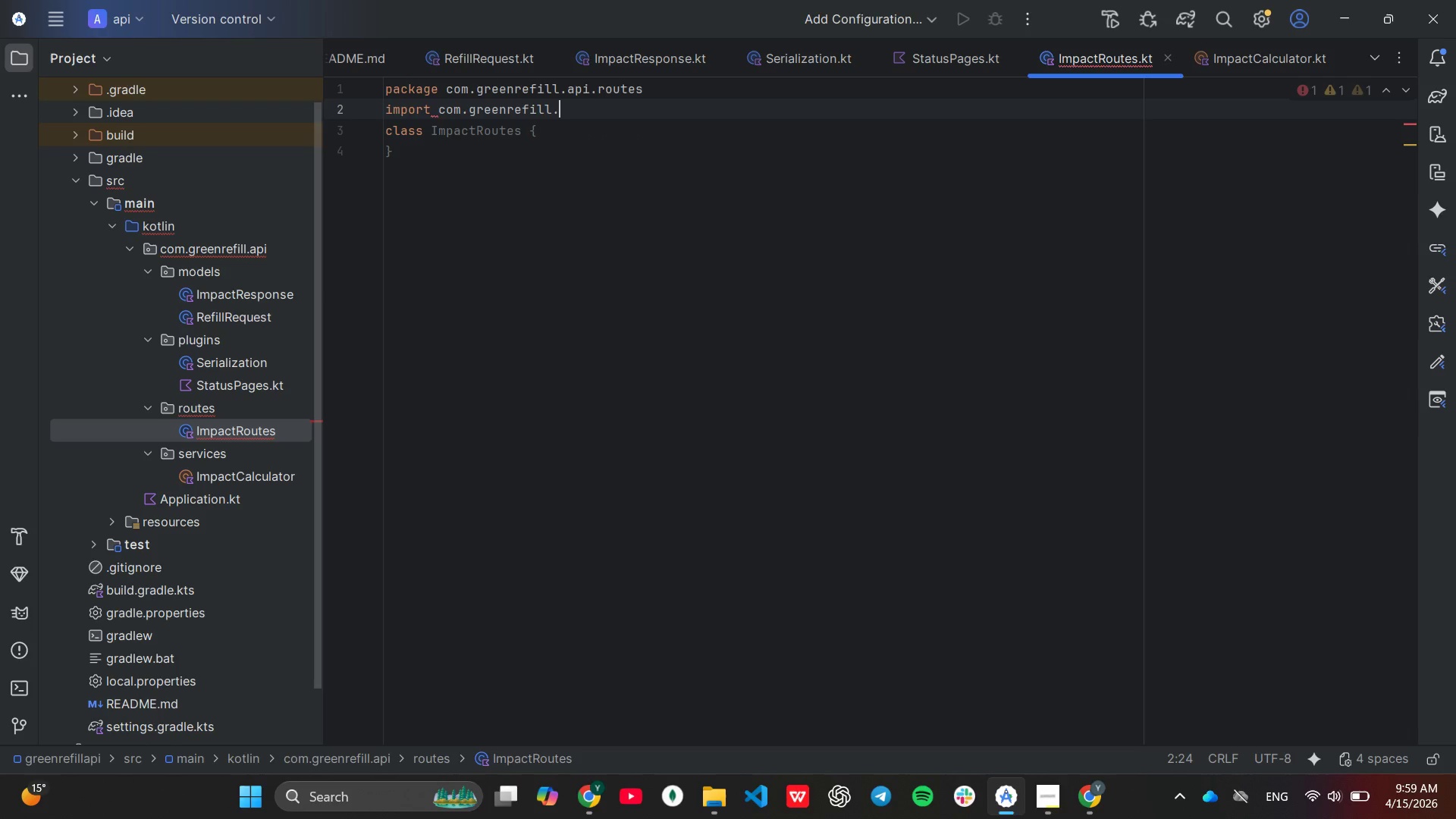 
key(Enter)
 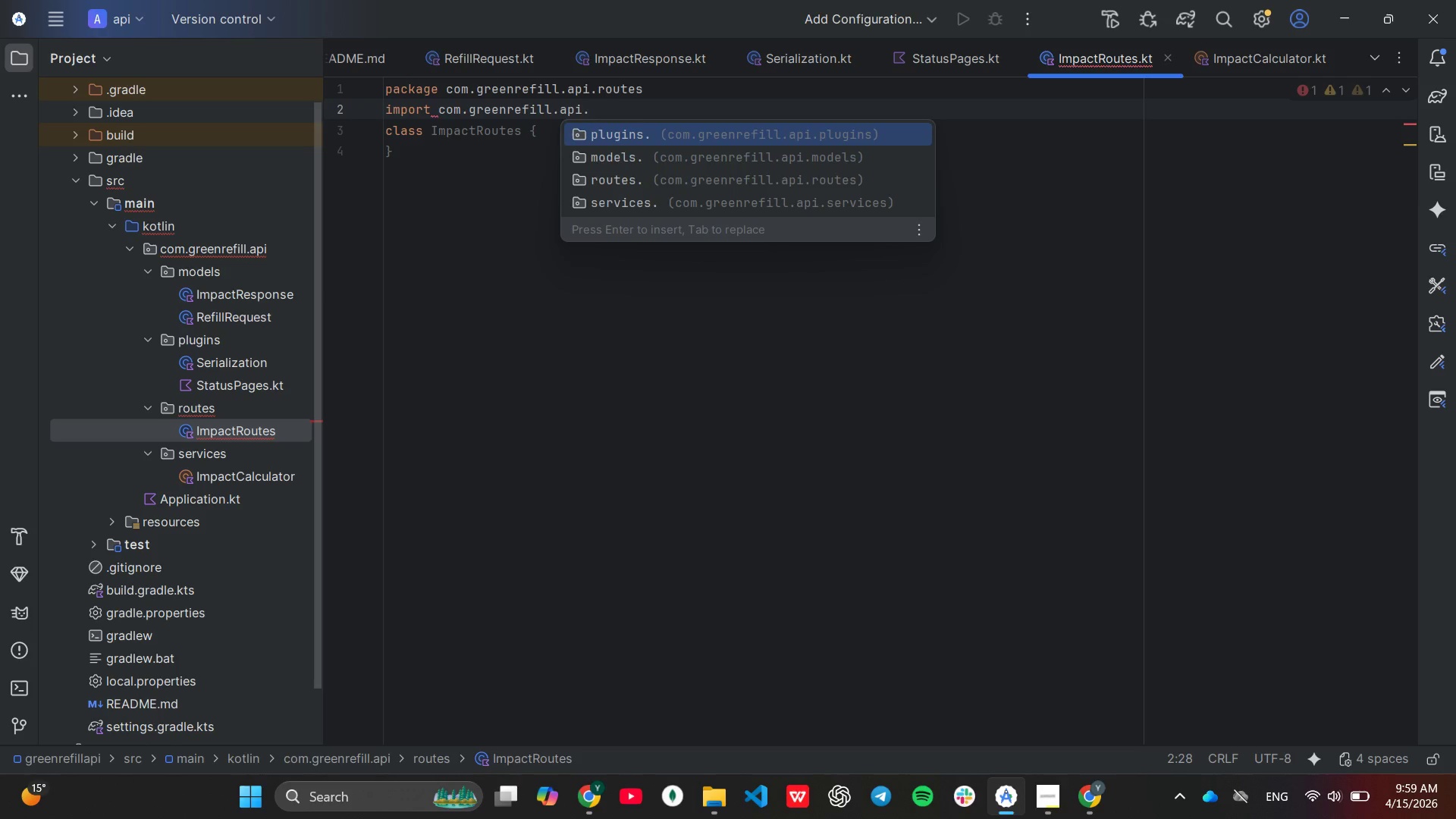 
key(ArrowDown)
 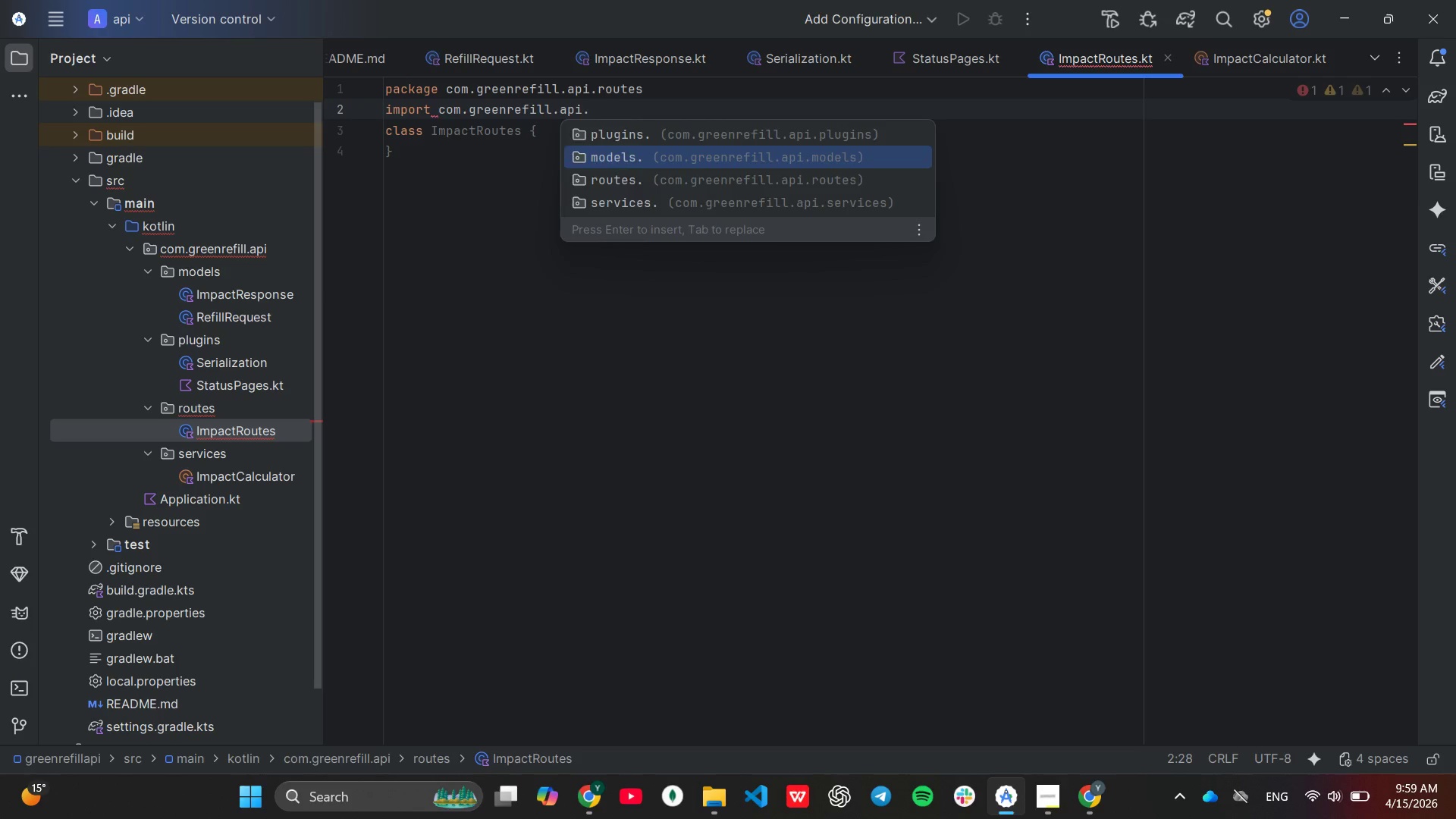 
key(Enter)
 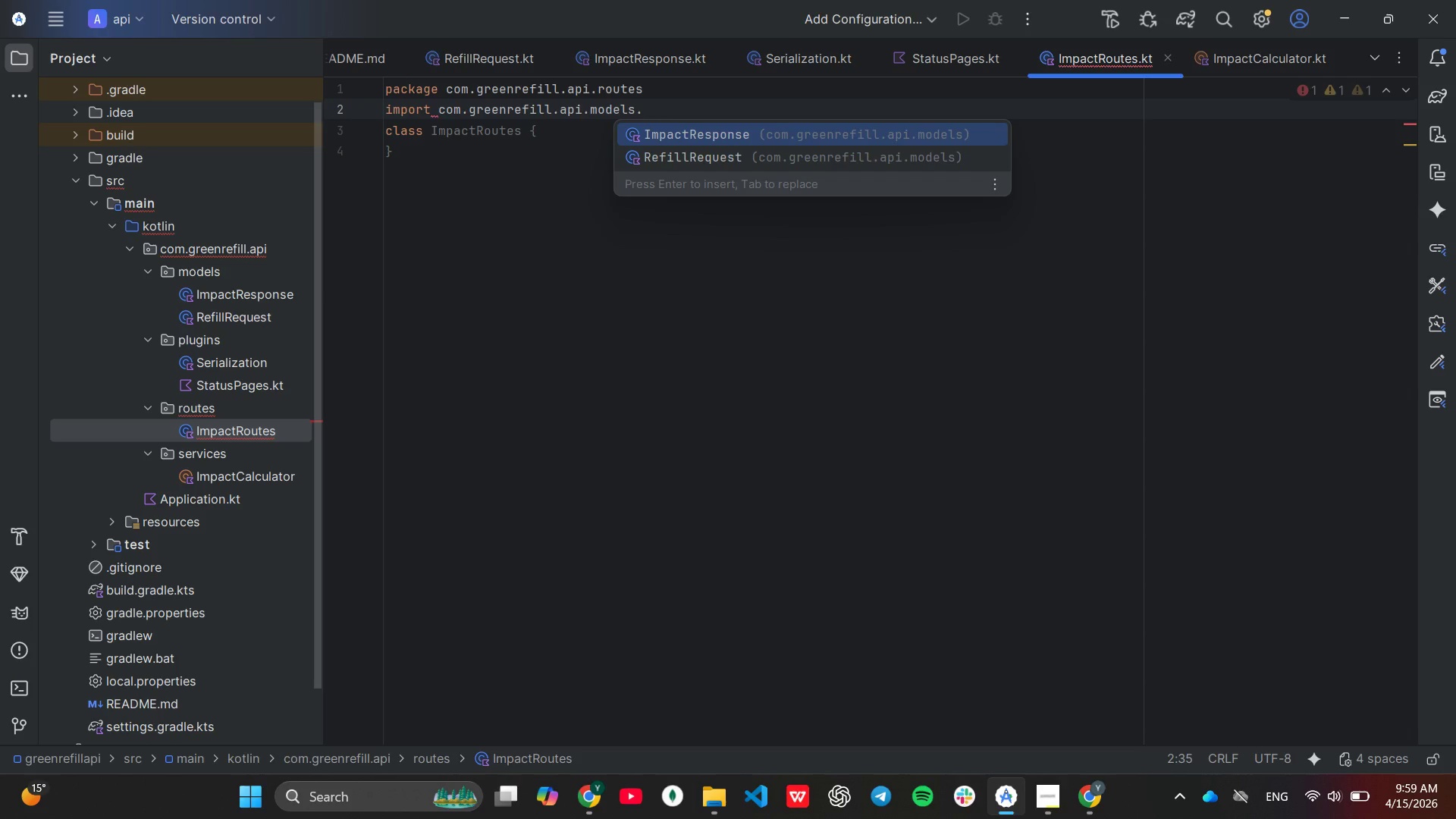 
key(Enter)
 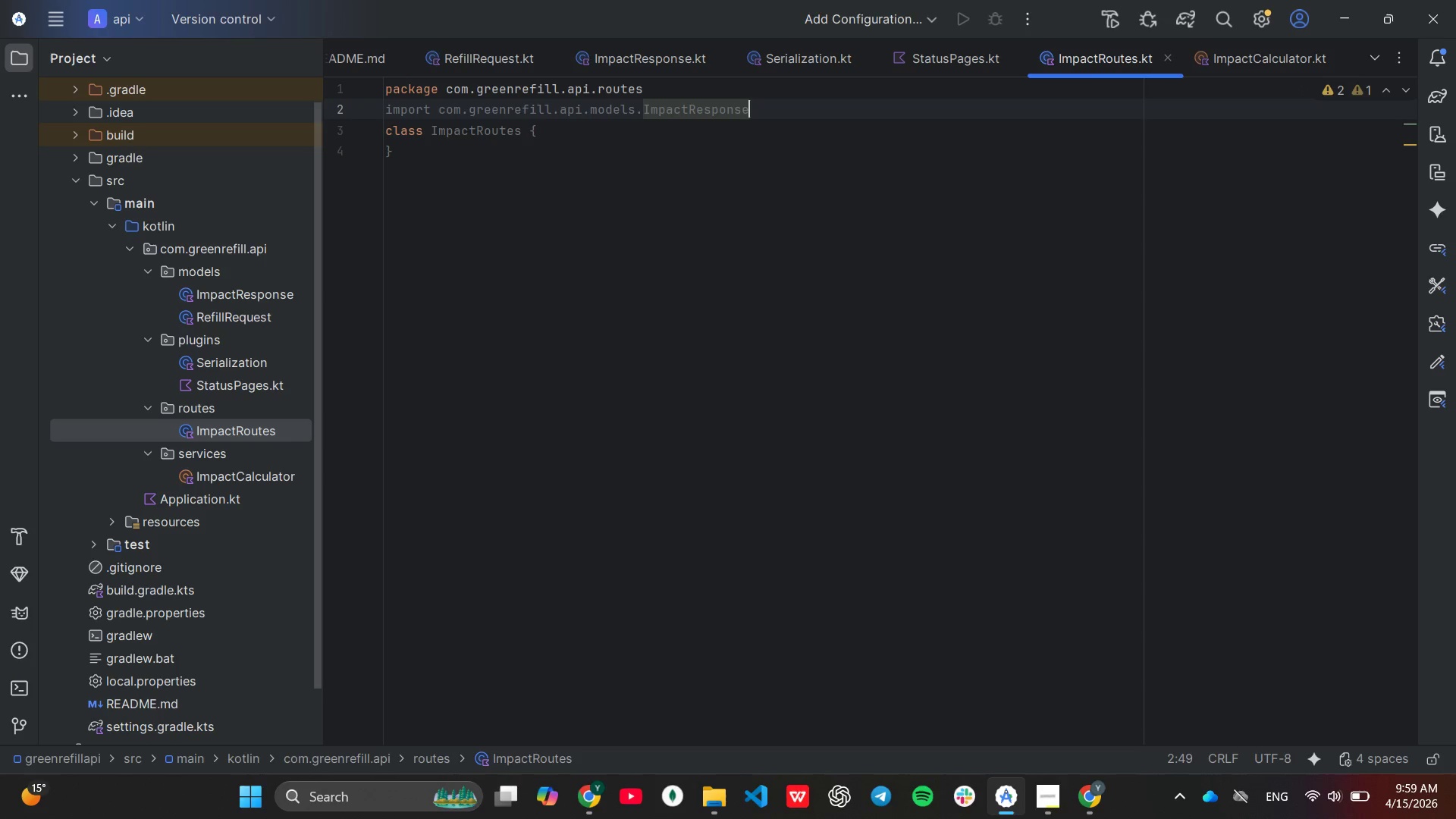 
key(Control+C)
 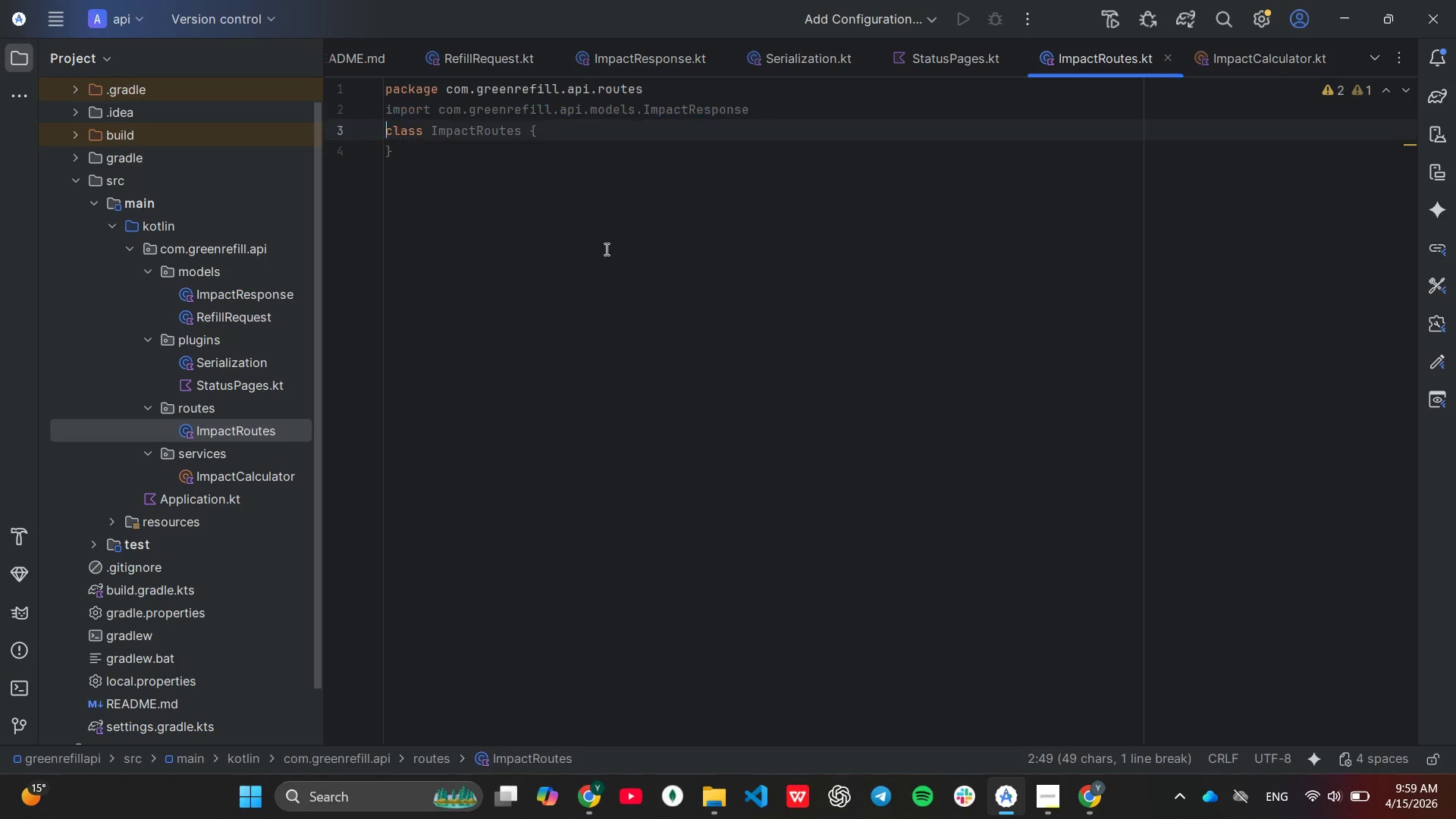 
key(Control+V)
 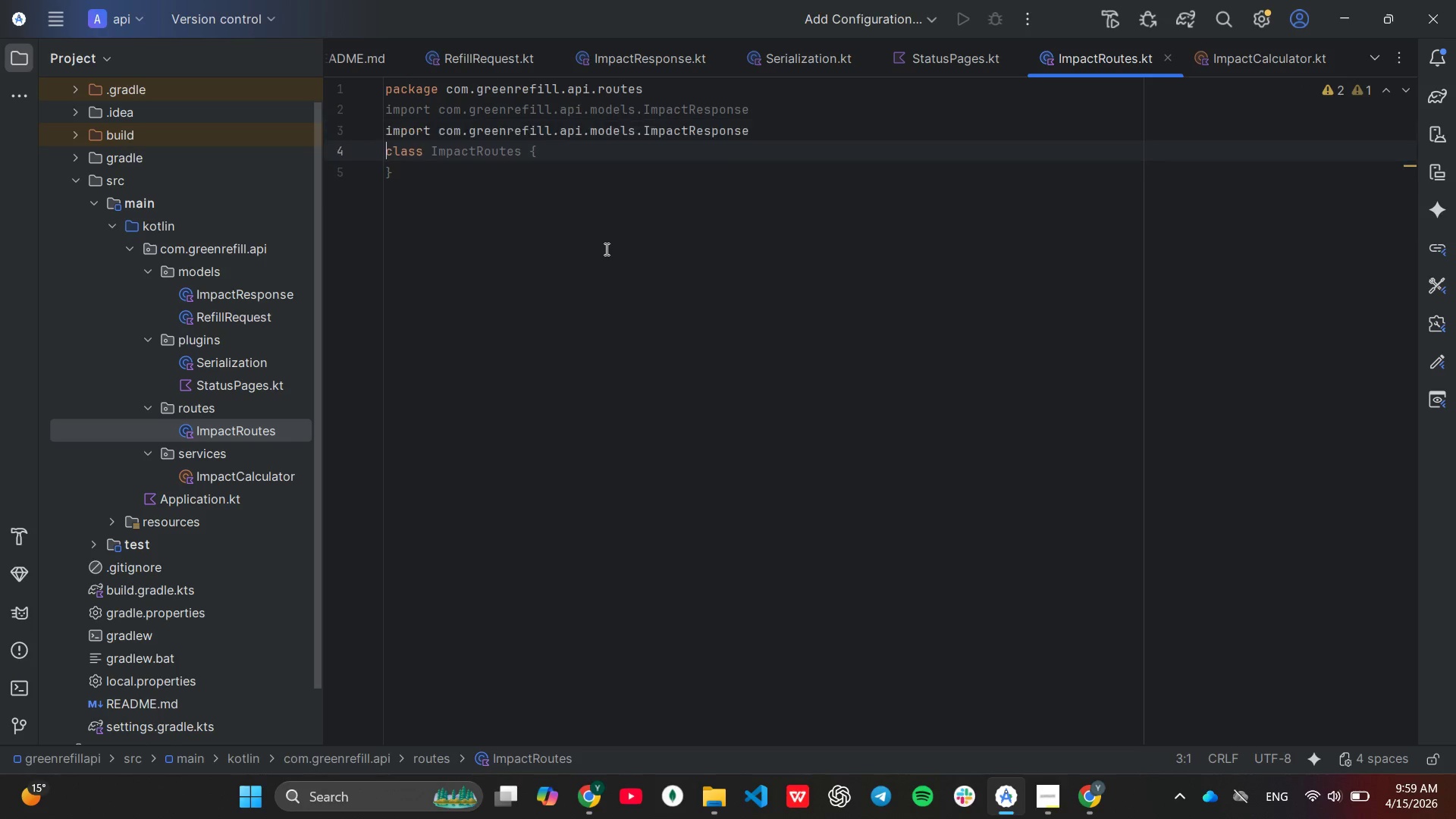 
key(Control+V)
 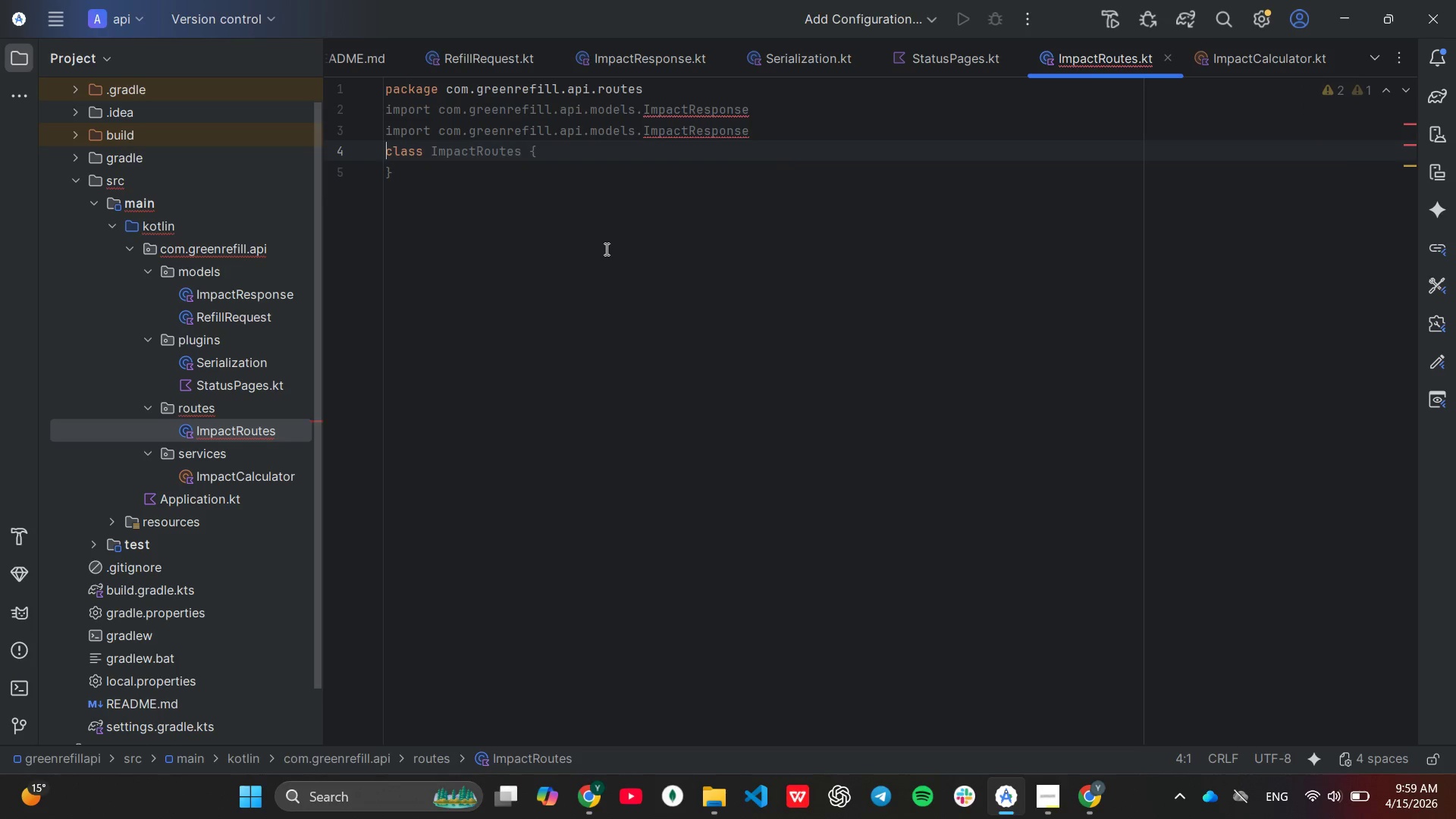 
key(ArrowLeft)
 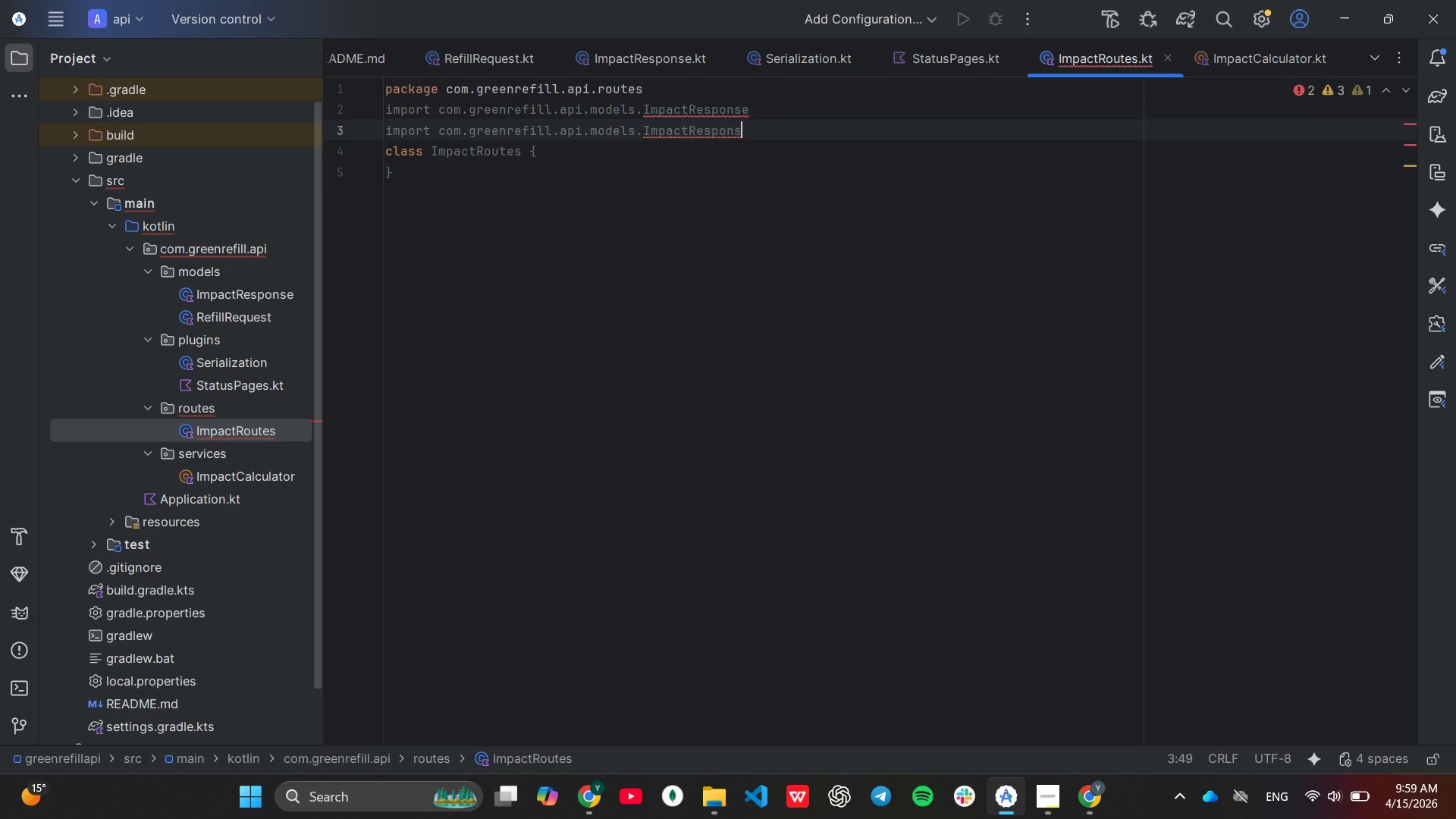 
hold_key(key=Backspace, duration=0.78)
 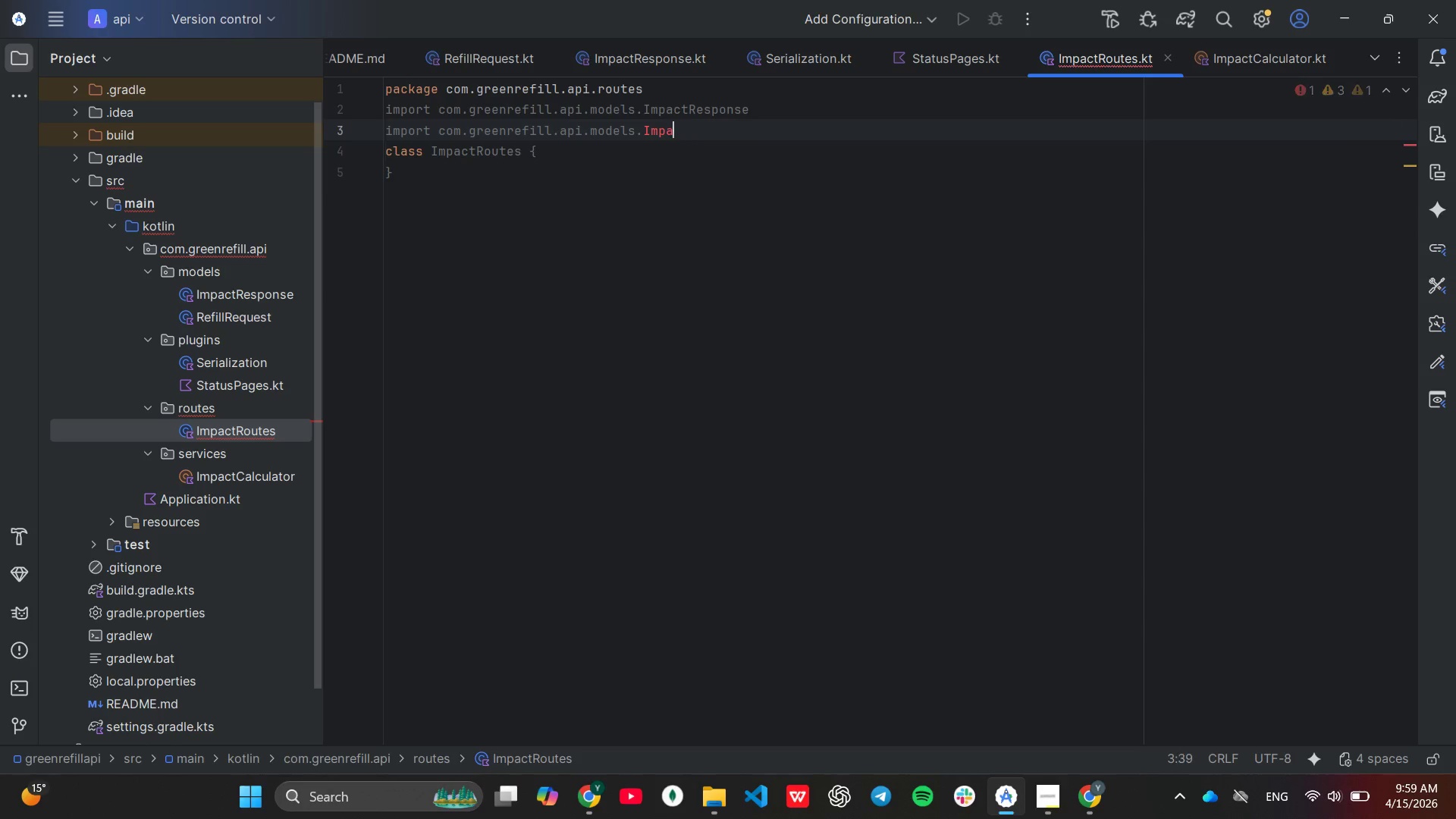 
key(Backspace)
 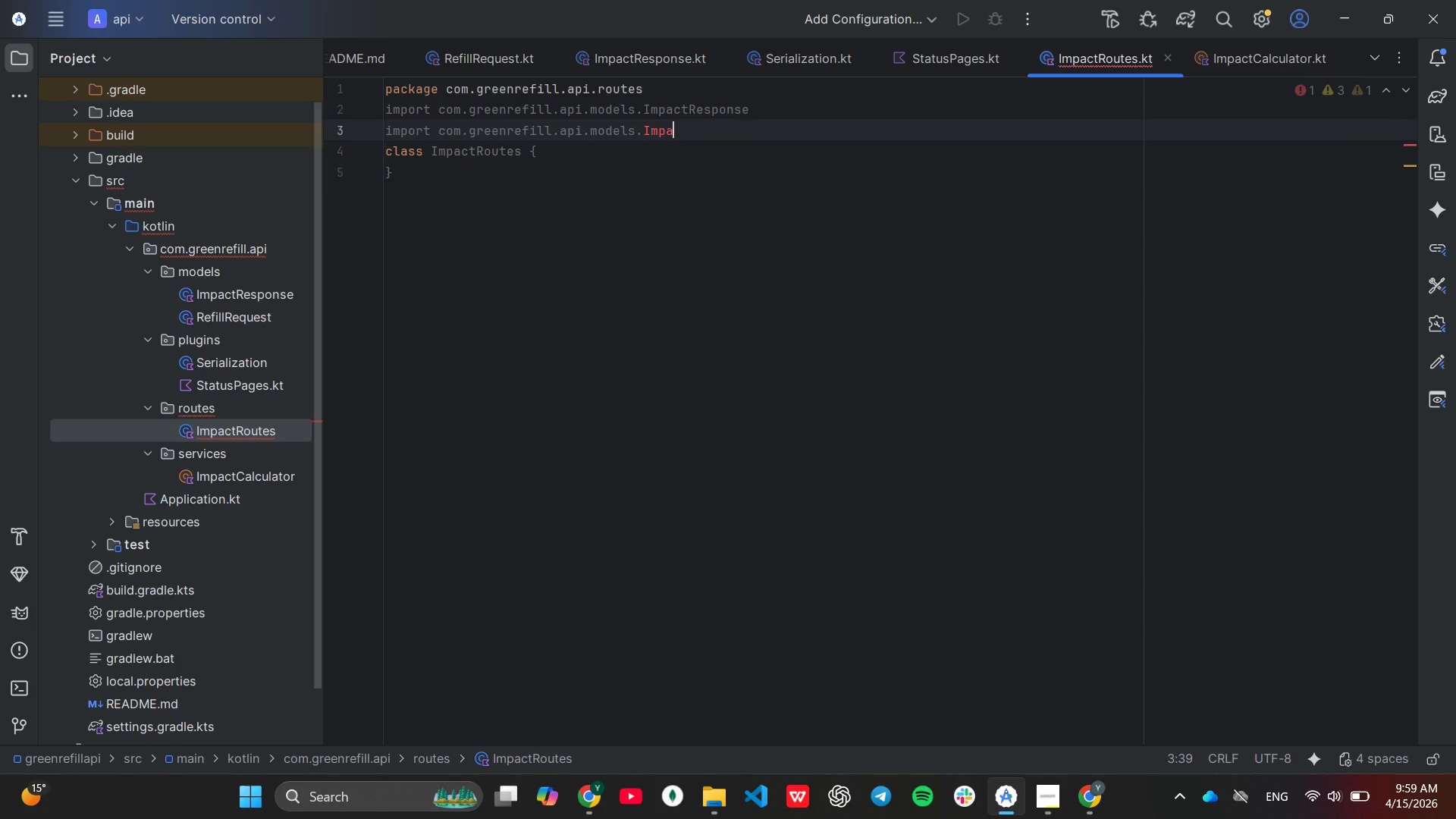 
key(Backspace)
 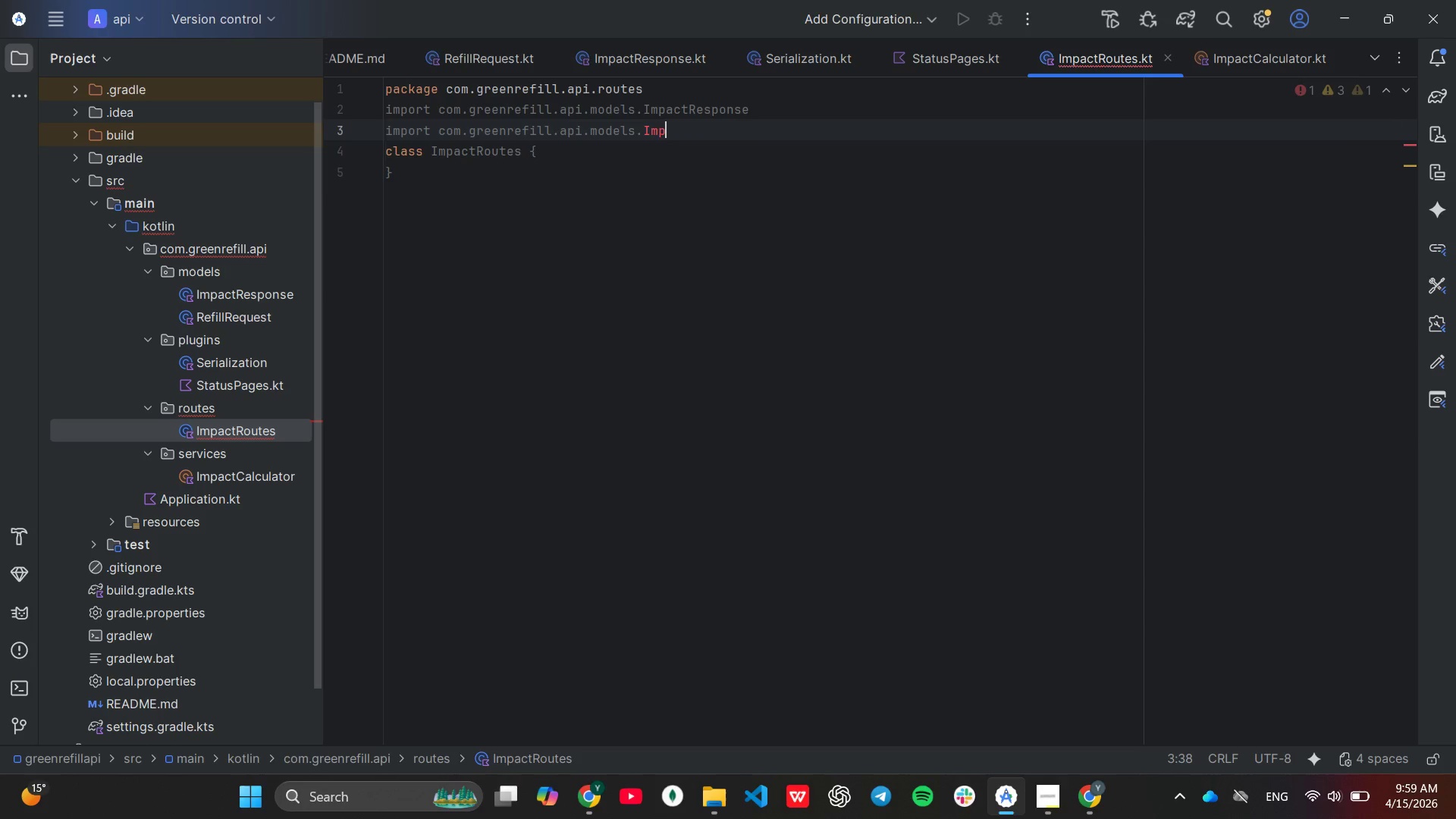 
key(Backspace)
 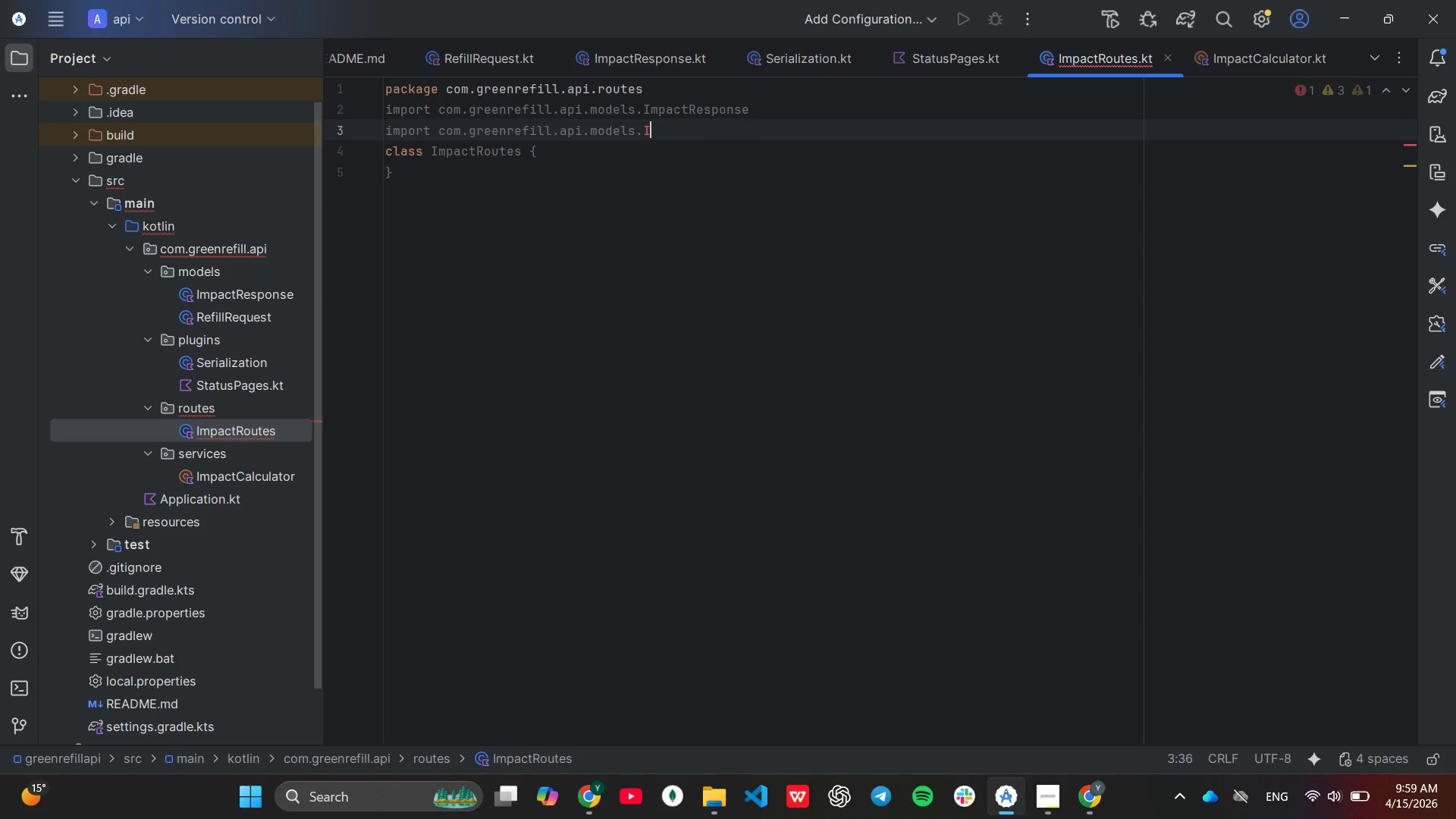 
key(Backspace)
 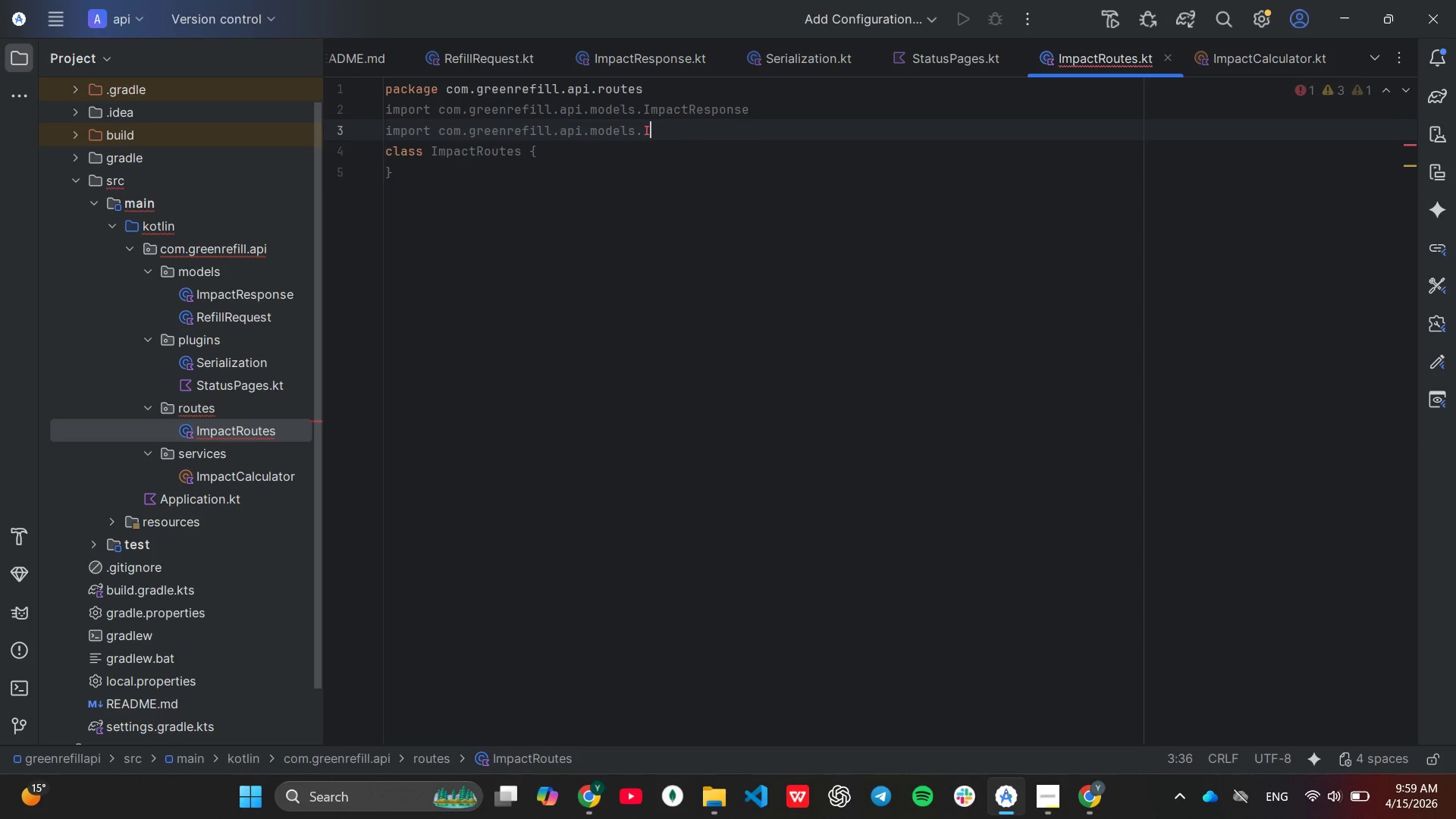 
key(Backspace)
 